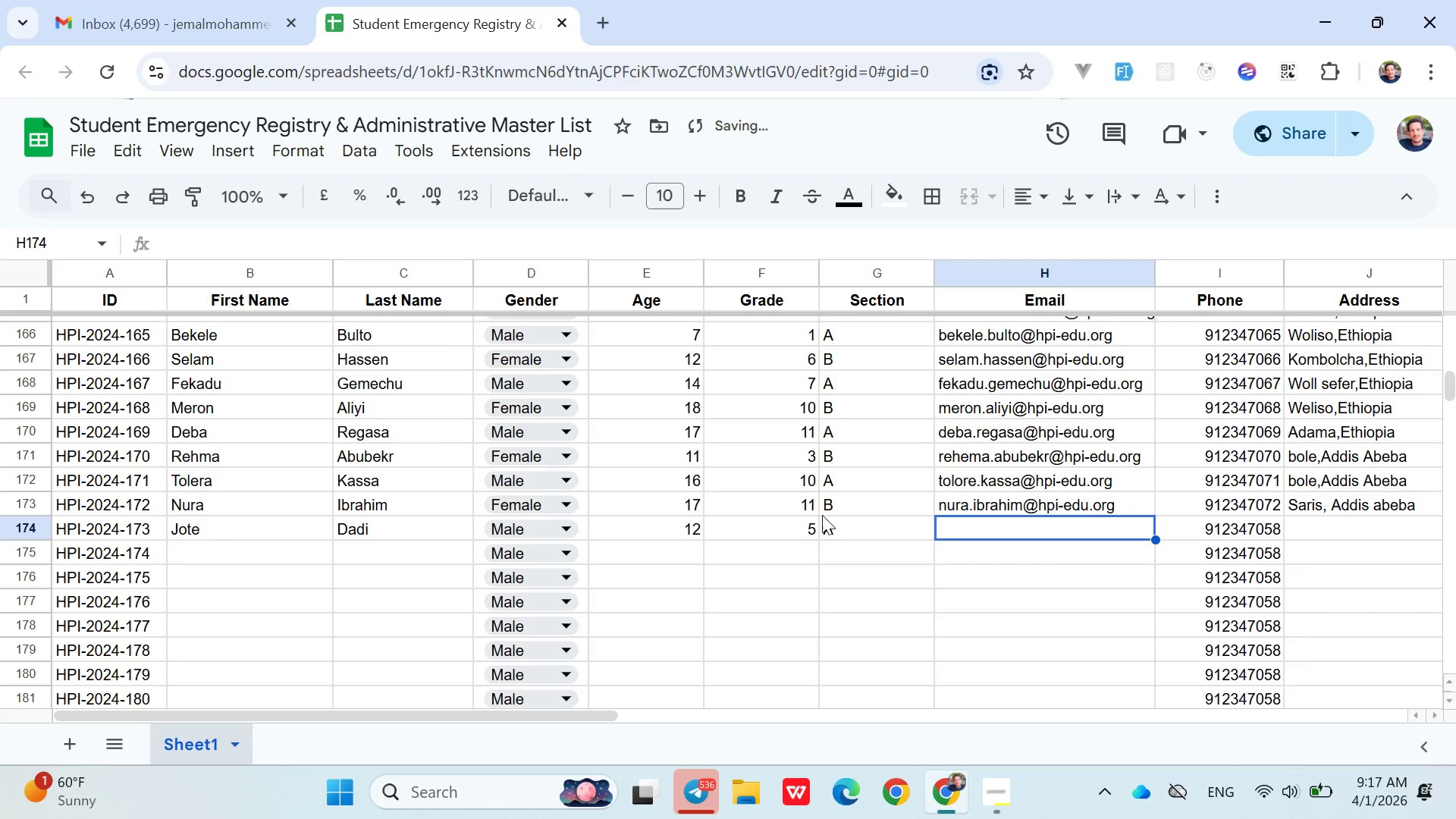 
type(jote.dadi@)
 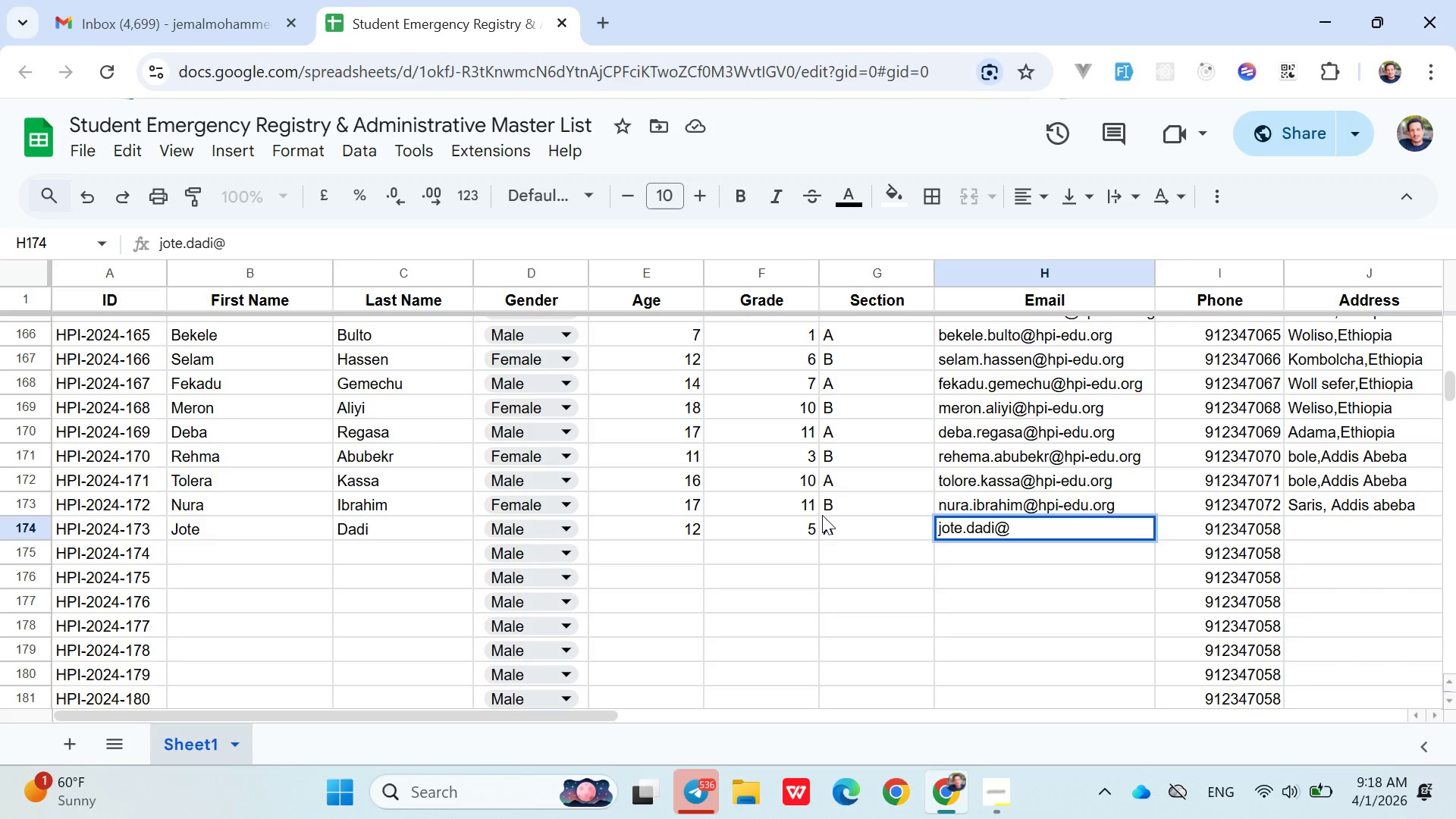 
wait(8.28)
 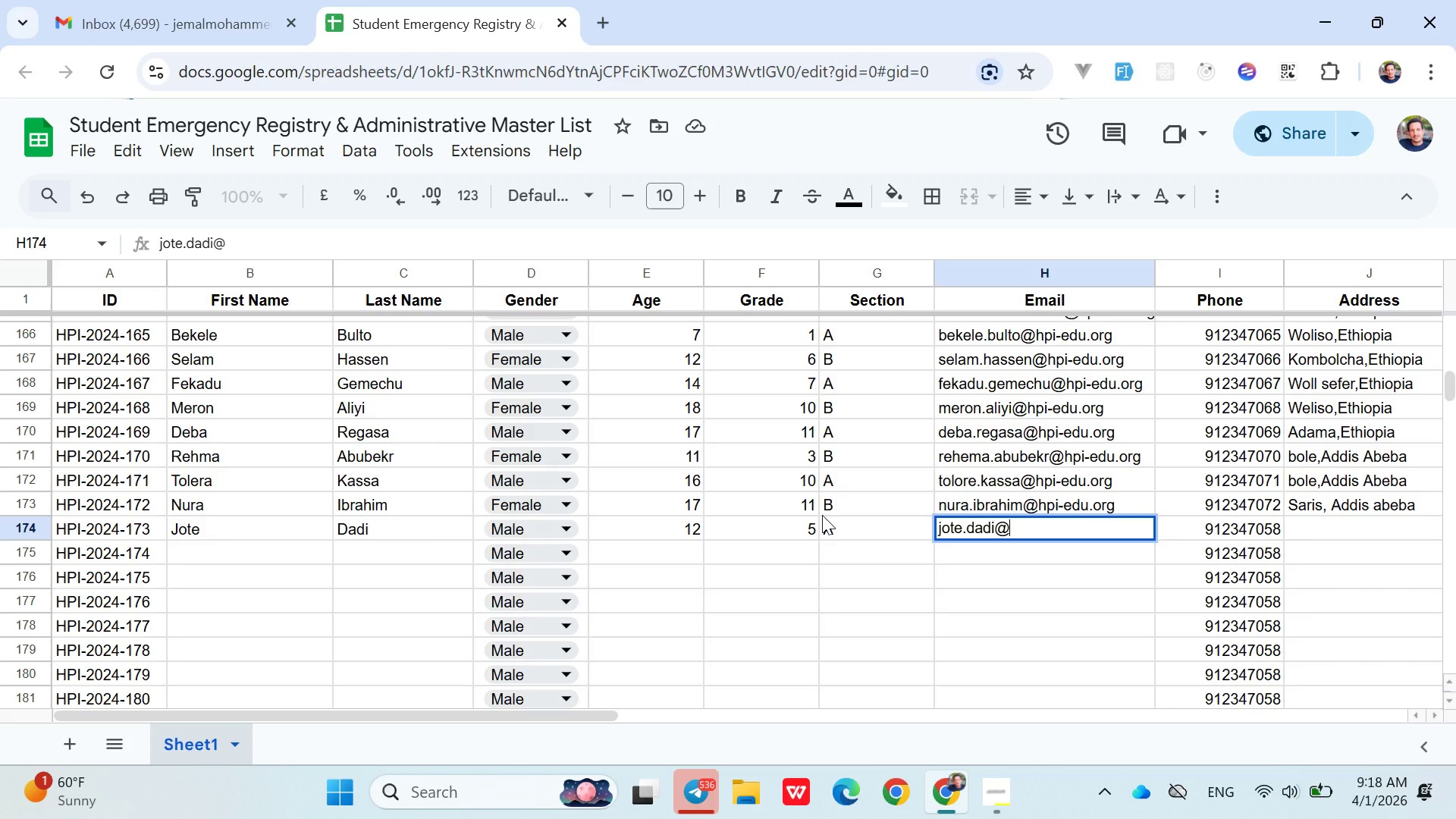 
type(hpi-edu@)
key(Backspace)
type(.org)
 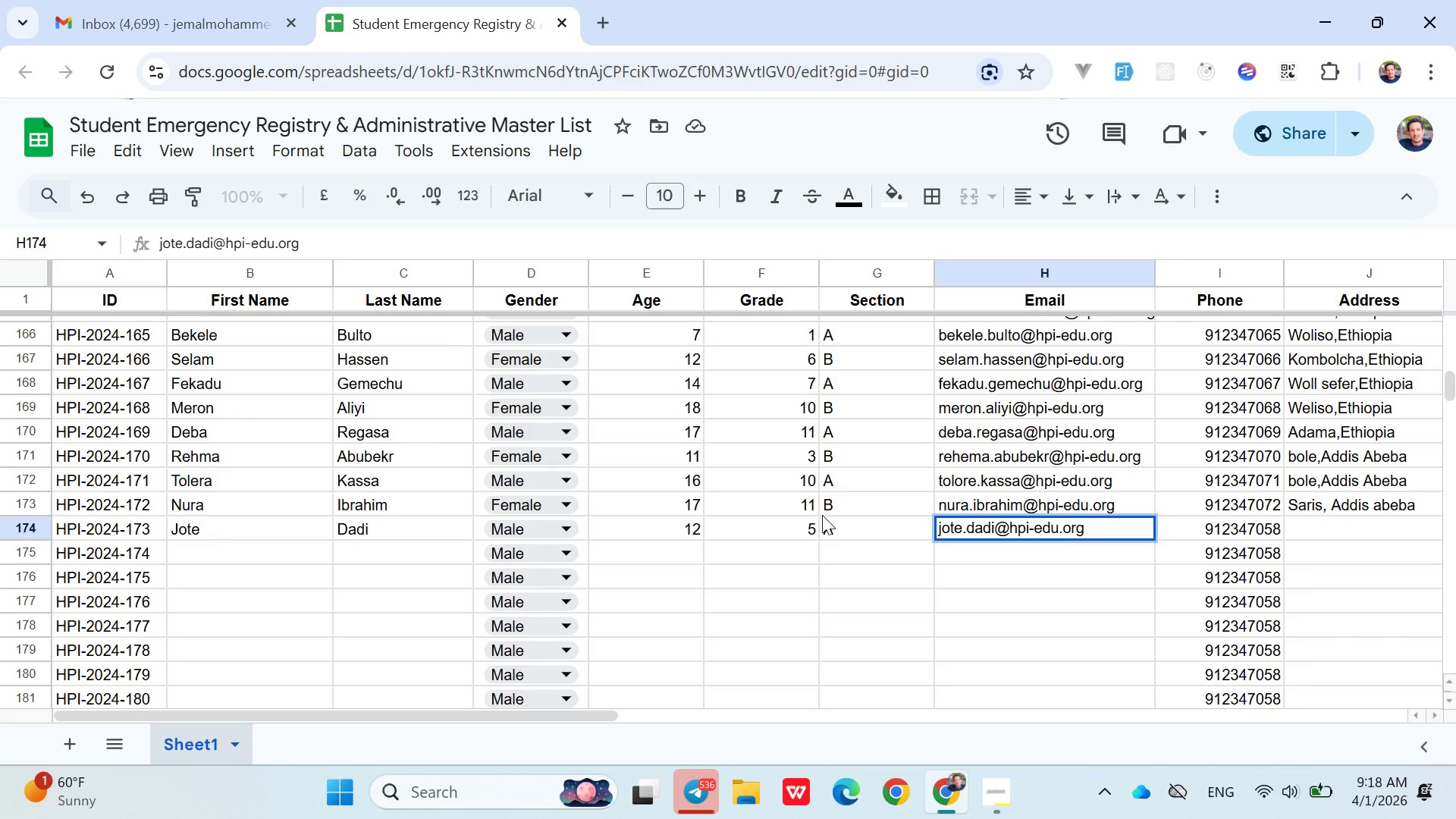 
double_click([1195, 525])
 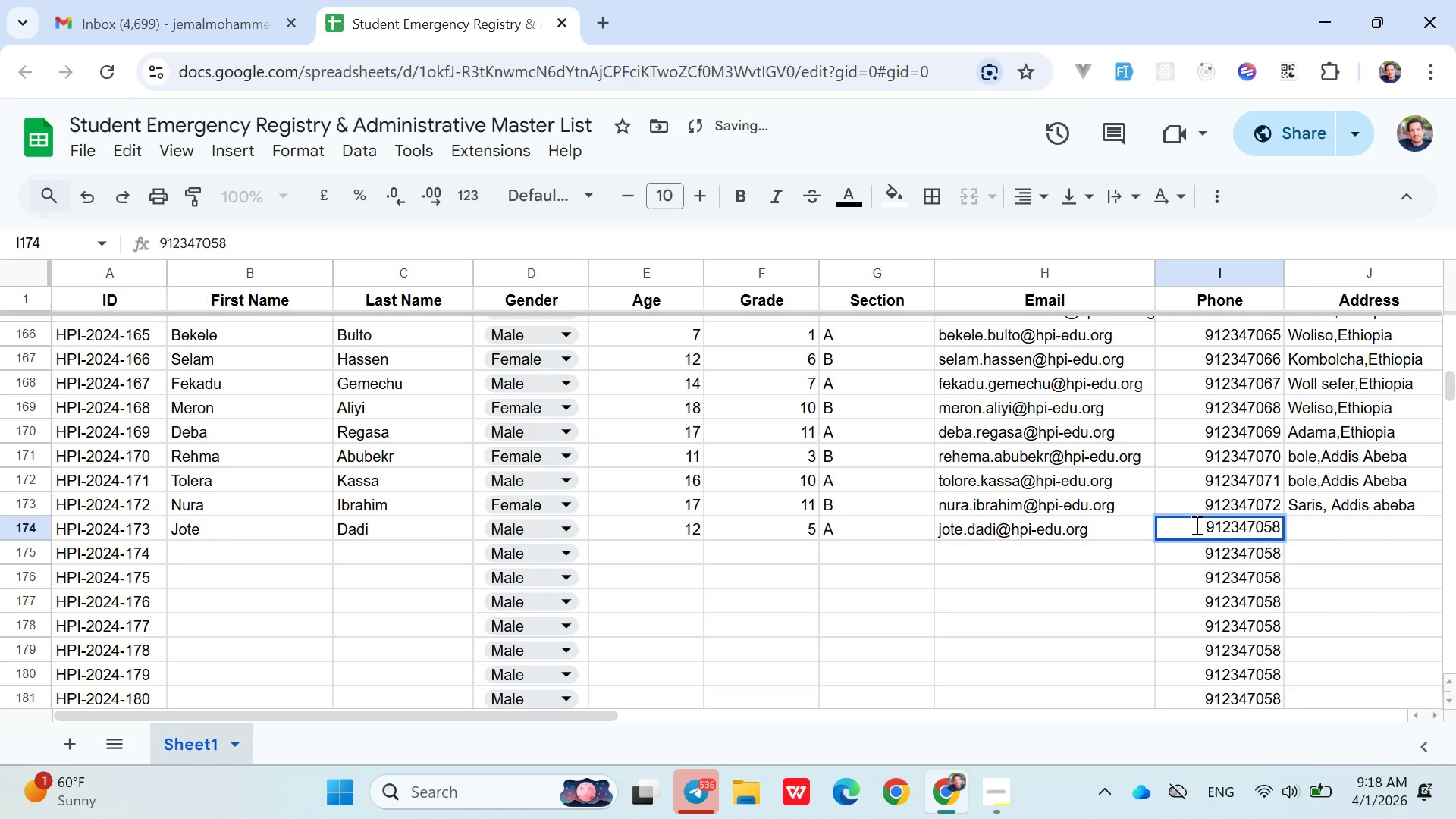 
key(Backspace)
key(Backspace)
type(73)
 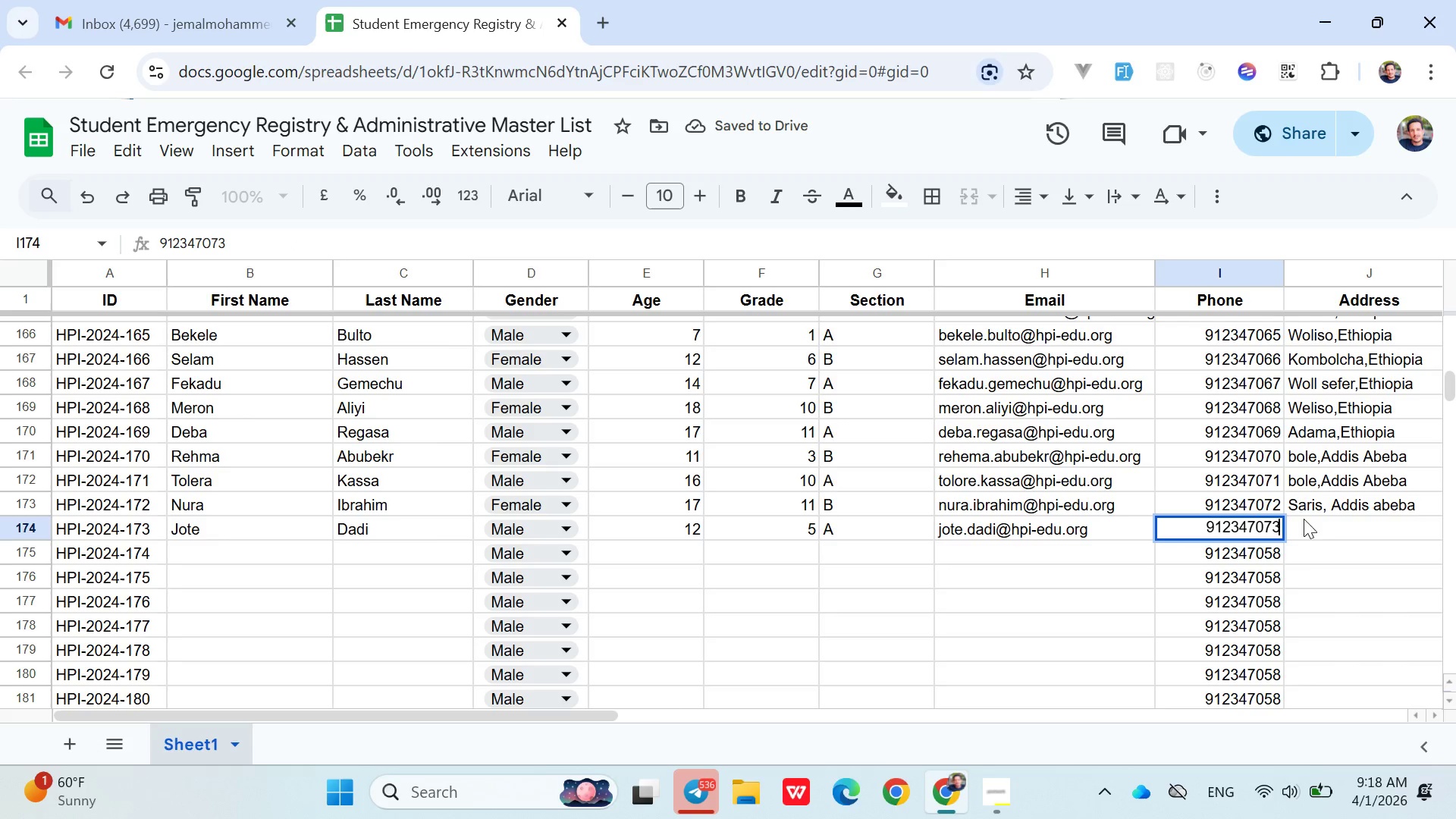 
left_click([1343, 528])
 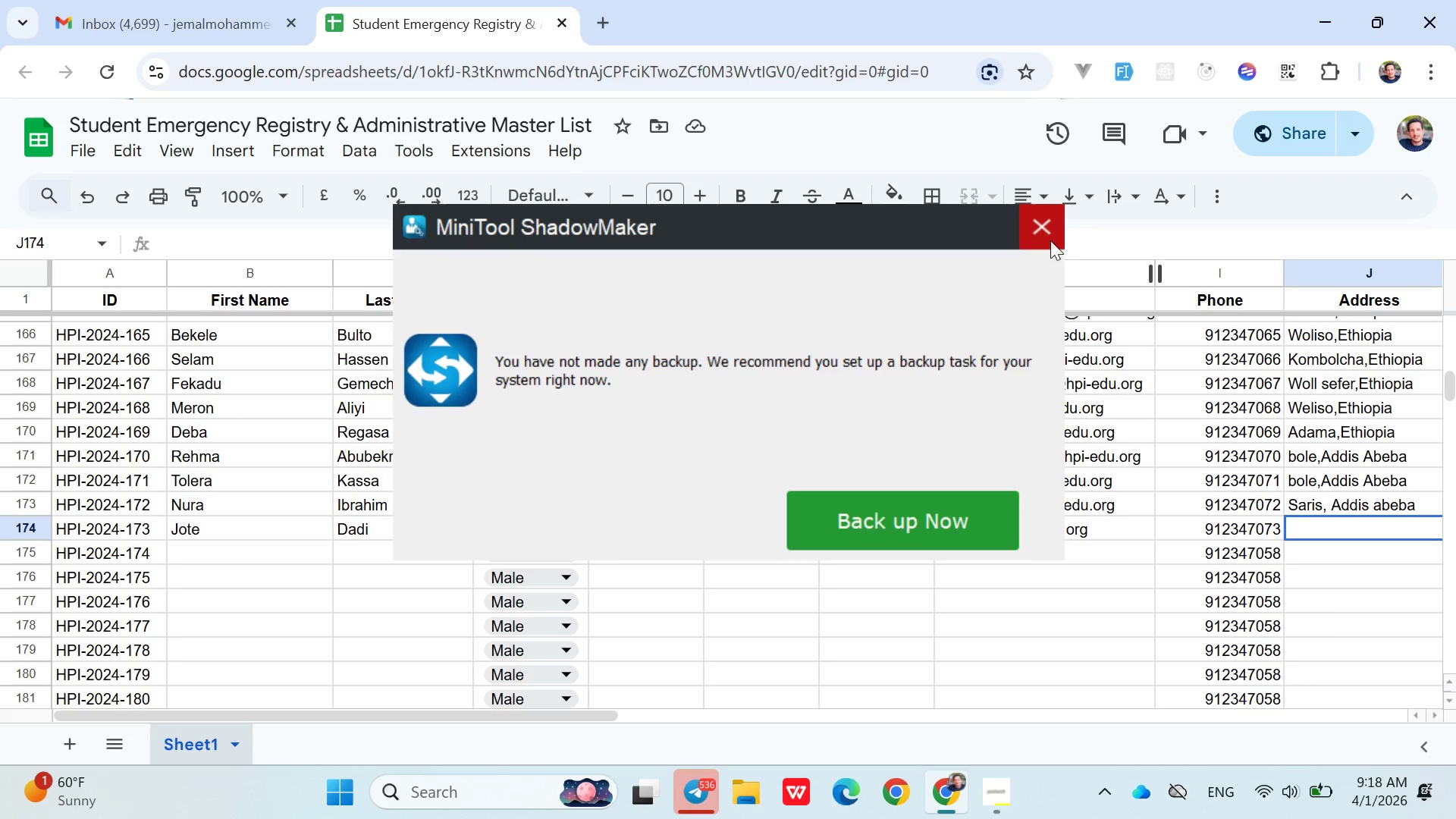 
wait(7.67)
 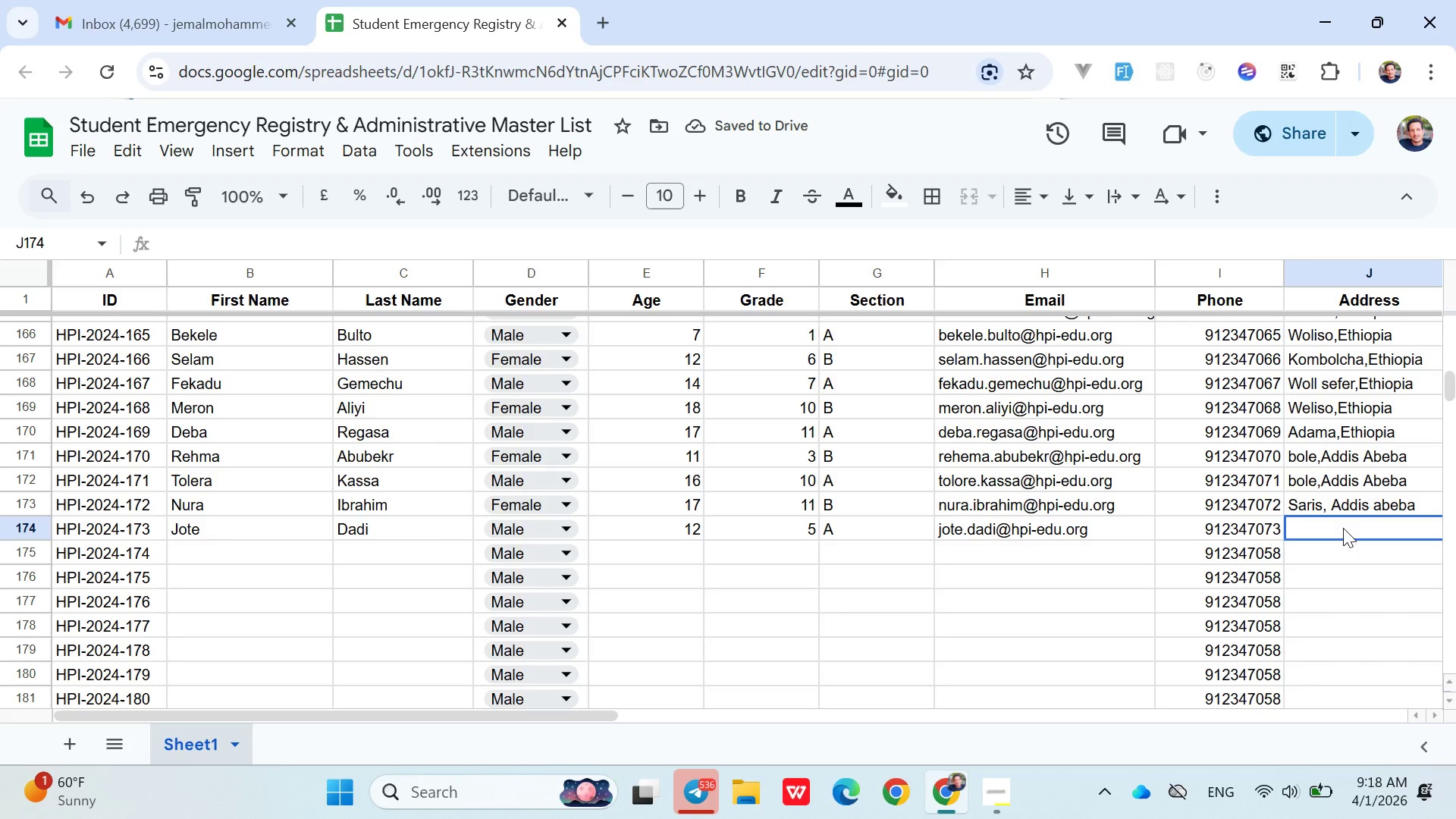 
double_click([1294, 530])
 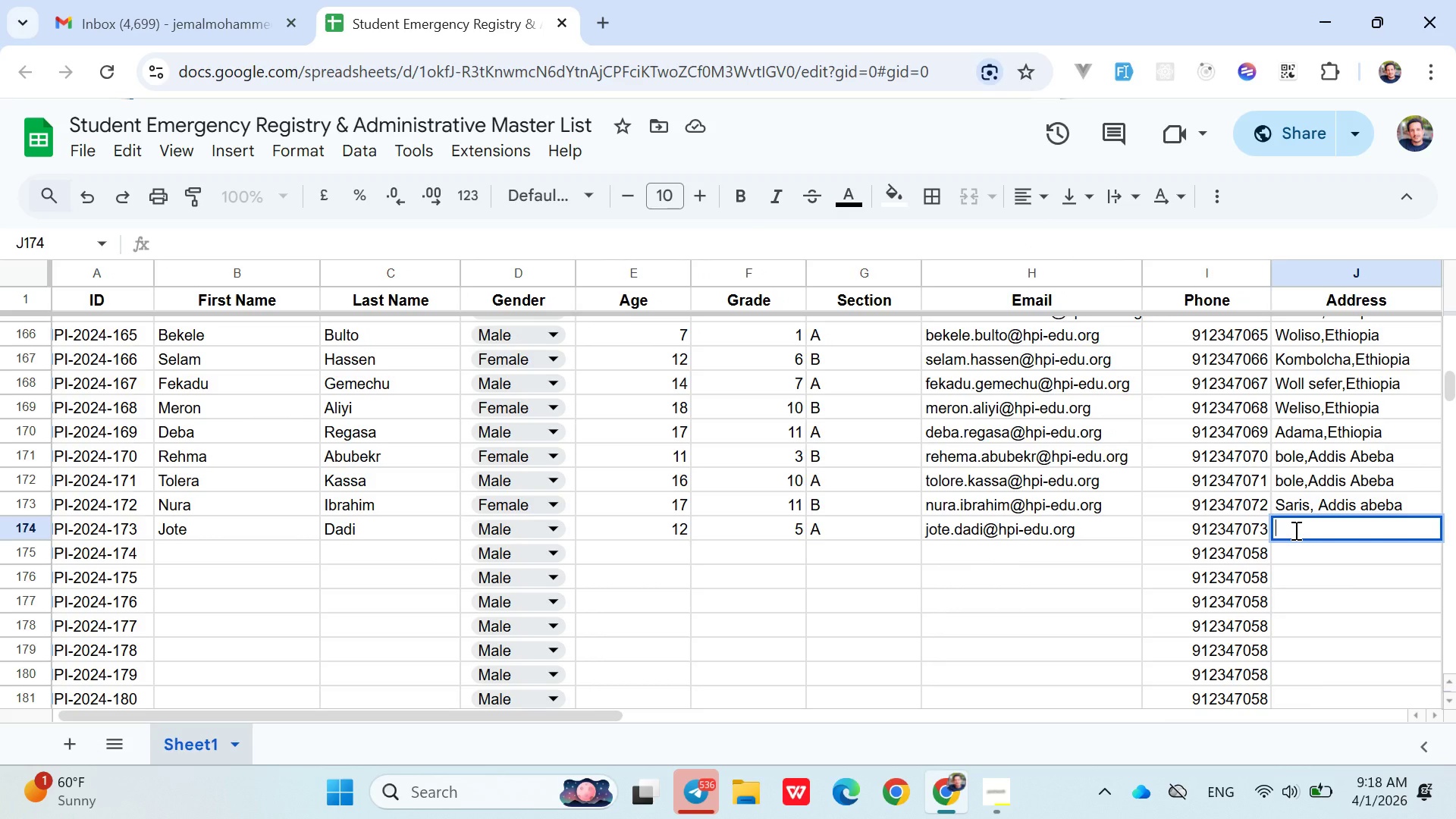 
type(Bol)
 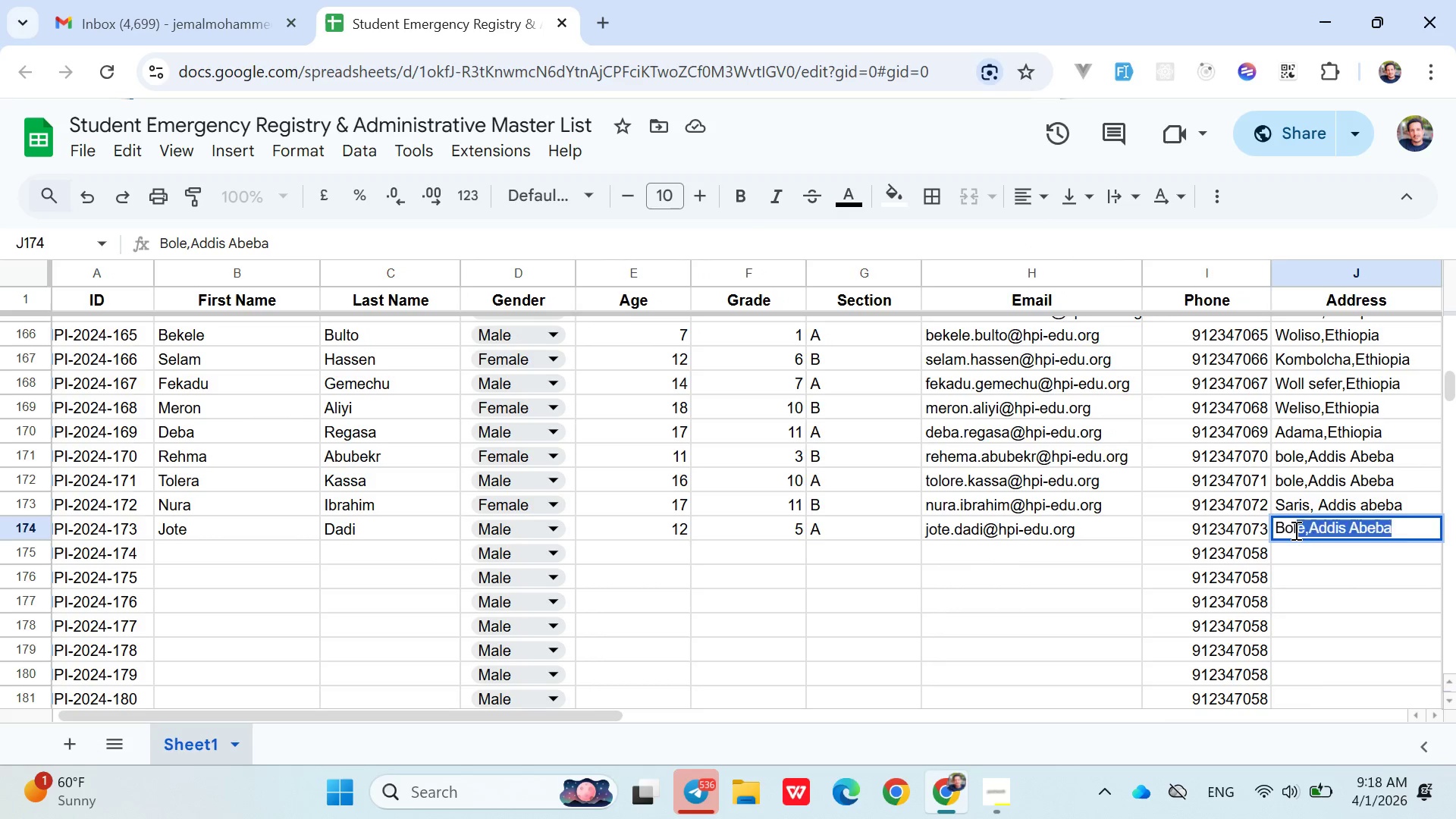 
key(ArrowRight)
 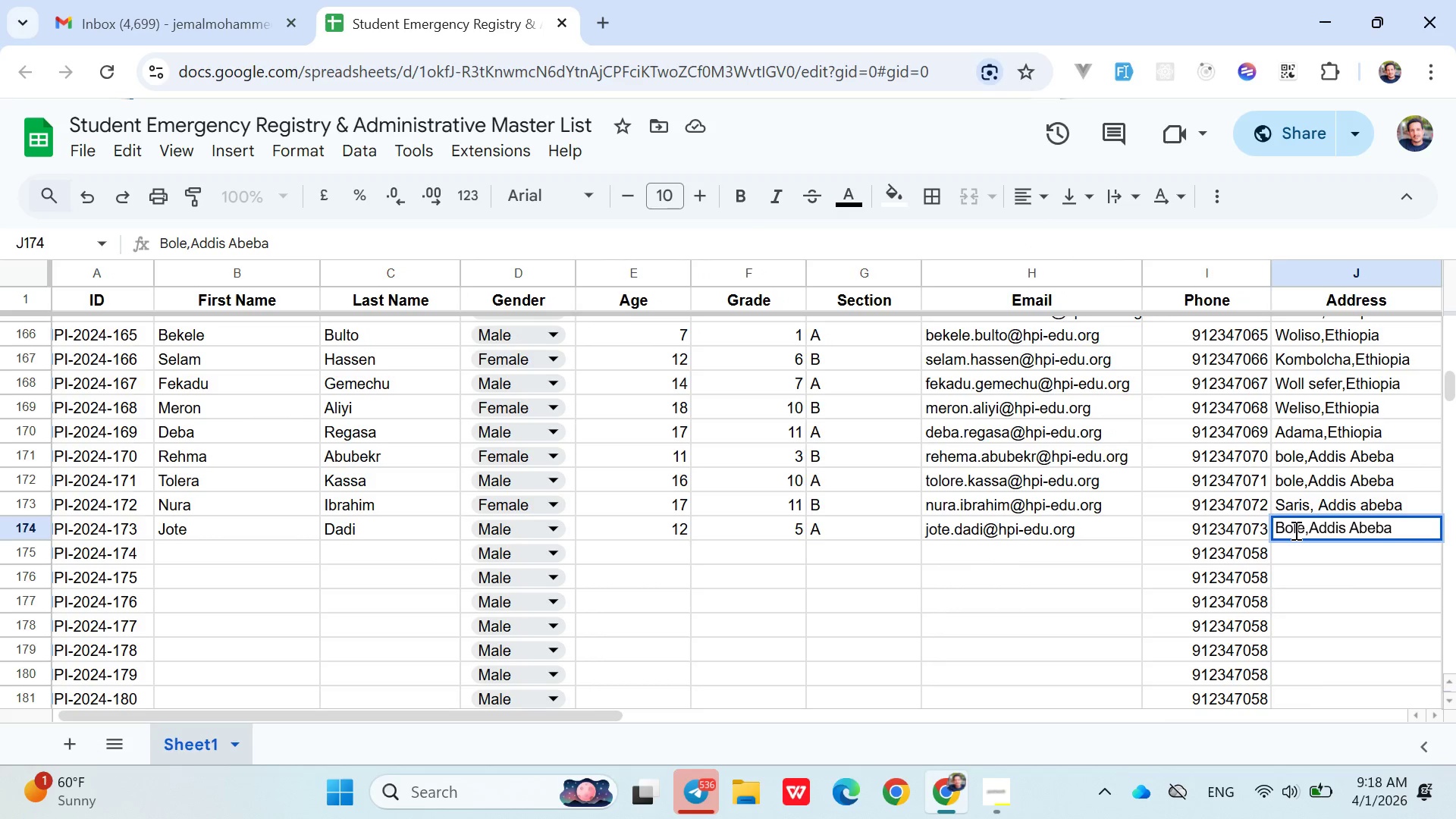 
key(ArrowRight)
 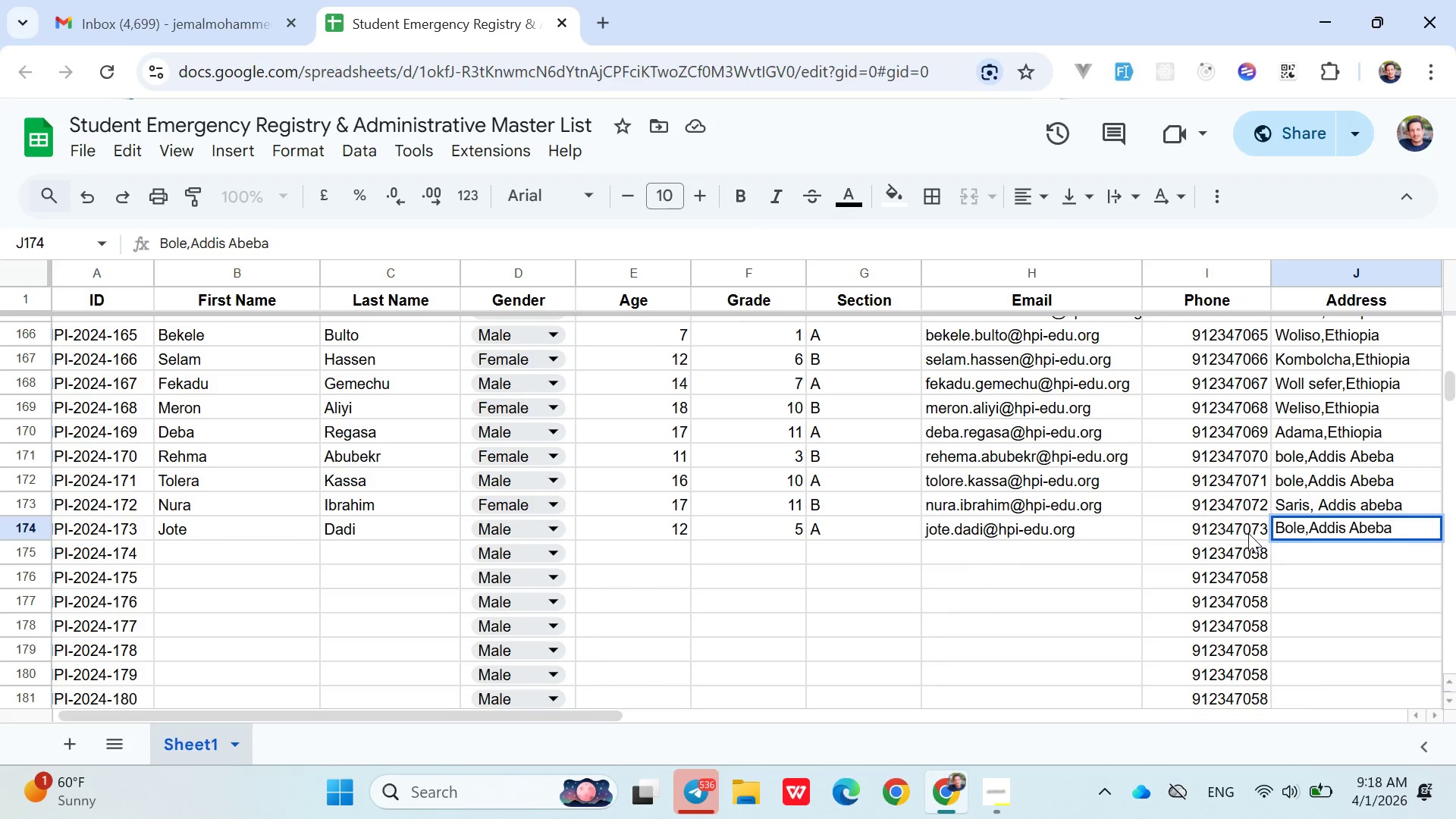 
left_click([1245, 531])
 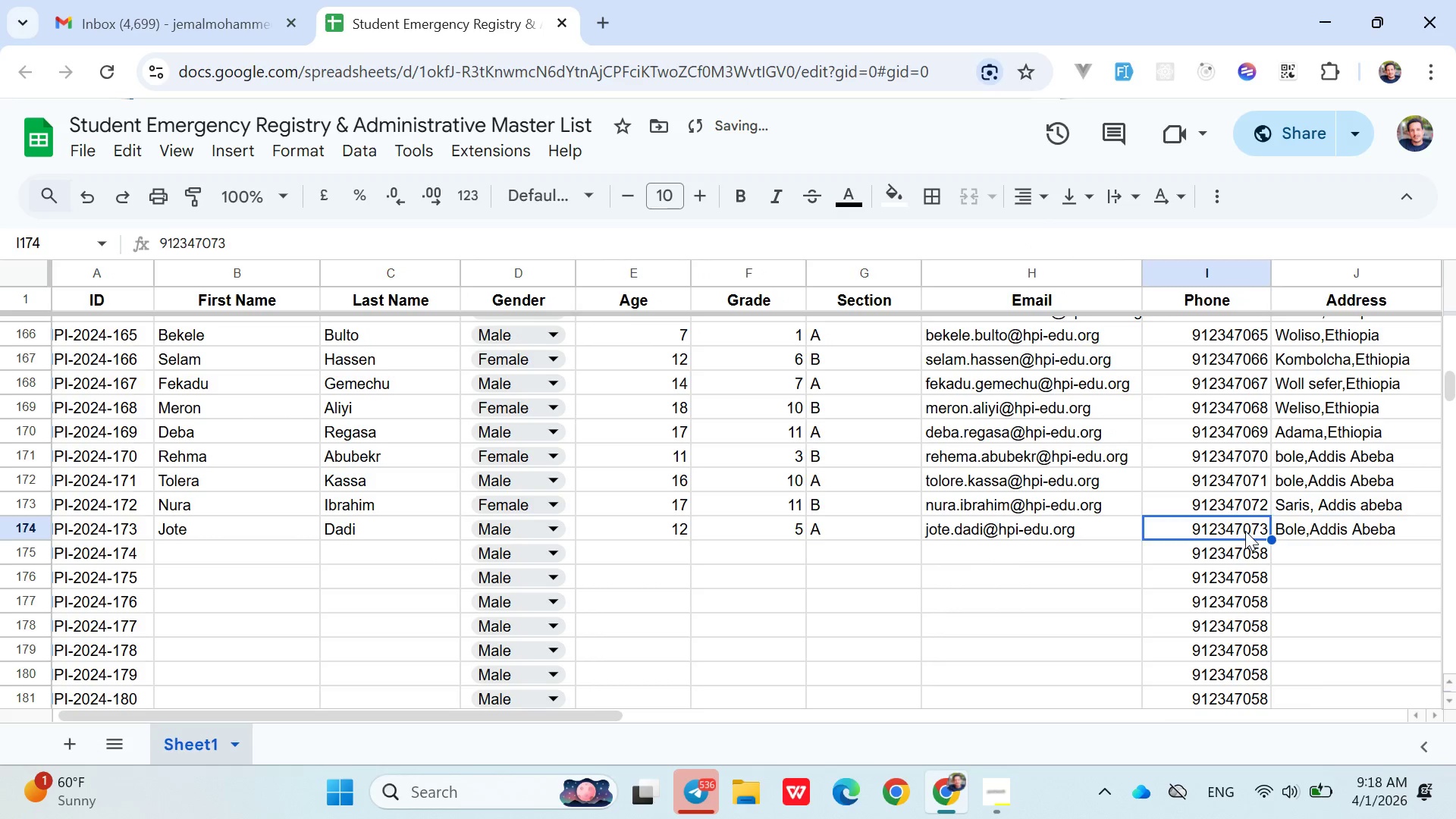 
key(ArrowRight)
 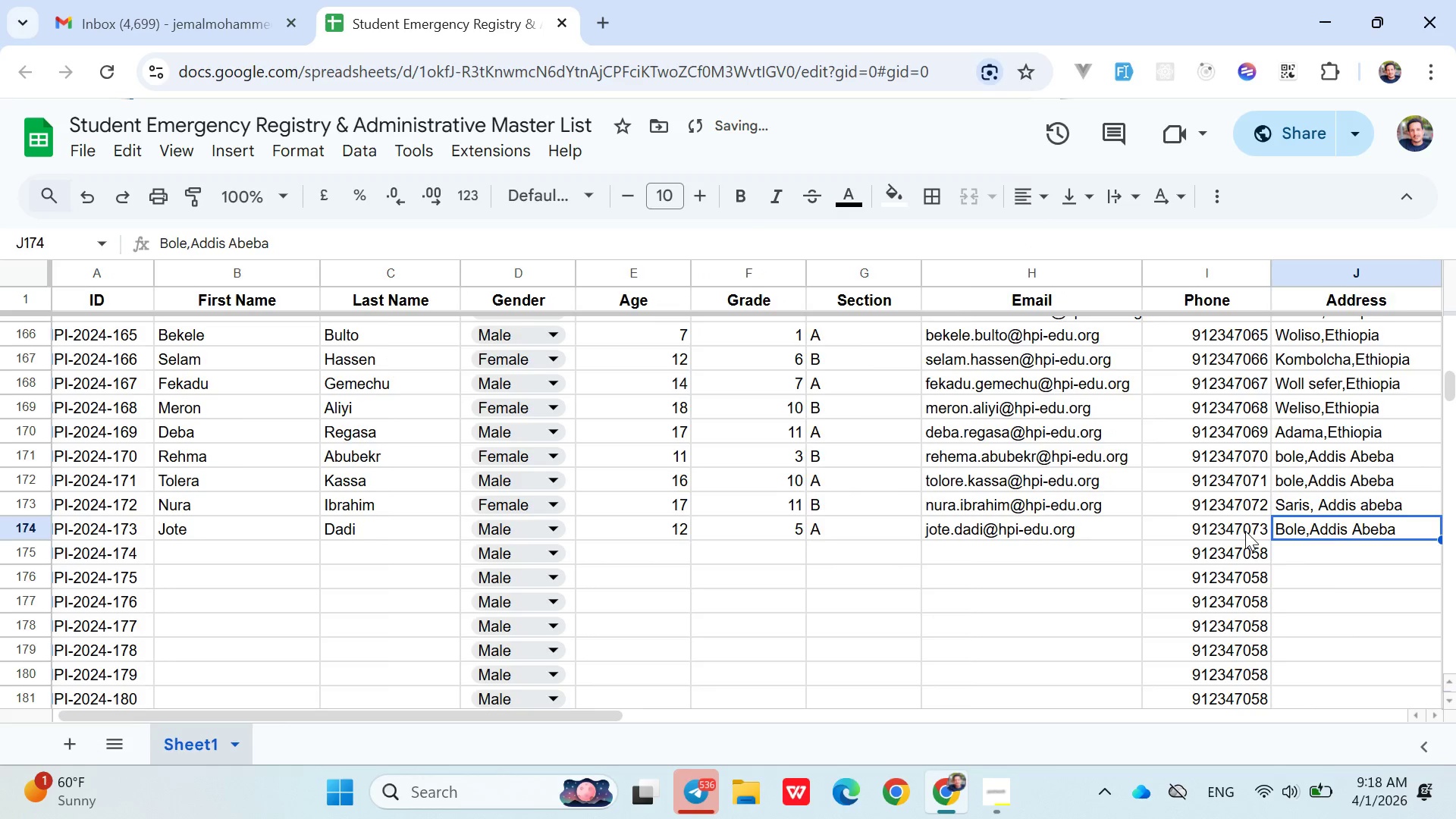 
key(ArrowRight)
 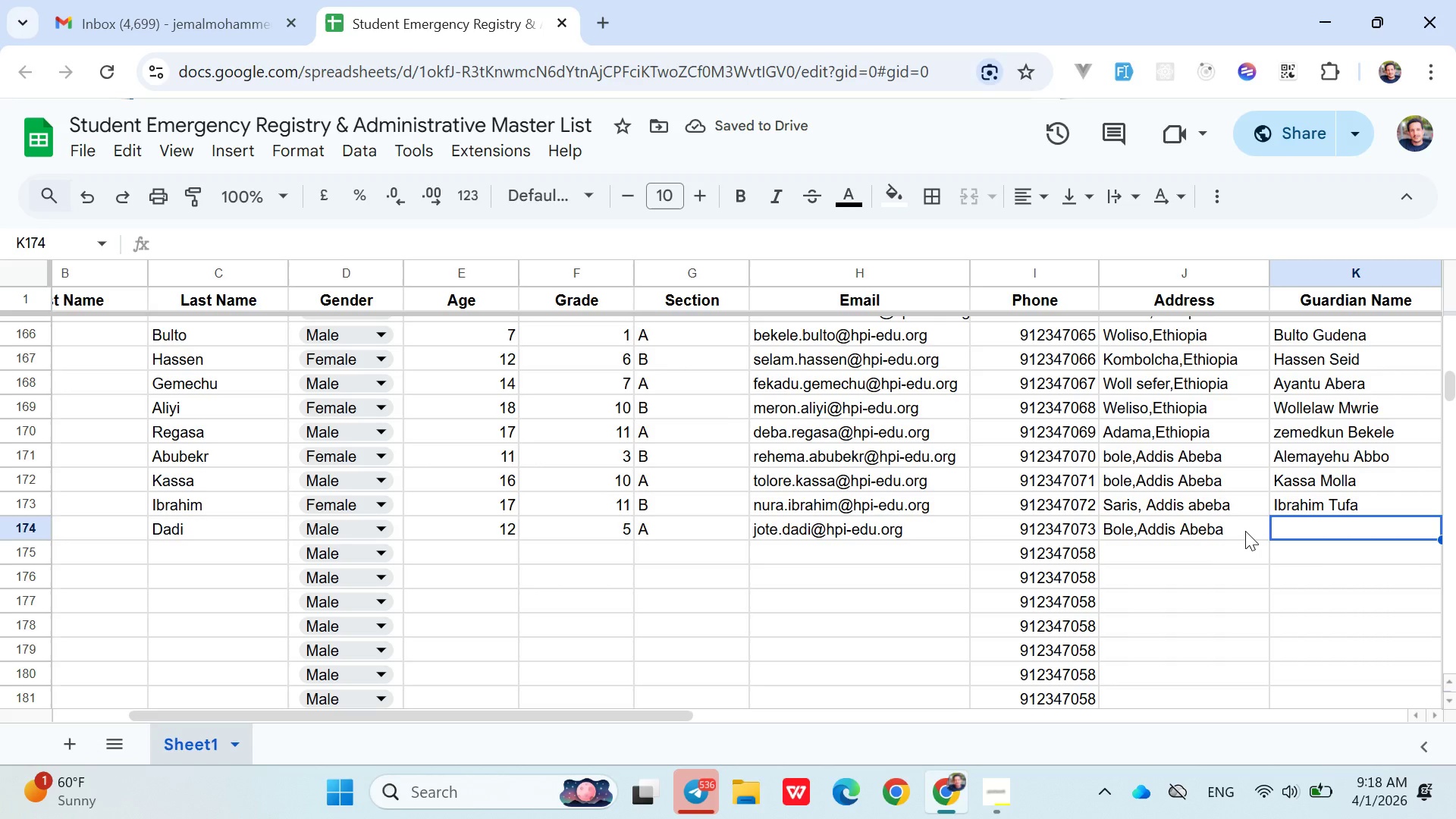 
type(Dadi Mahir)
 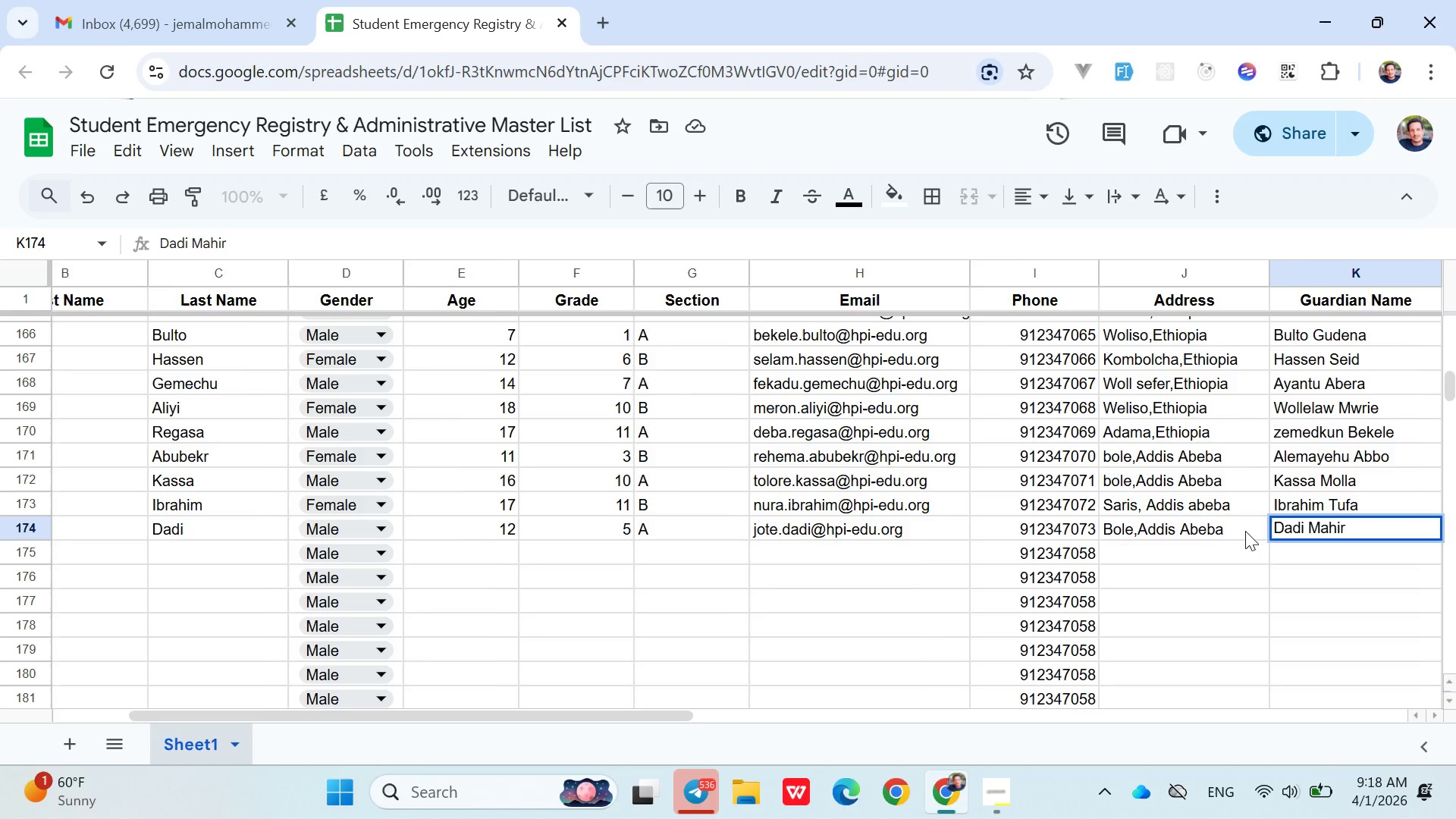 
key(ArrowRight)
 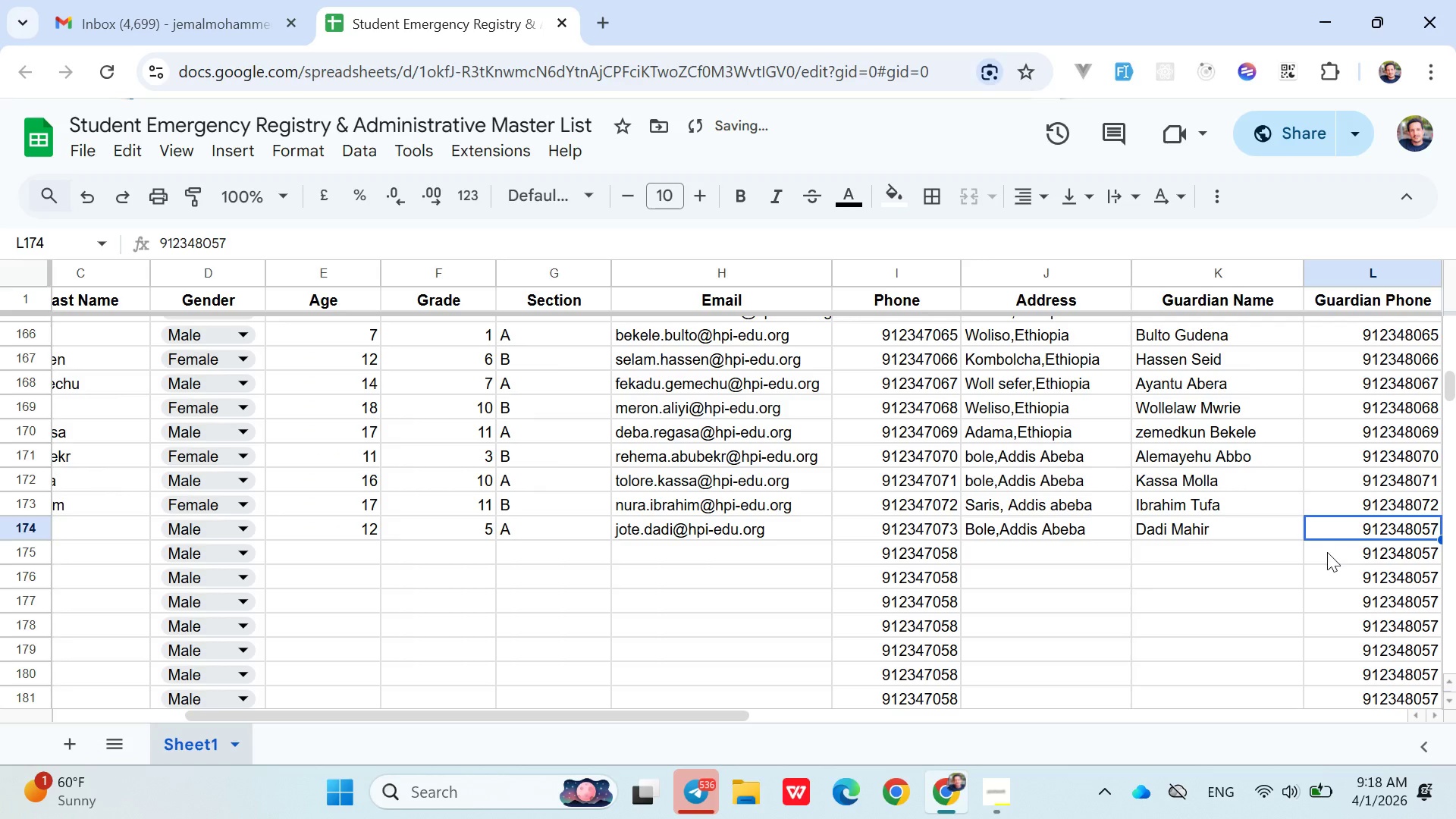 
double_click([1345, 527])
 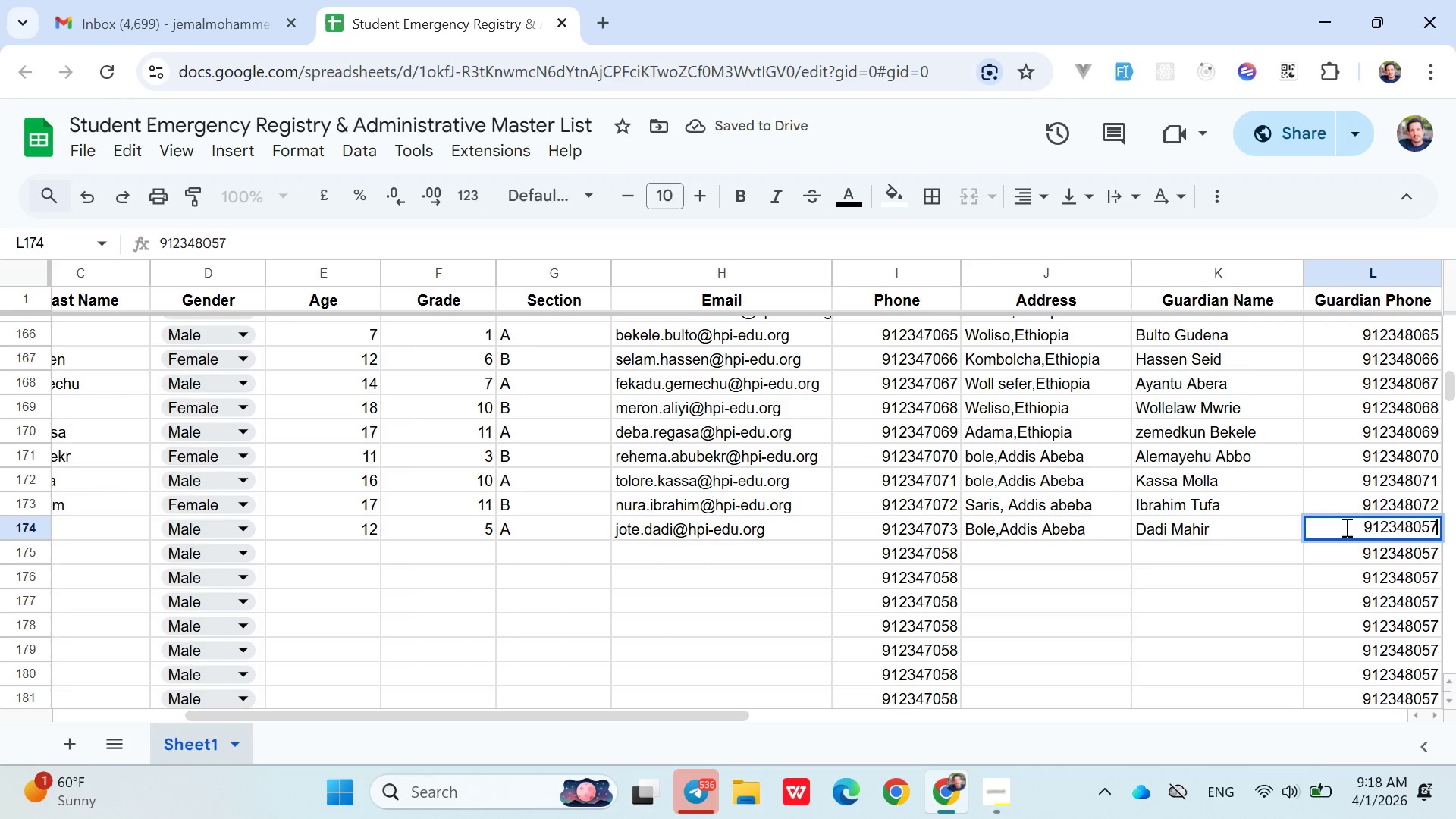 
triple_click([1345, 527])
 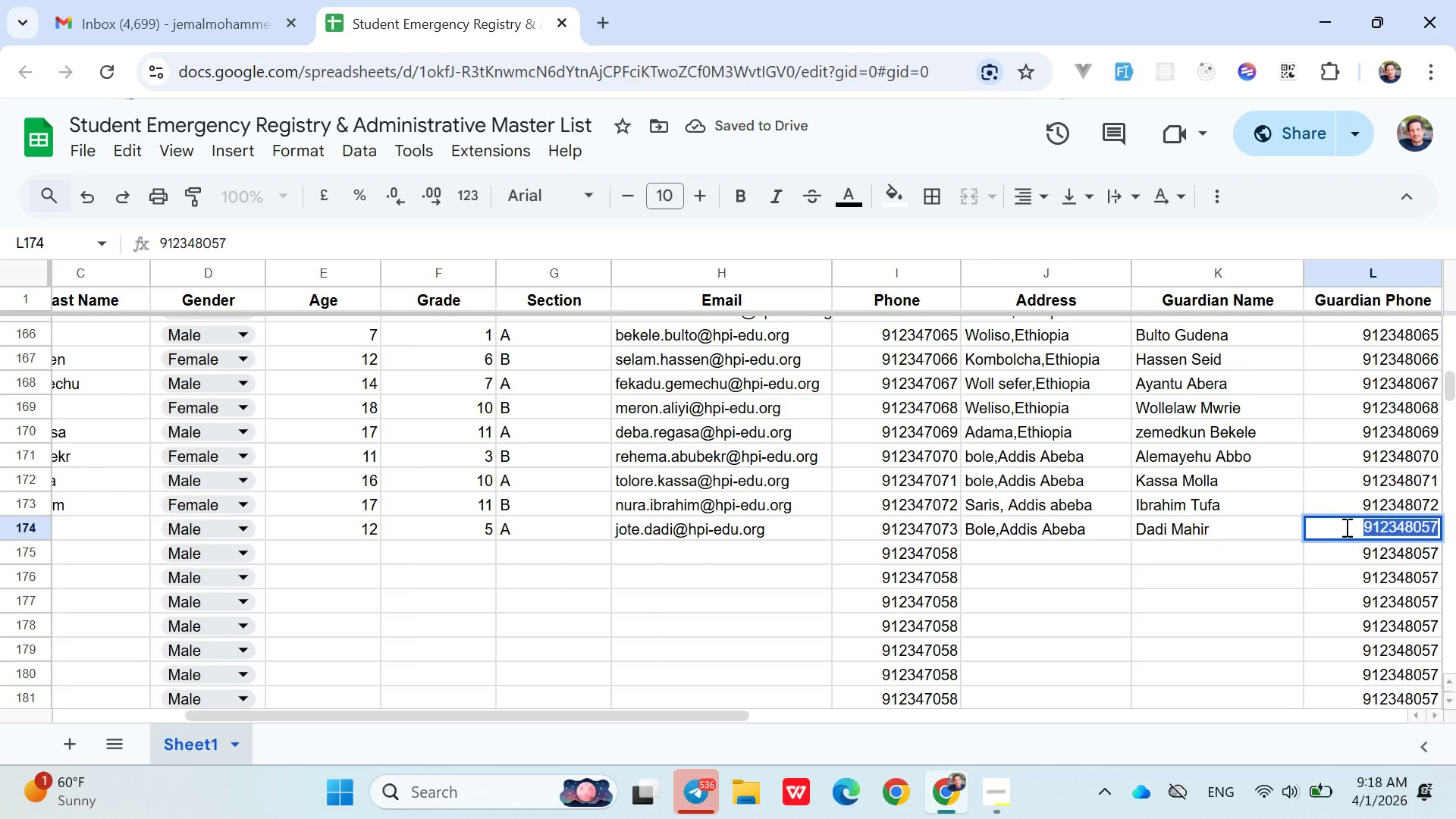 
key(ArrowRight)
 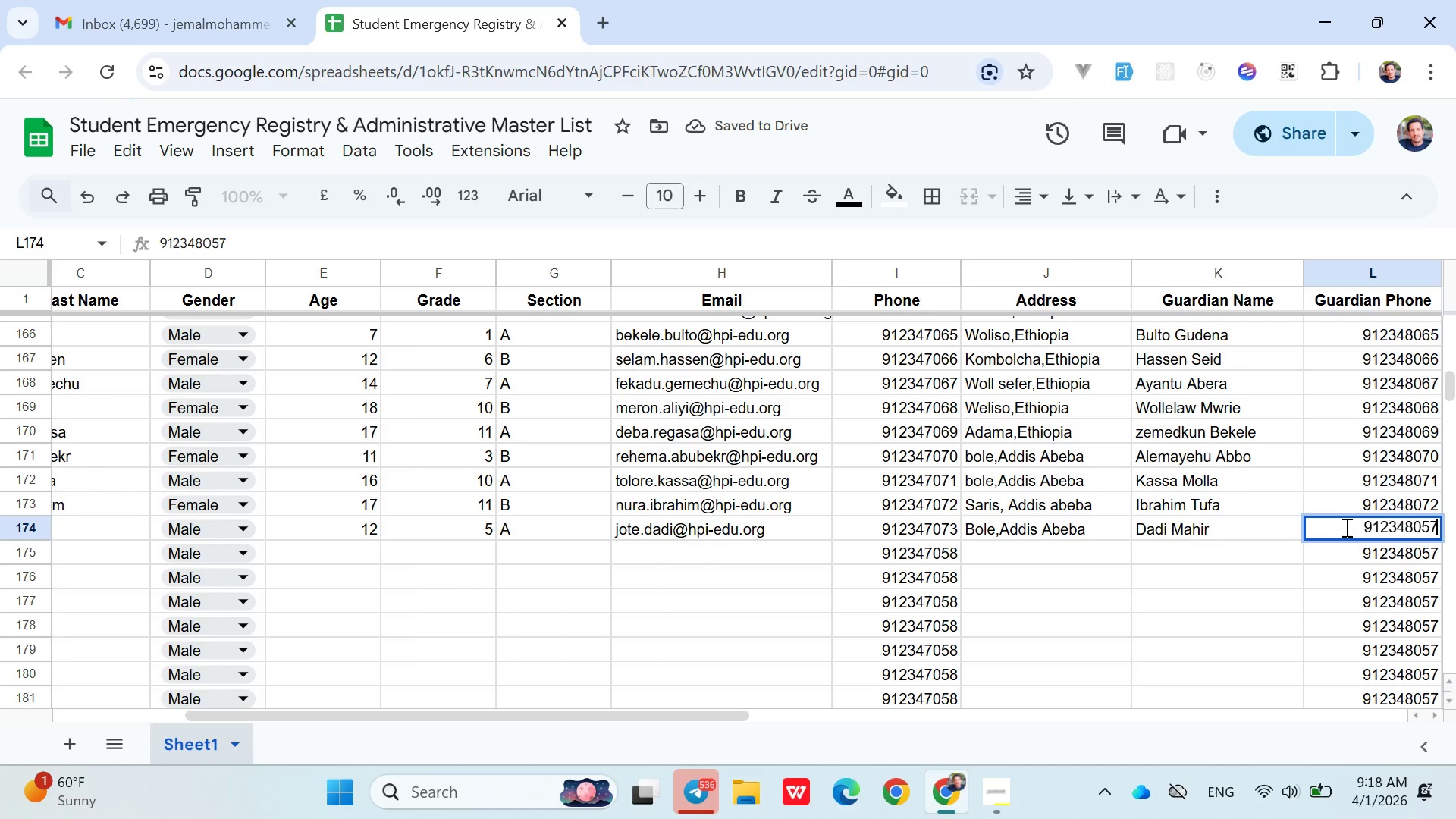 
key(Backspace)
 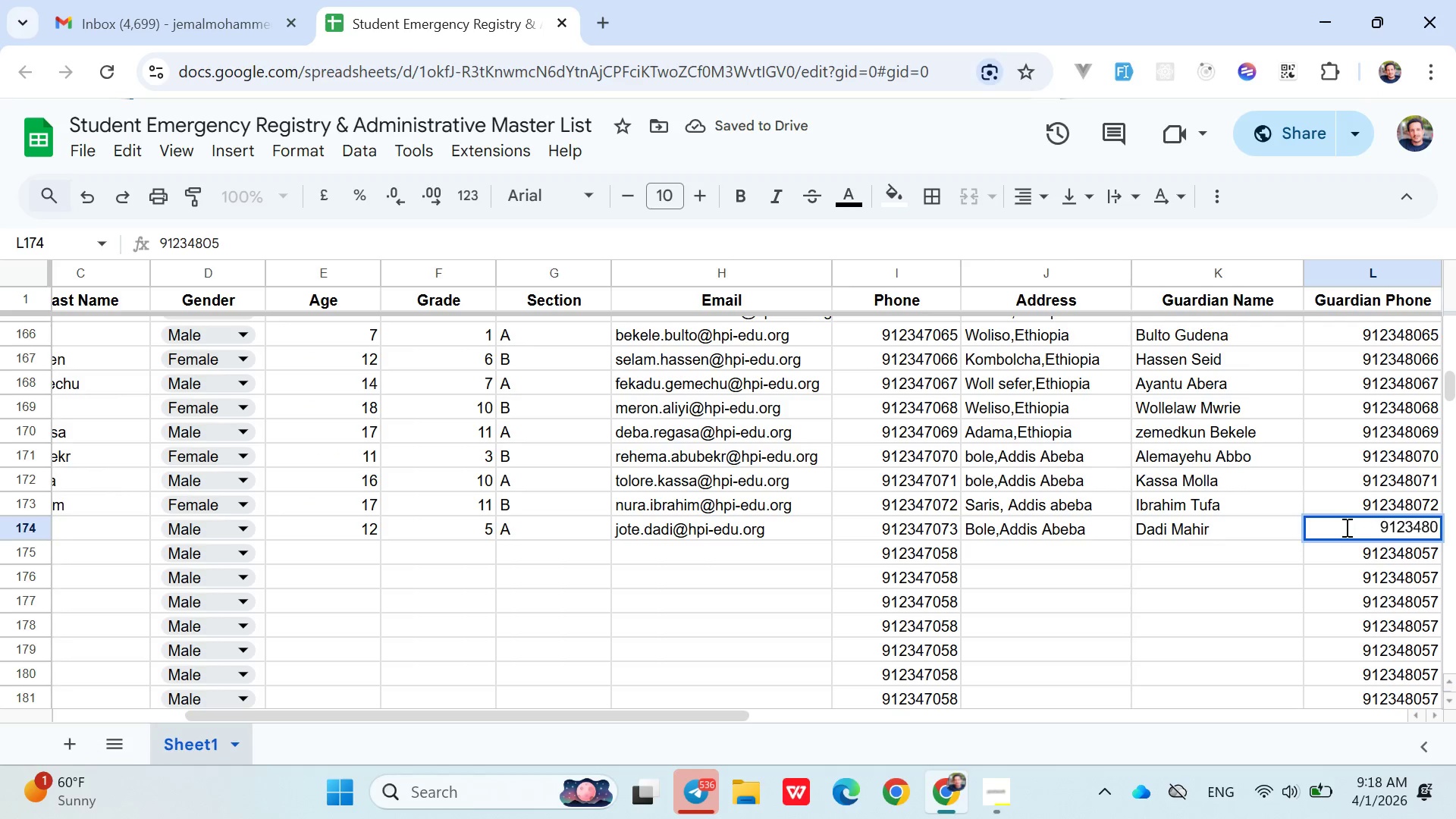 
key(Backspace)
 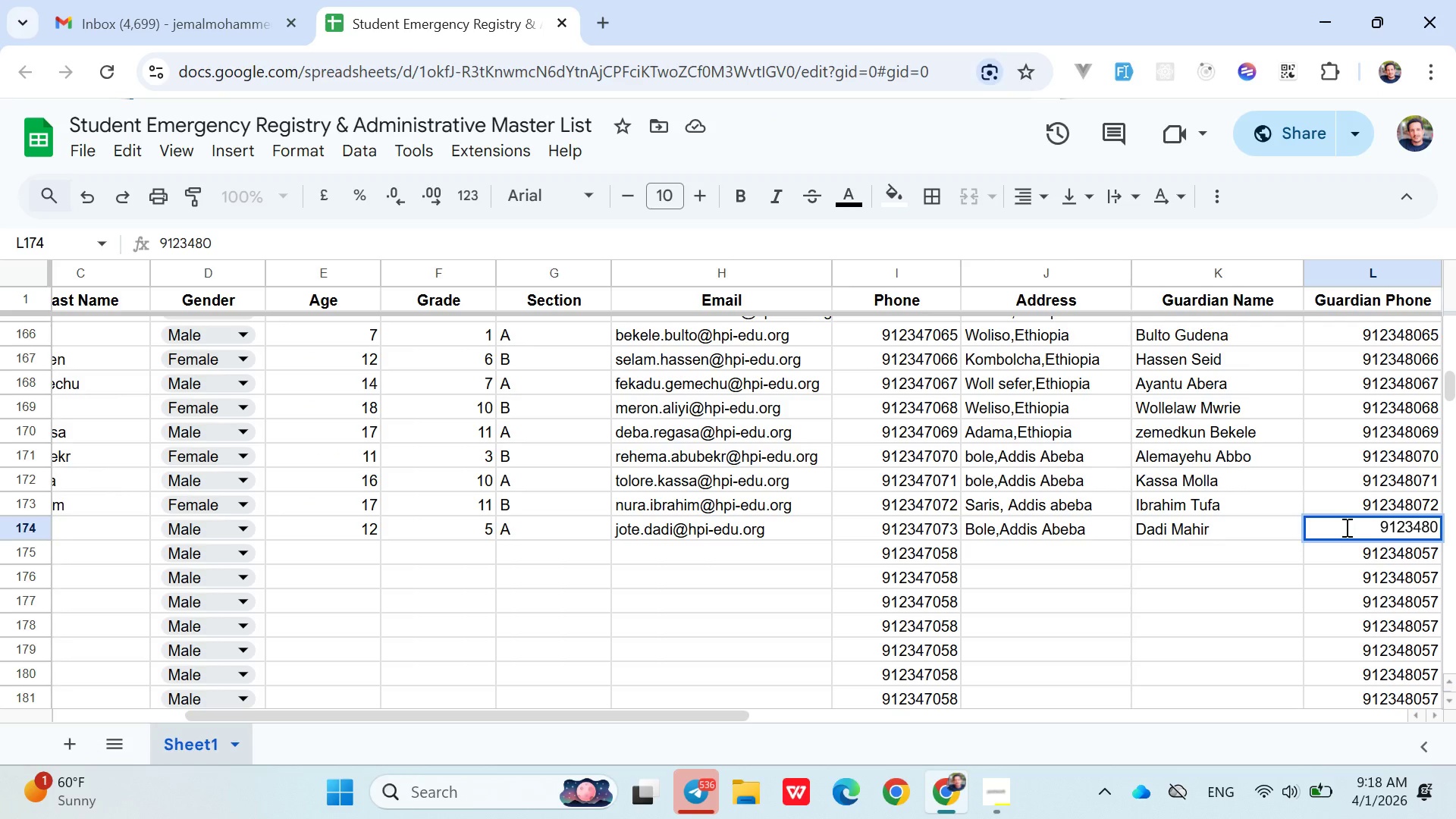 
wait(8.38)
 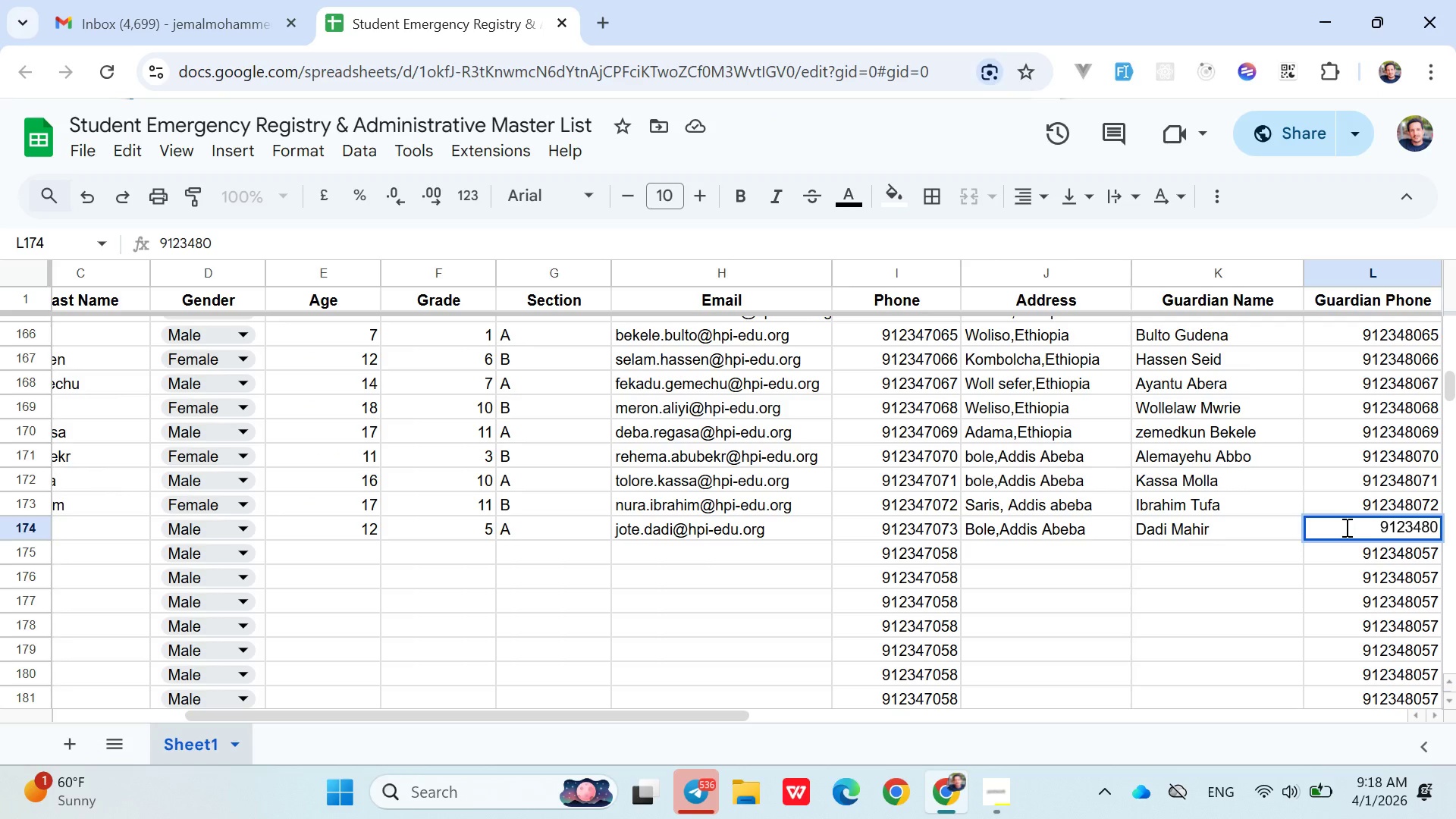 
type(73)
 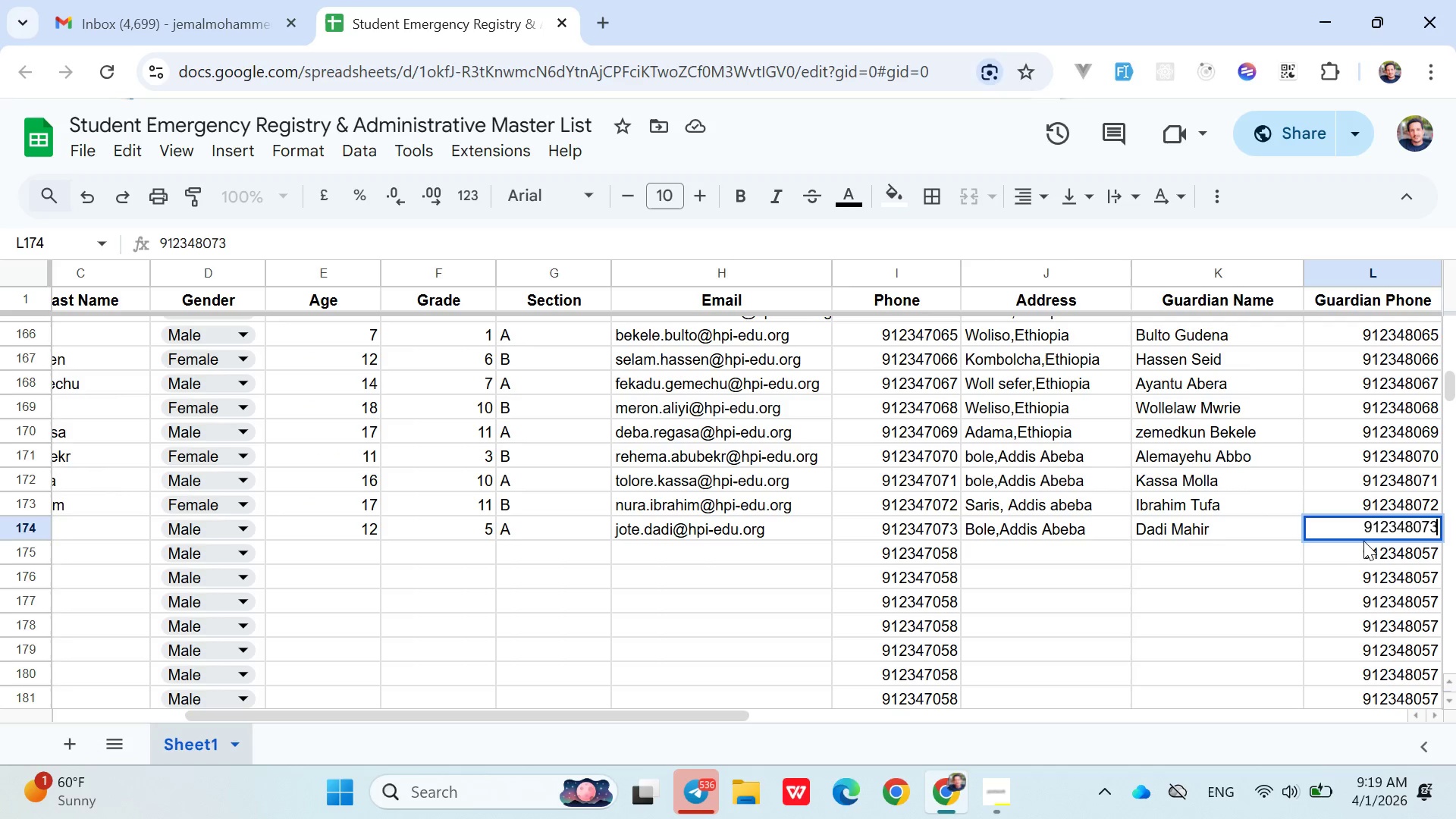 
left_click([1370, 558])
 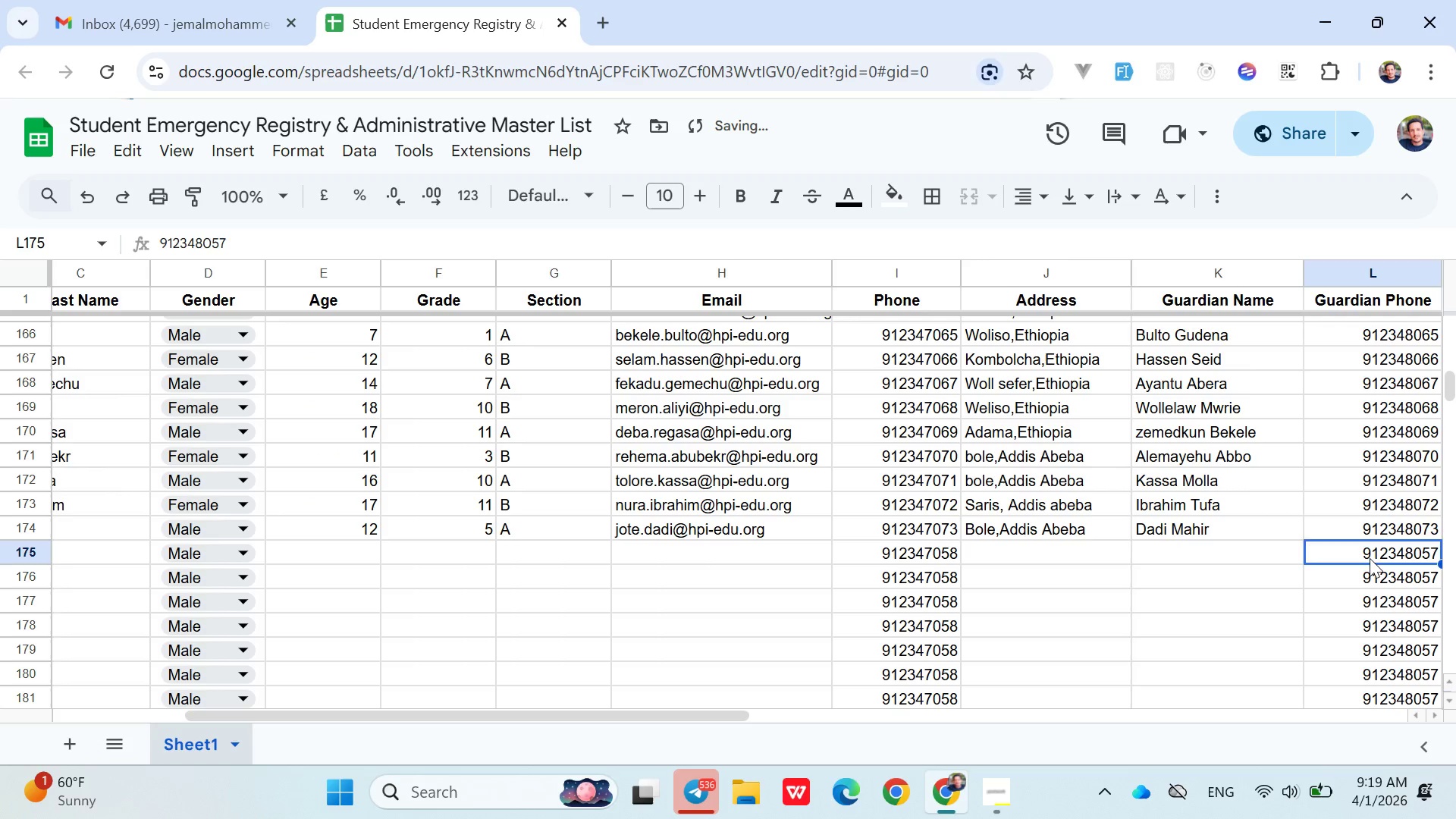 
hold_key(key=ArrowLeft, duration=1.05)
 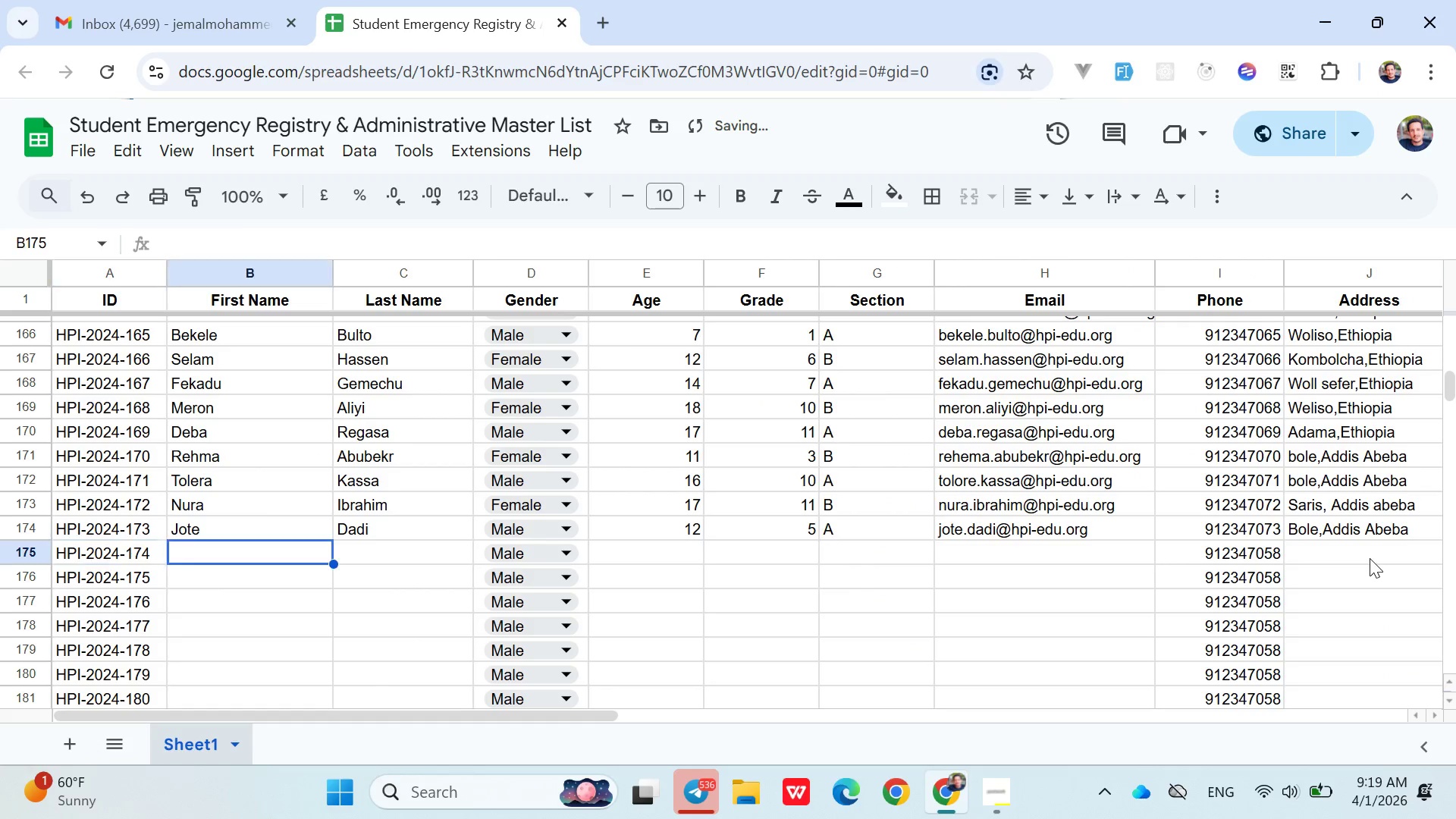 
key(ArrowRight)
 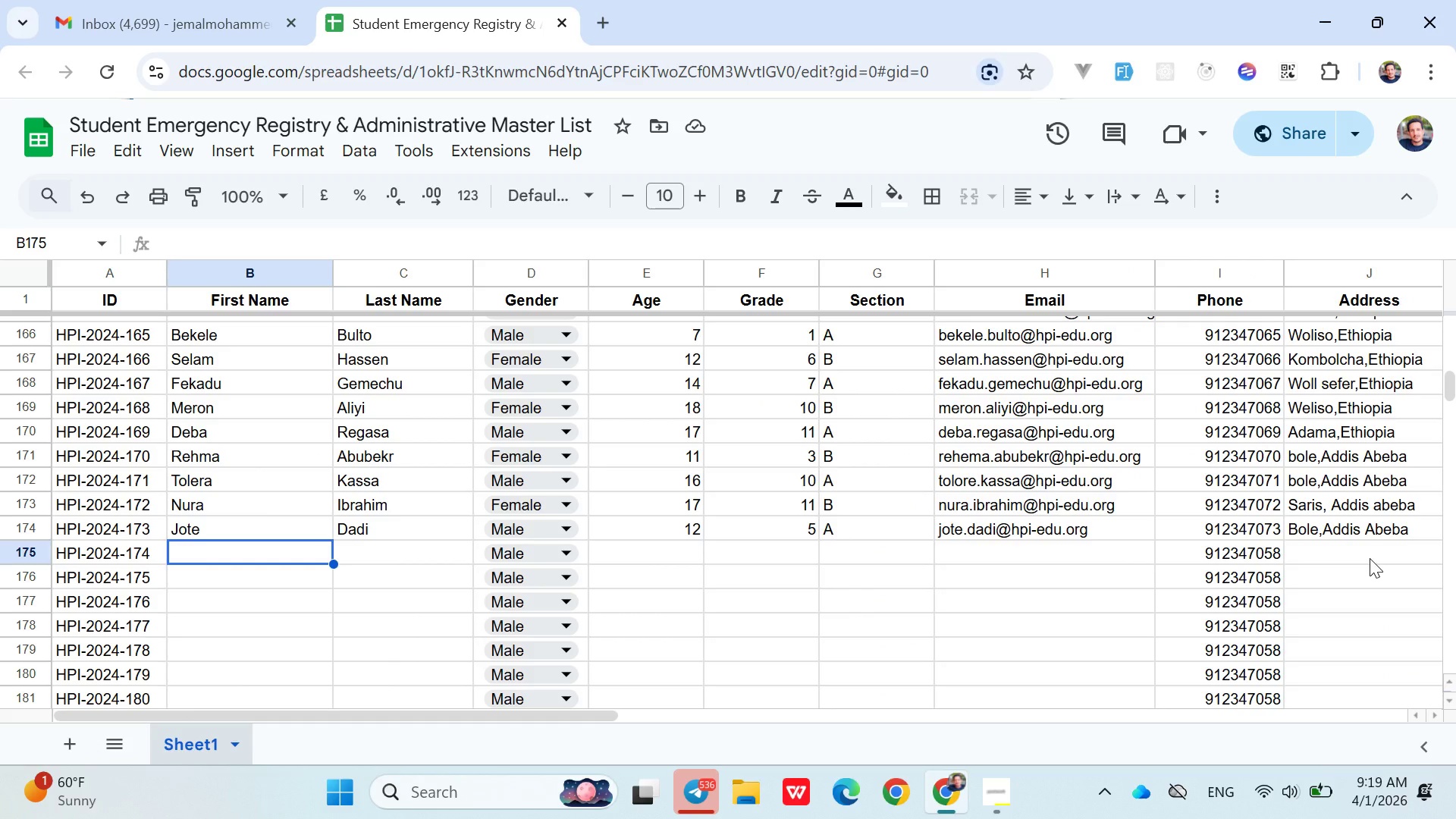 
wait(26.16)
 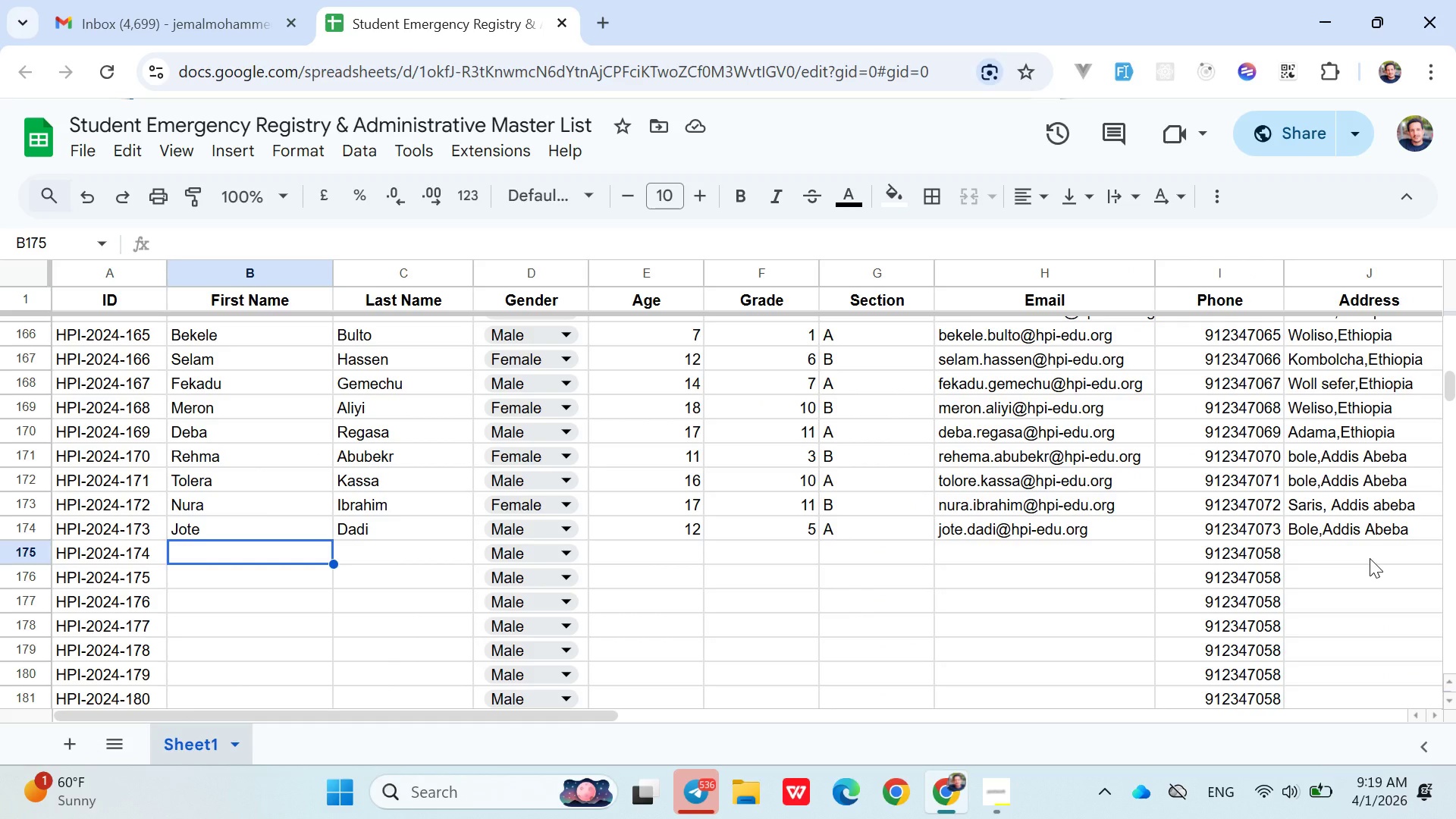 
type(Sofia)
 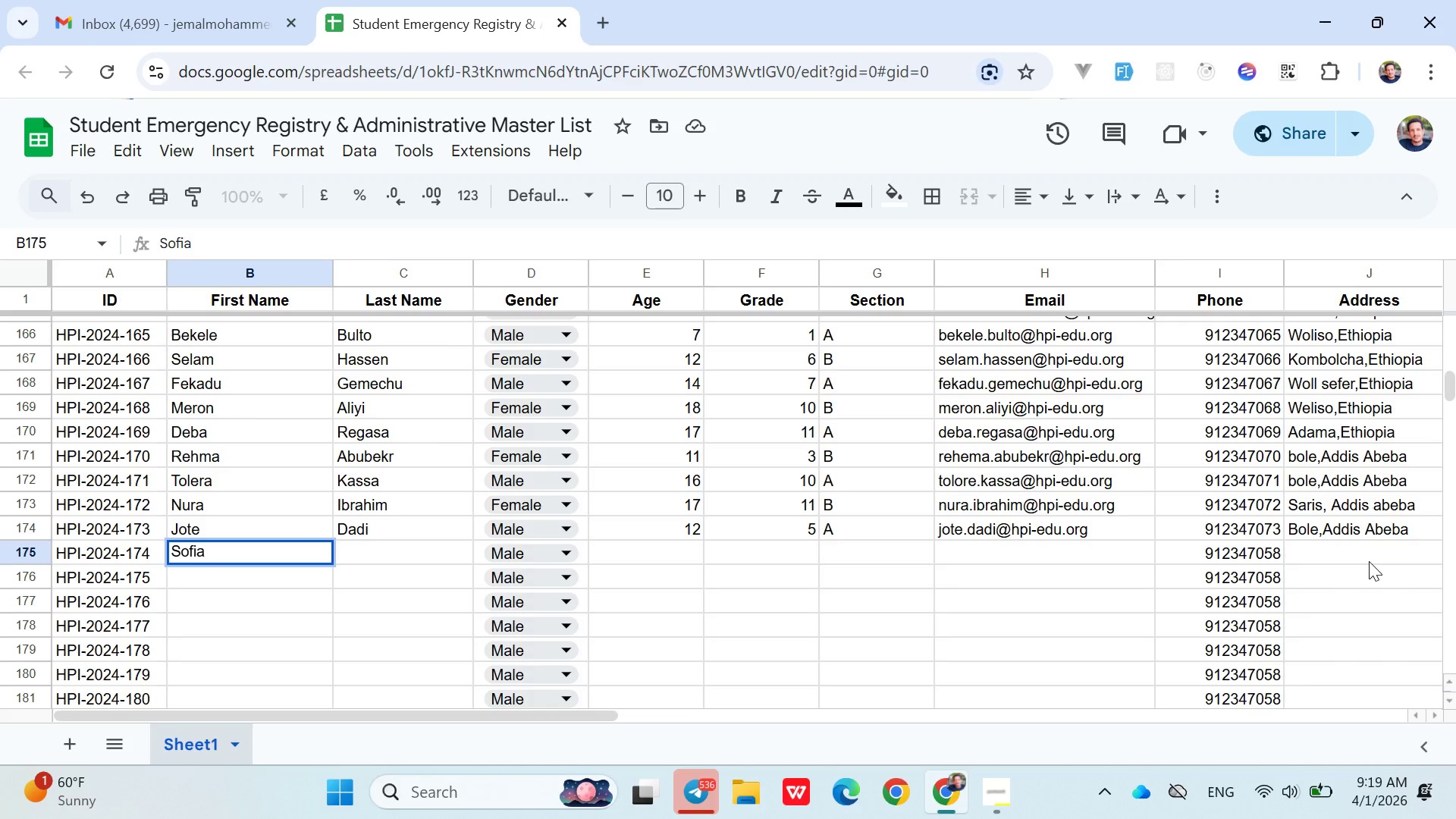 
key(ArrowRight)
 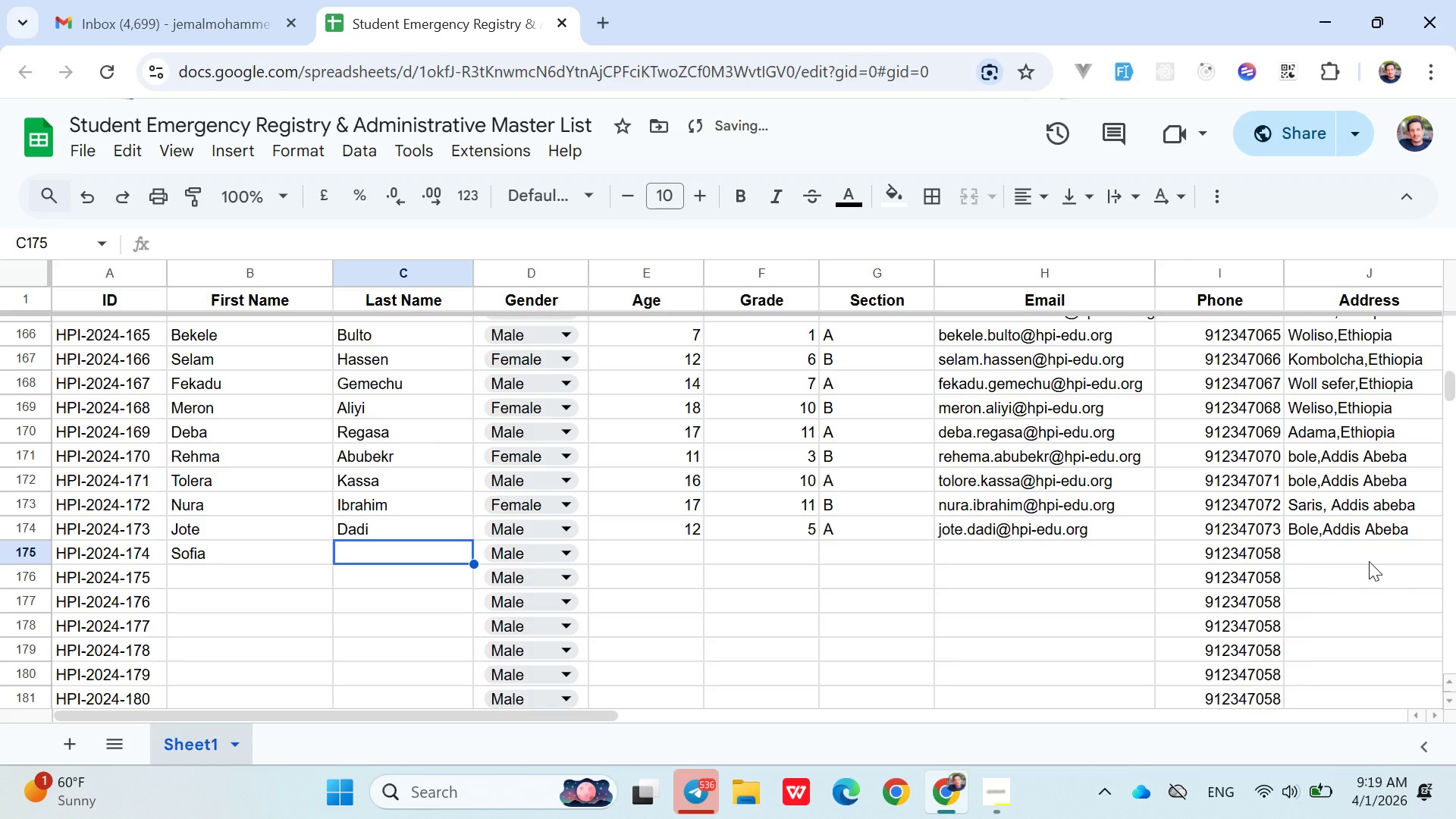 
type(Abdu)
 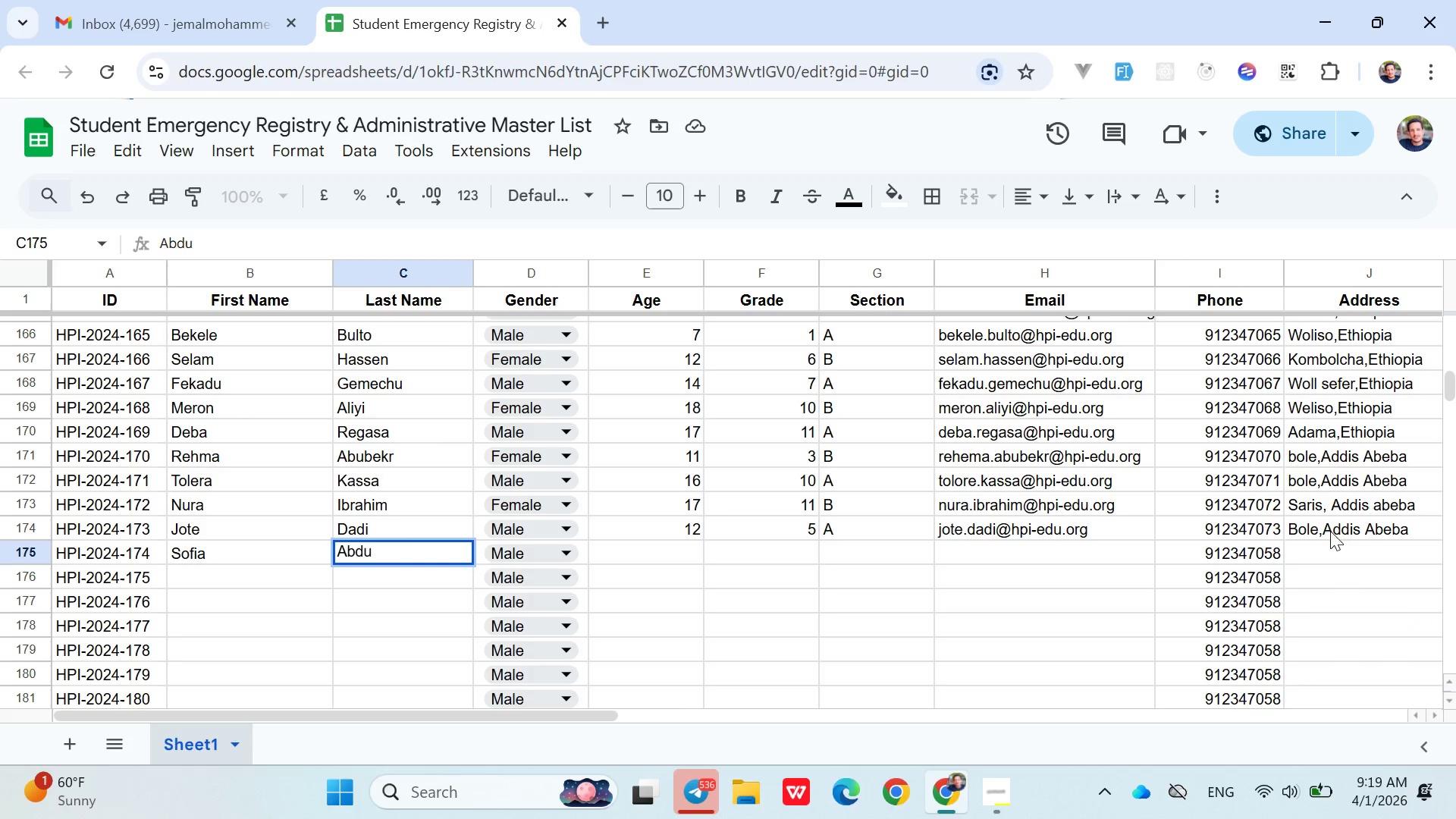 
wait(5.39)
 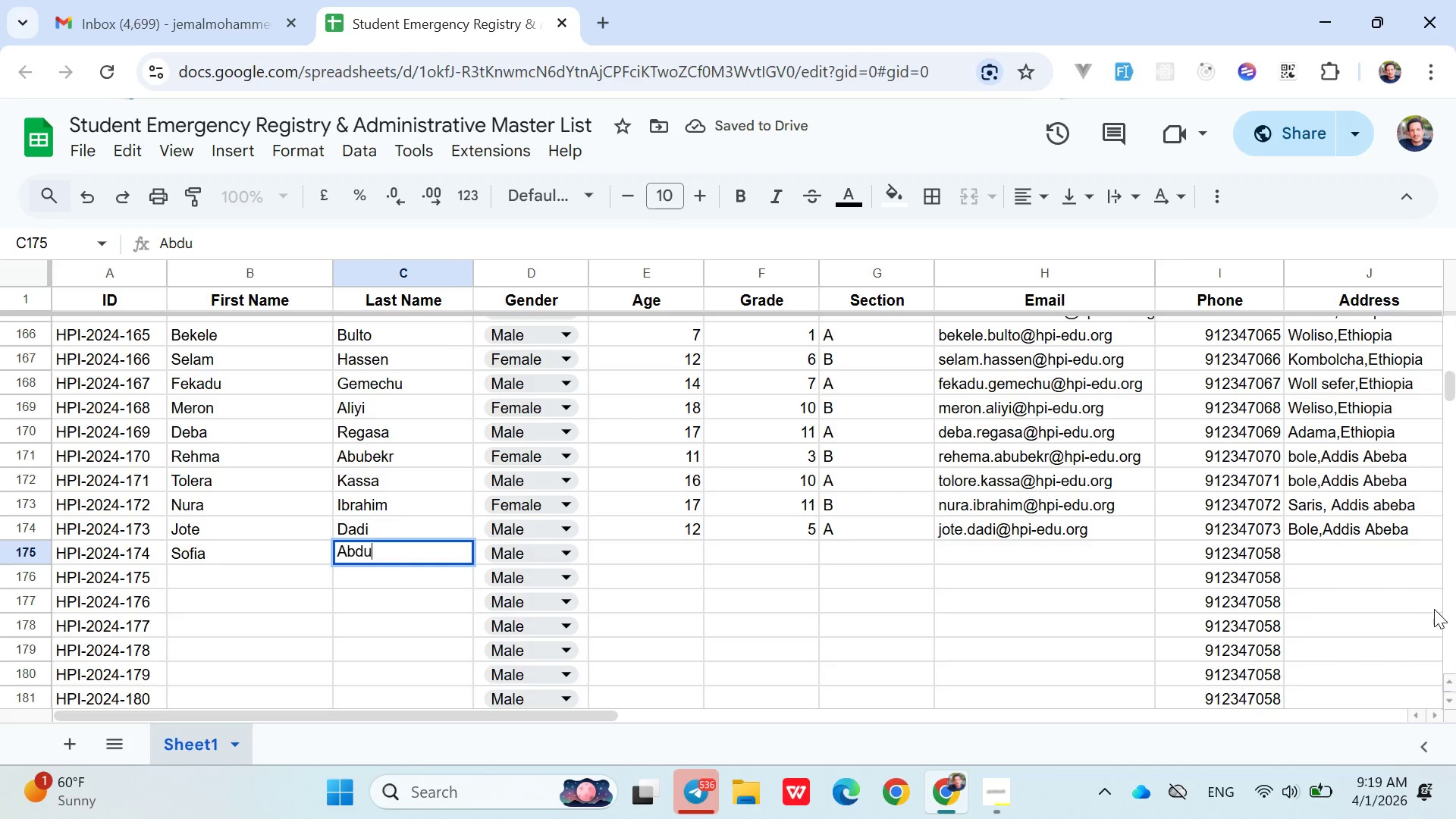 
left_click([570, 548])
 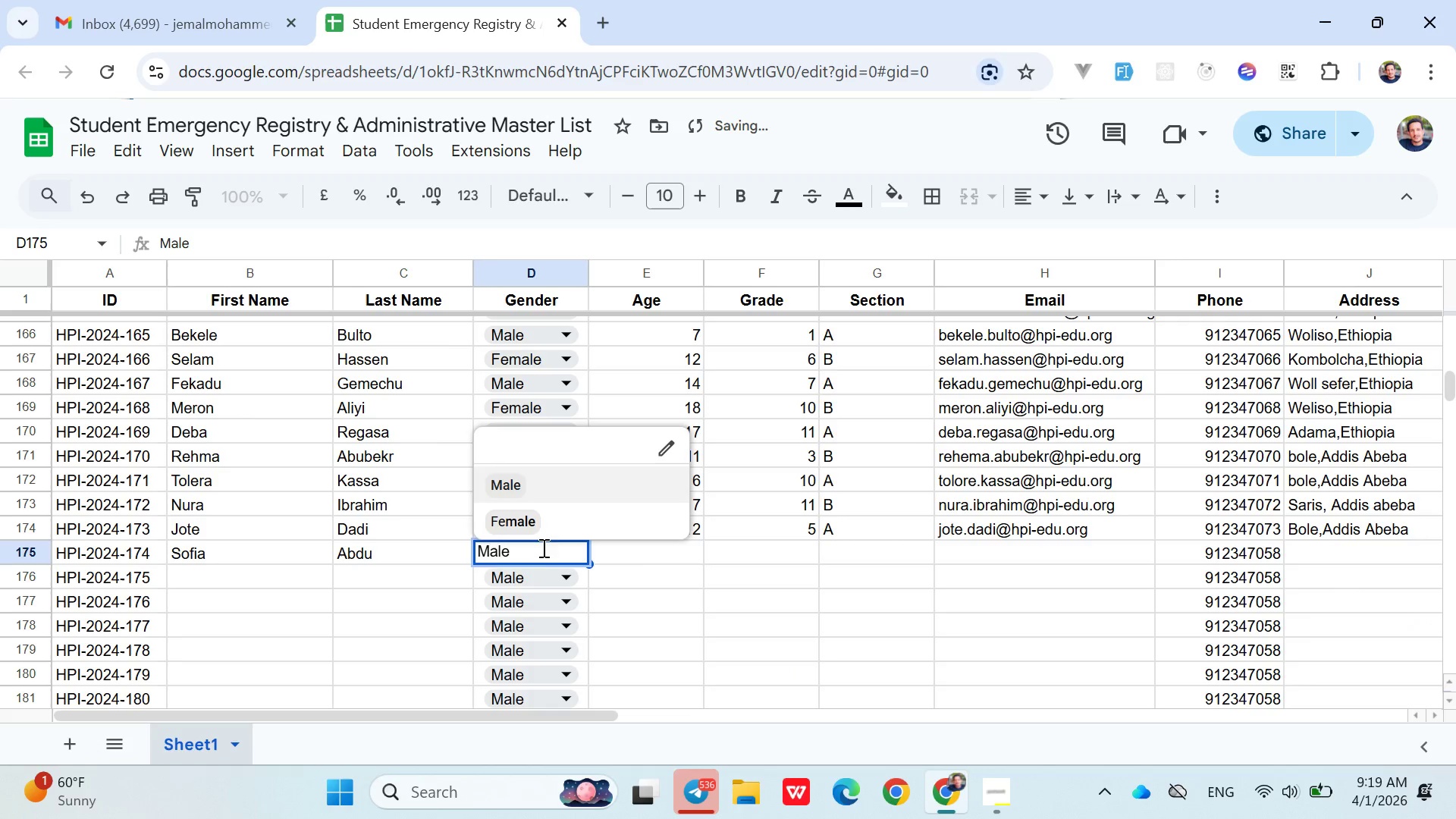 
left_click([540, 520])
 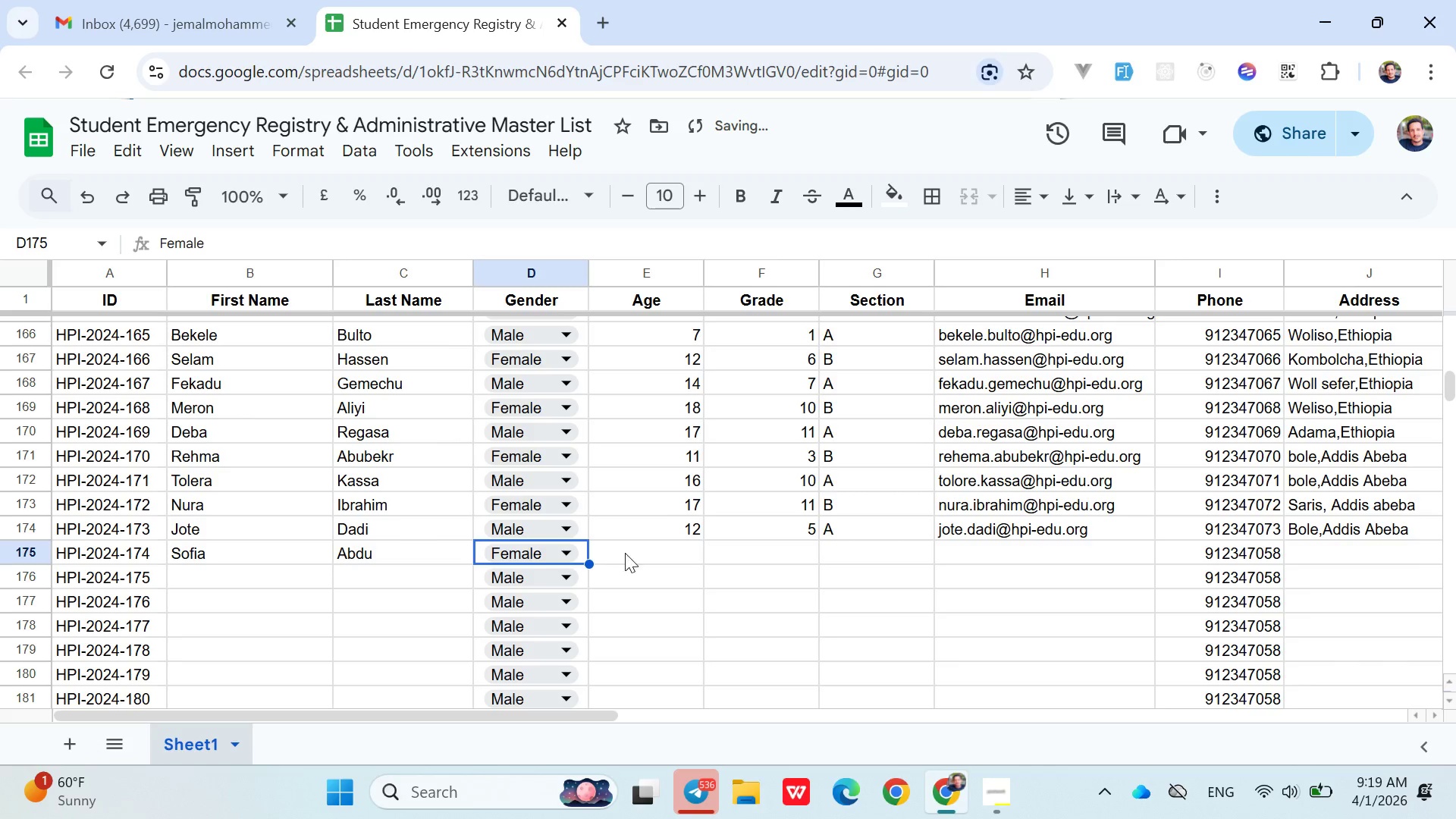 
left_click([635, 554])
 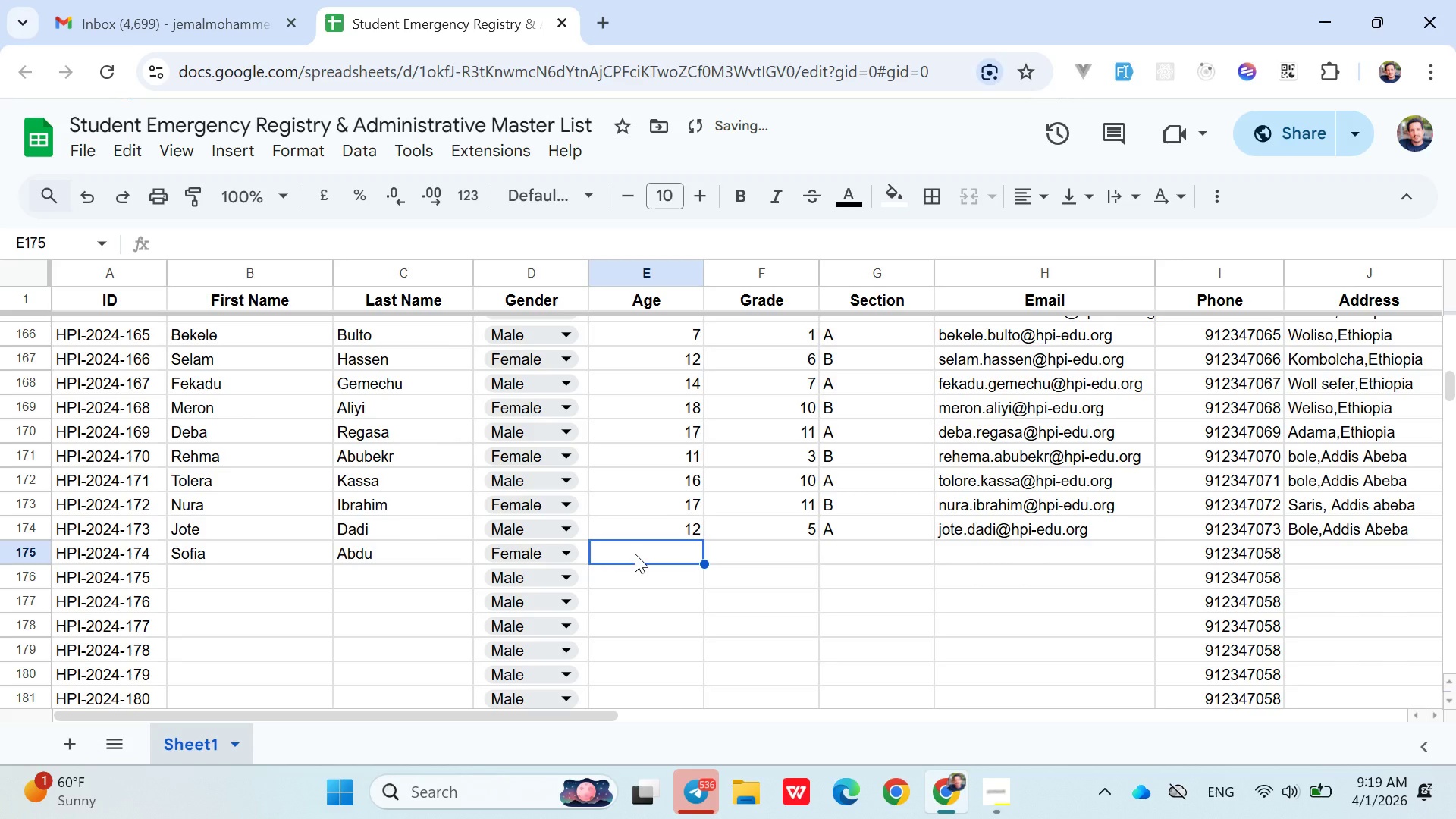 
type(13)
 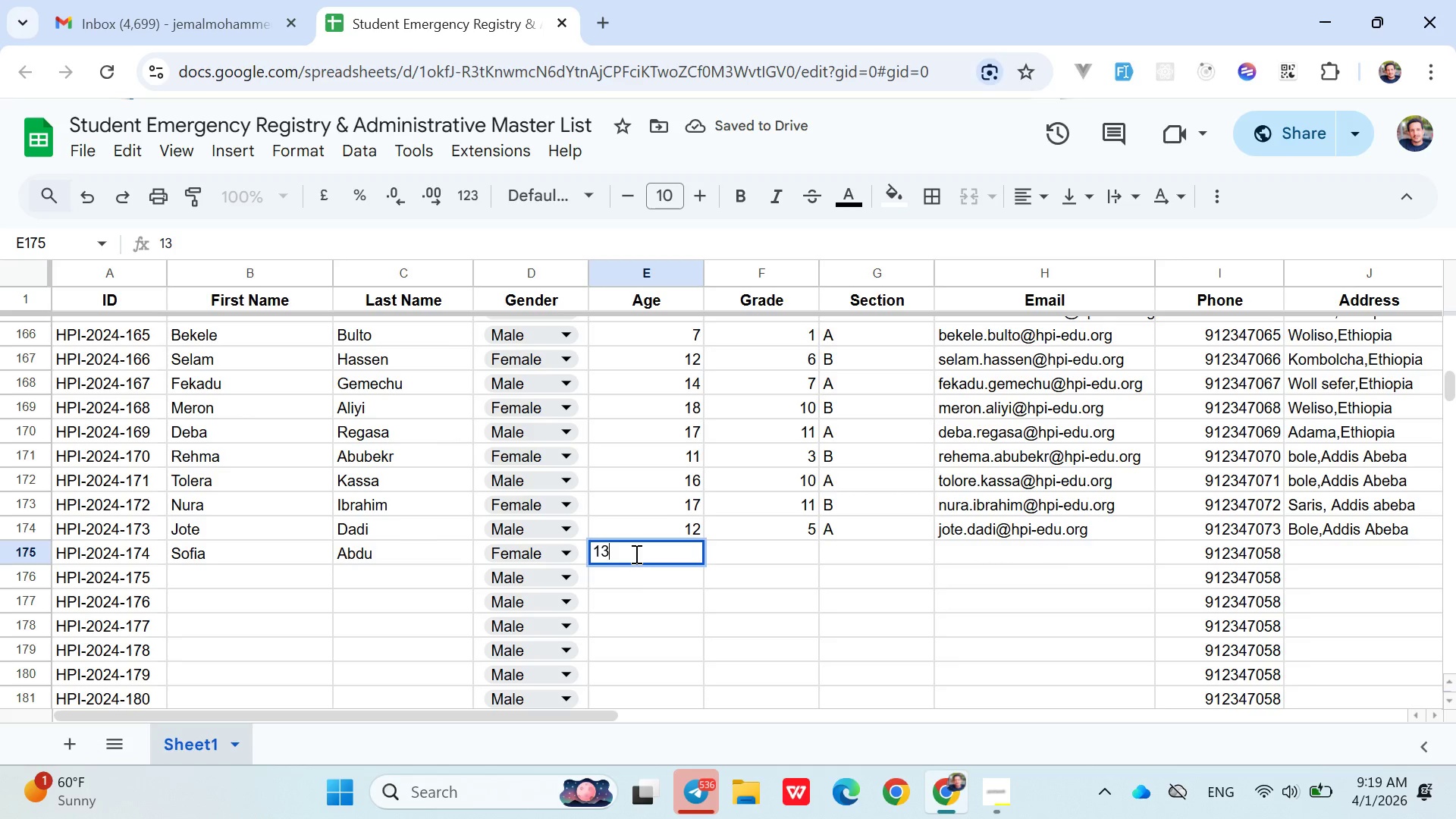 
key(ArrowRight)
 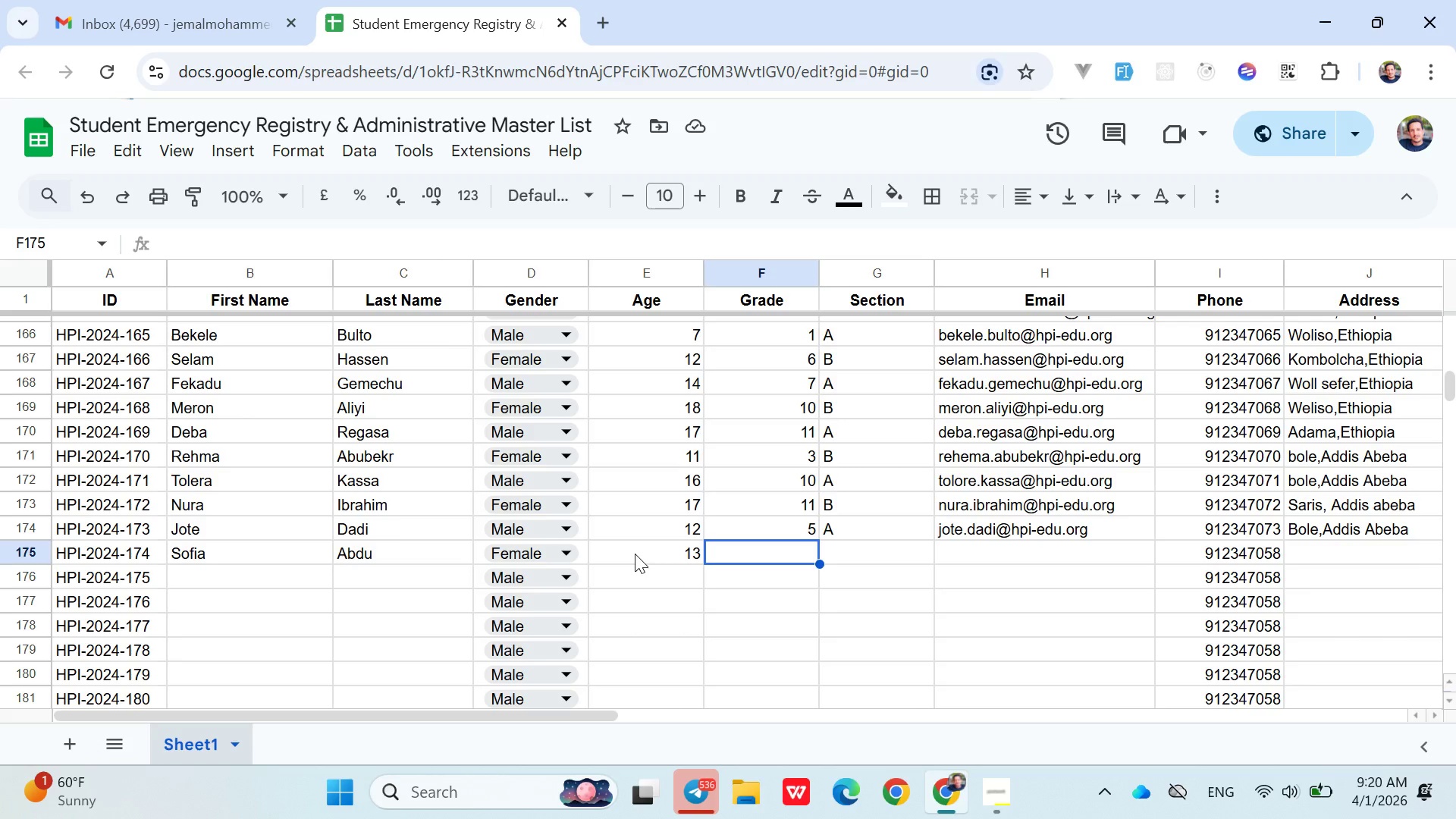 
wait(40.16)
 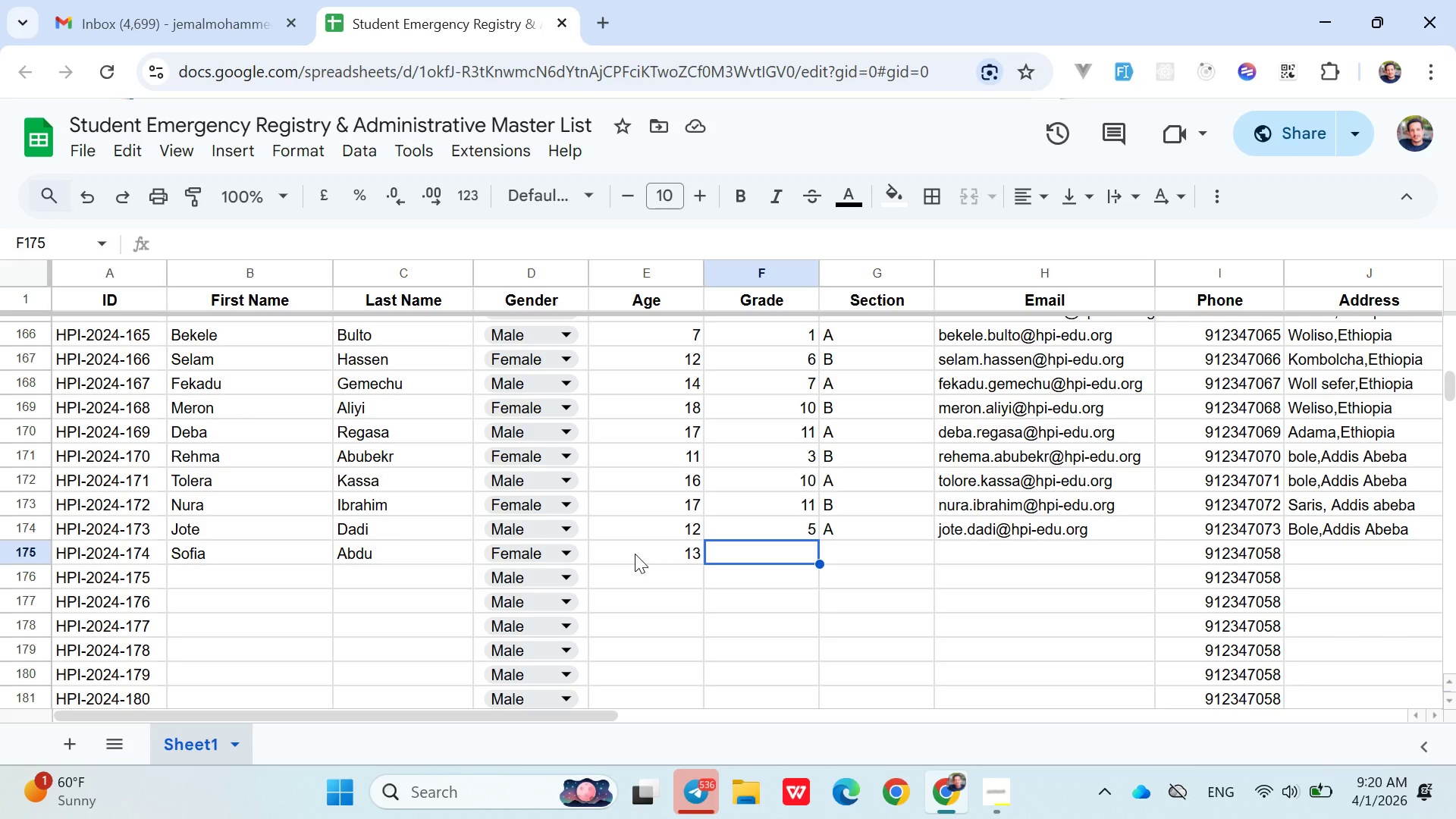 
key(6)
 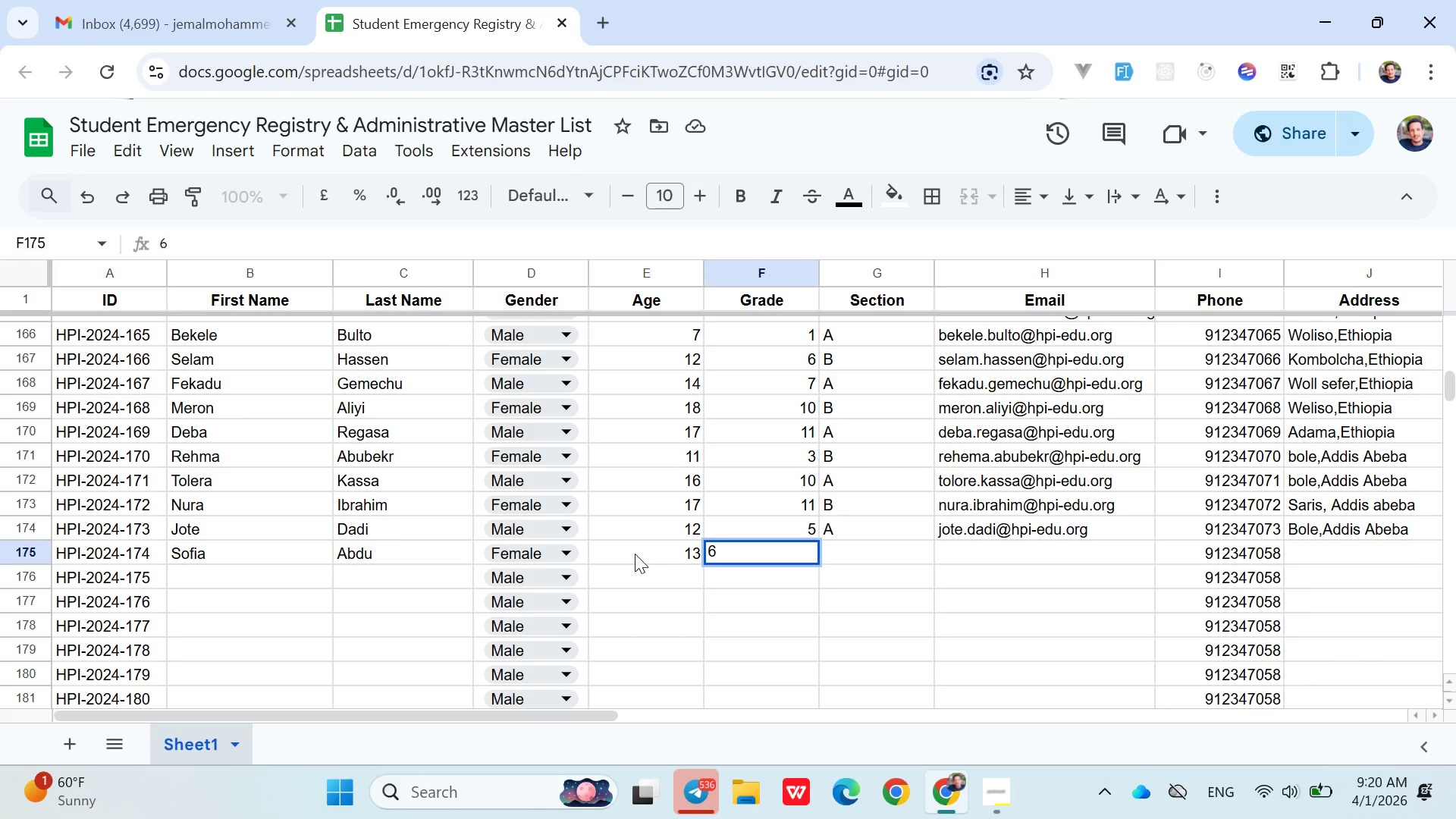 
key(ArrowRight)
 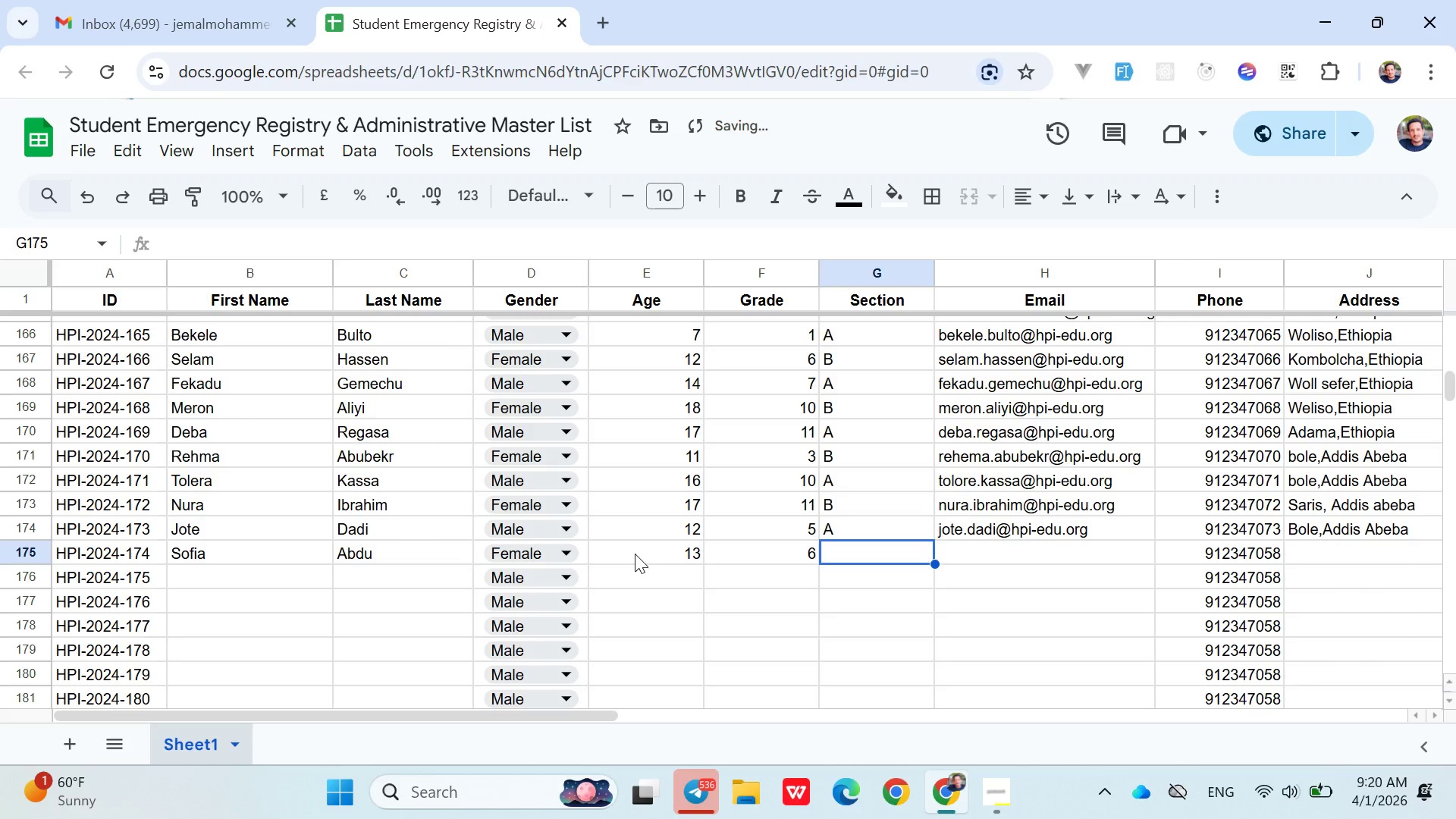 
key(Shift+B)
 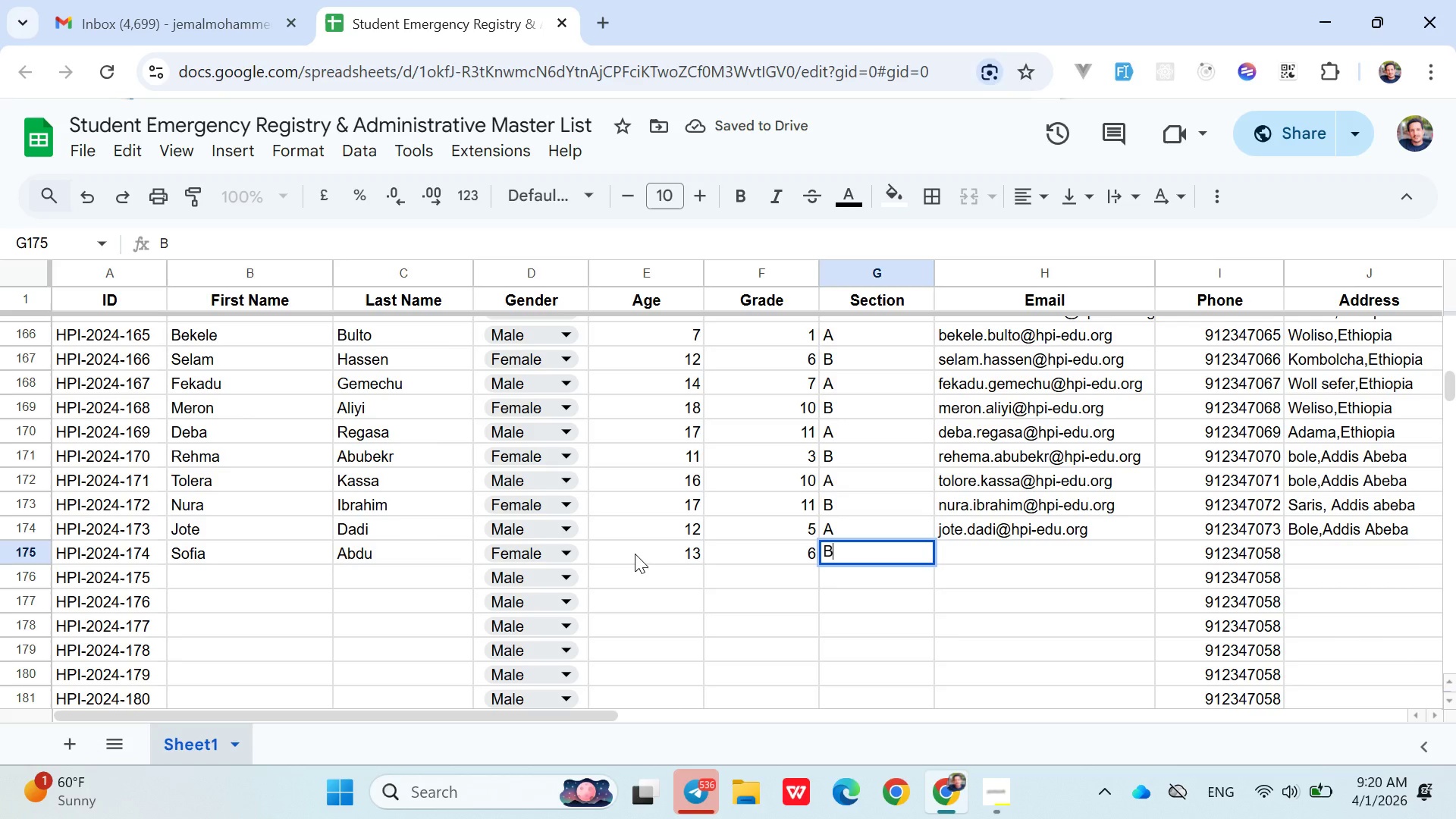 
key(ArrowRight)
 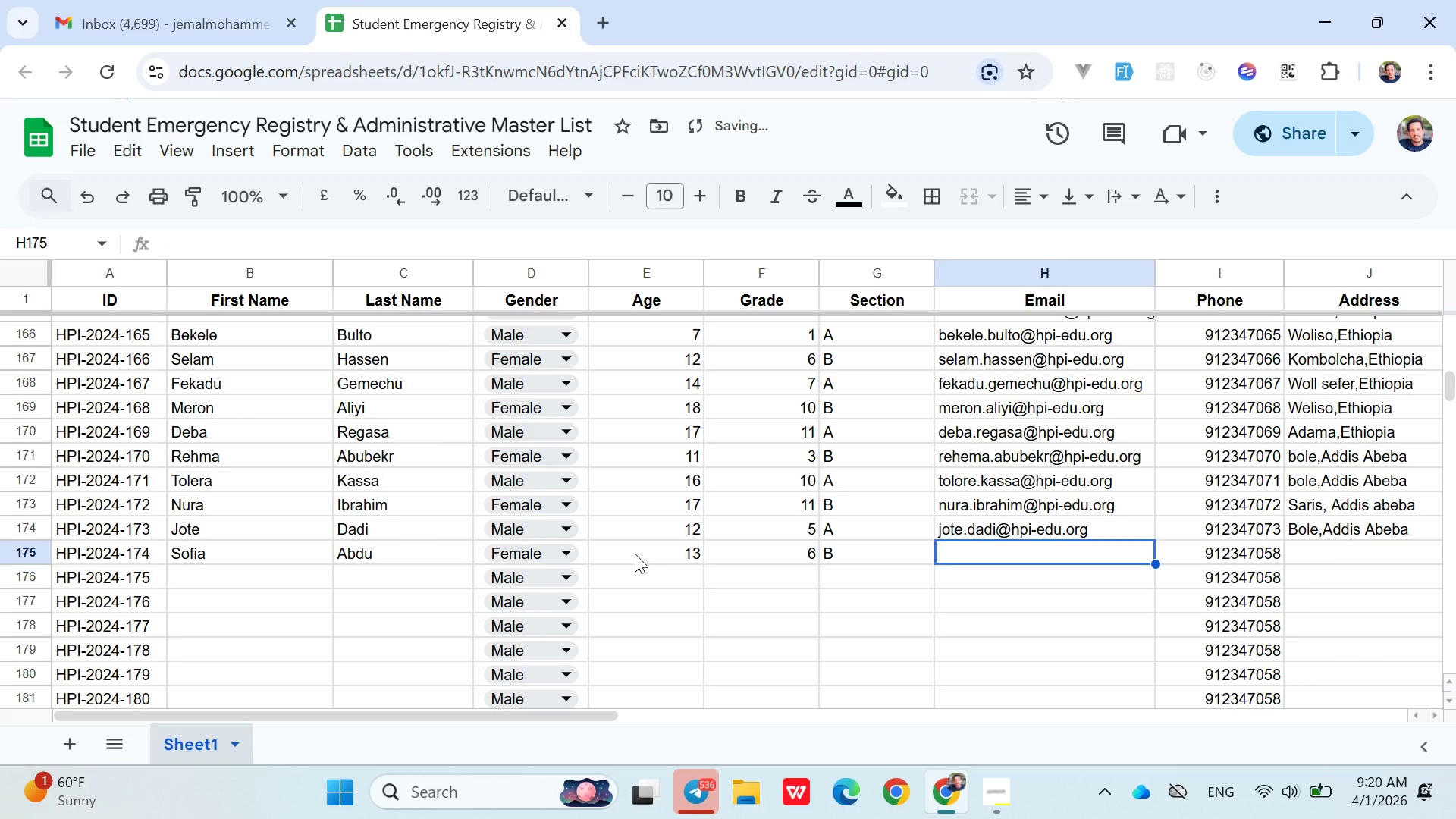 
type(sofia.BD)
key(Backspace)
key(Backspace)
type(abdu@hpi-edu.org)
 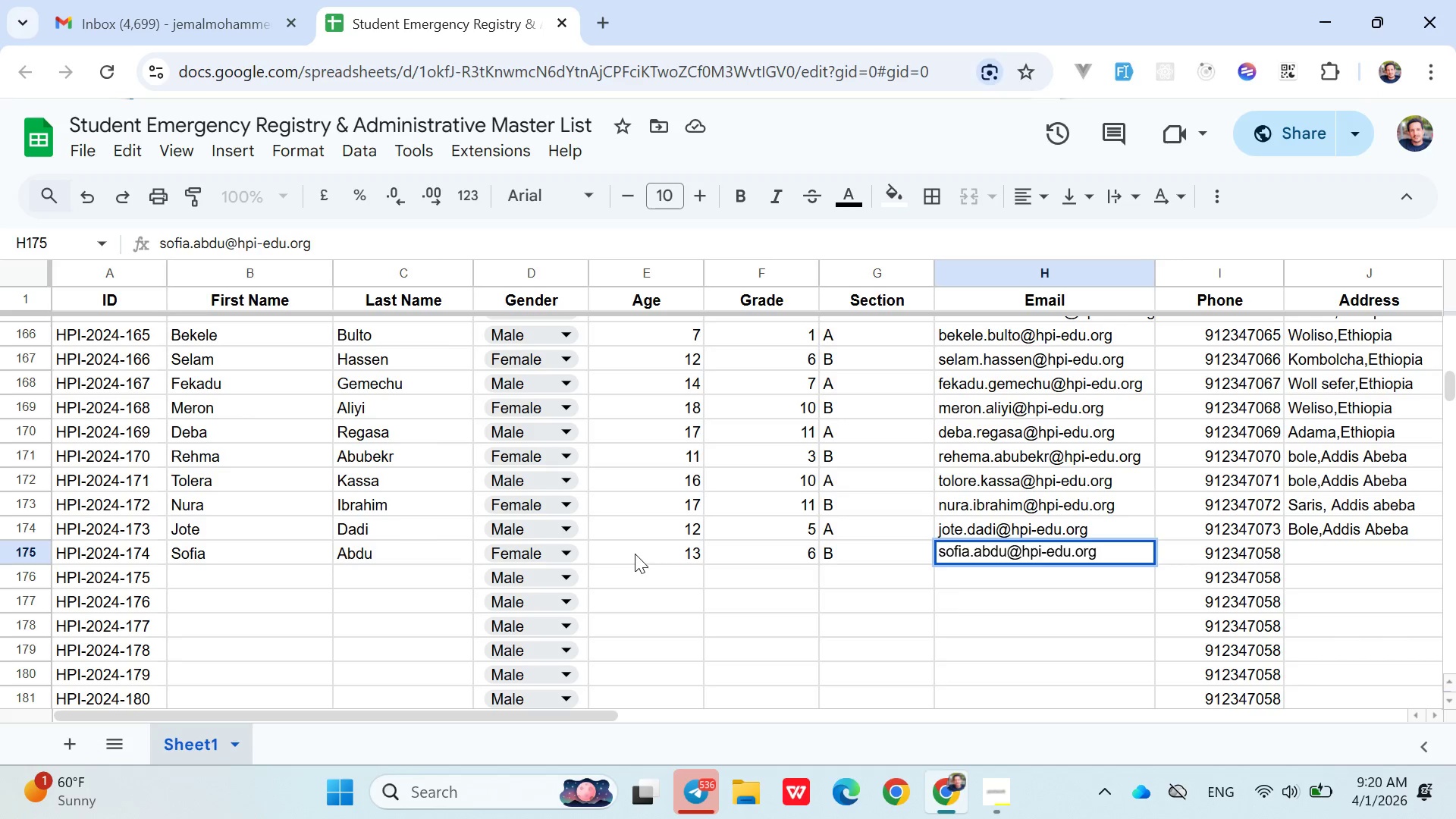 
key(ArrowRight)
 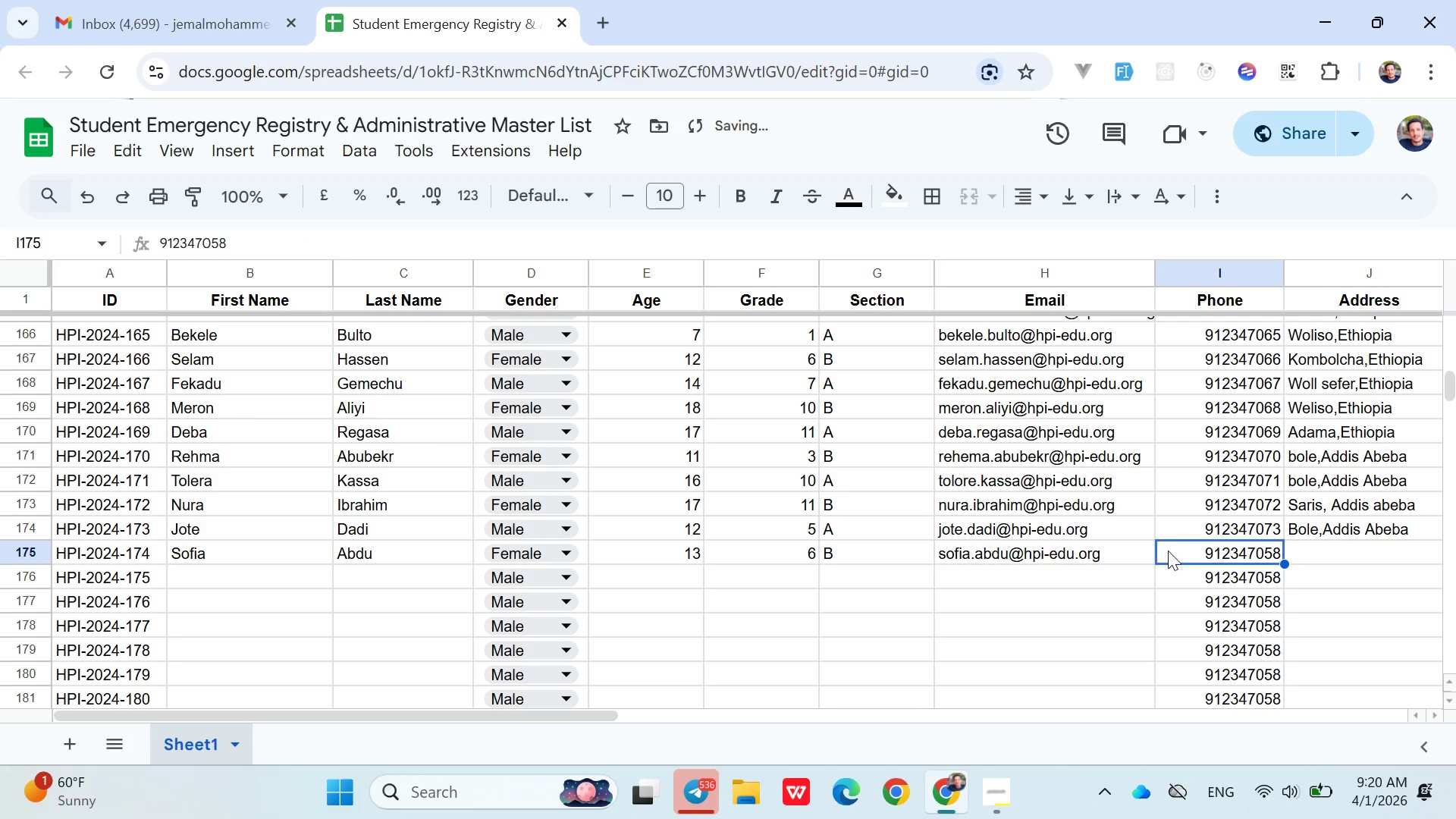 
double_click([1200, 546])
 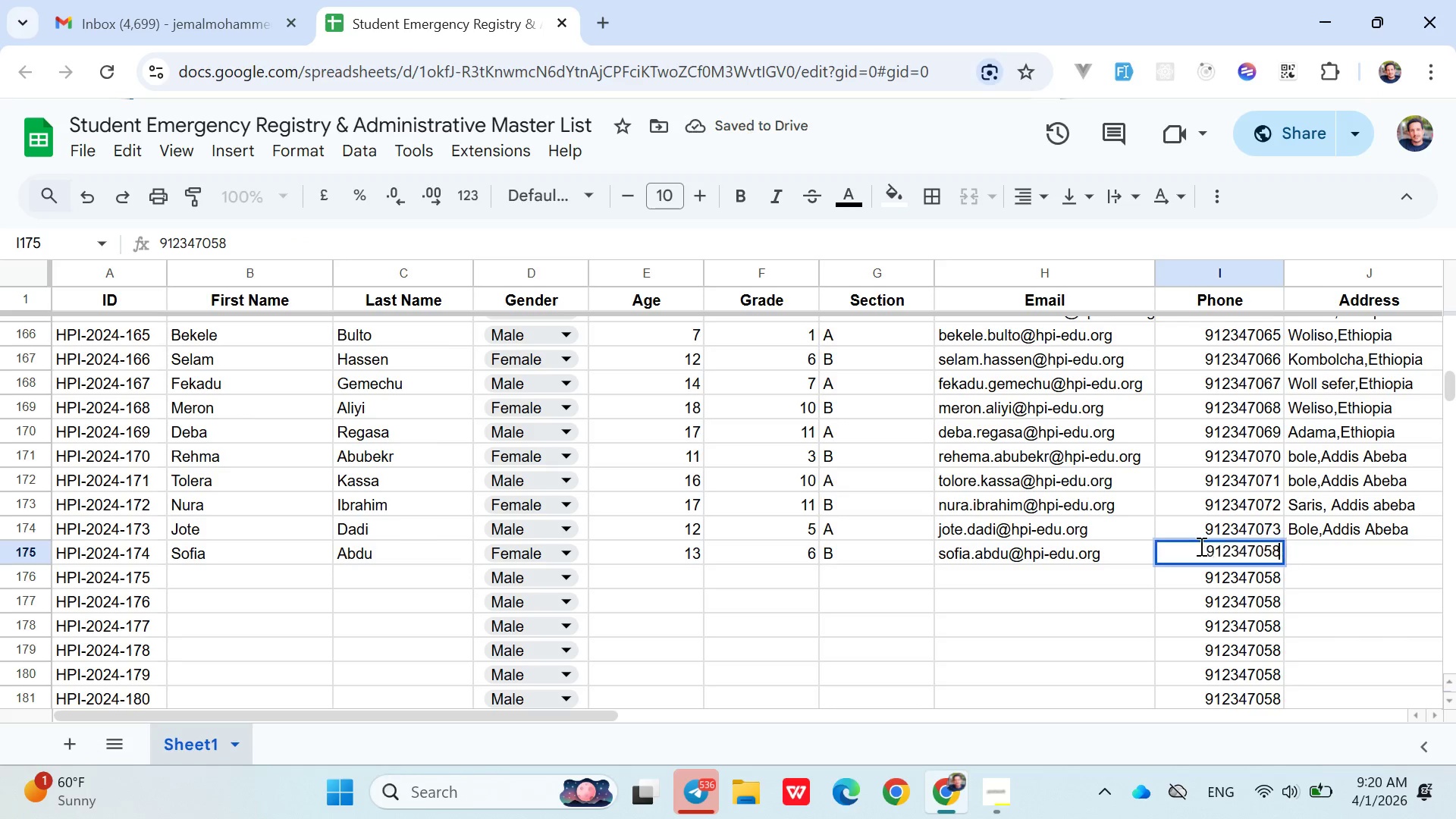 
triple_click([1200, 546])
 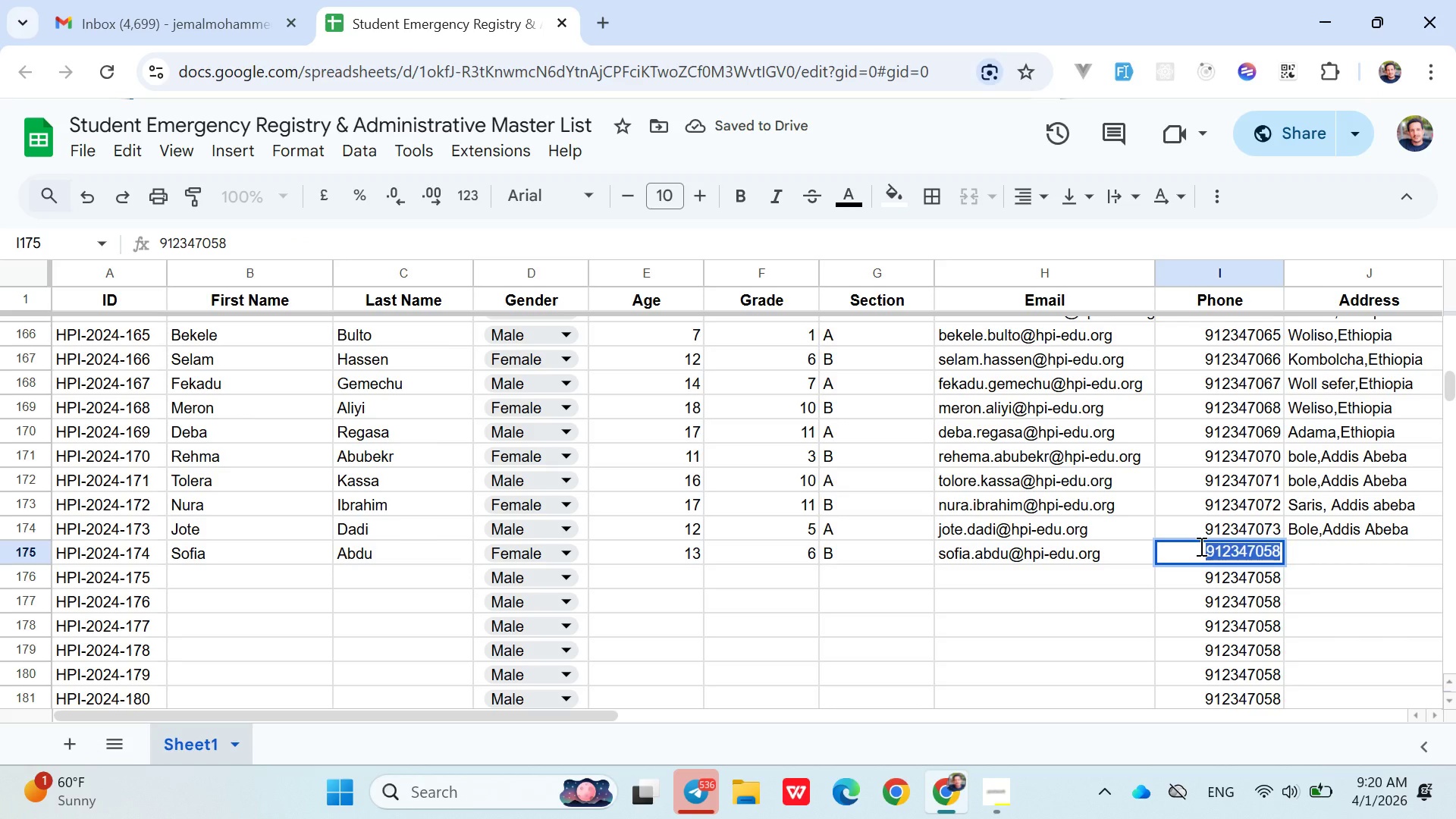 
key(ArrowRight)
 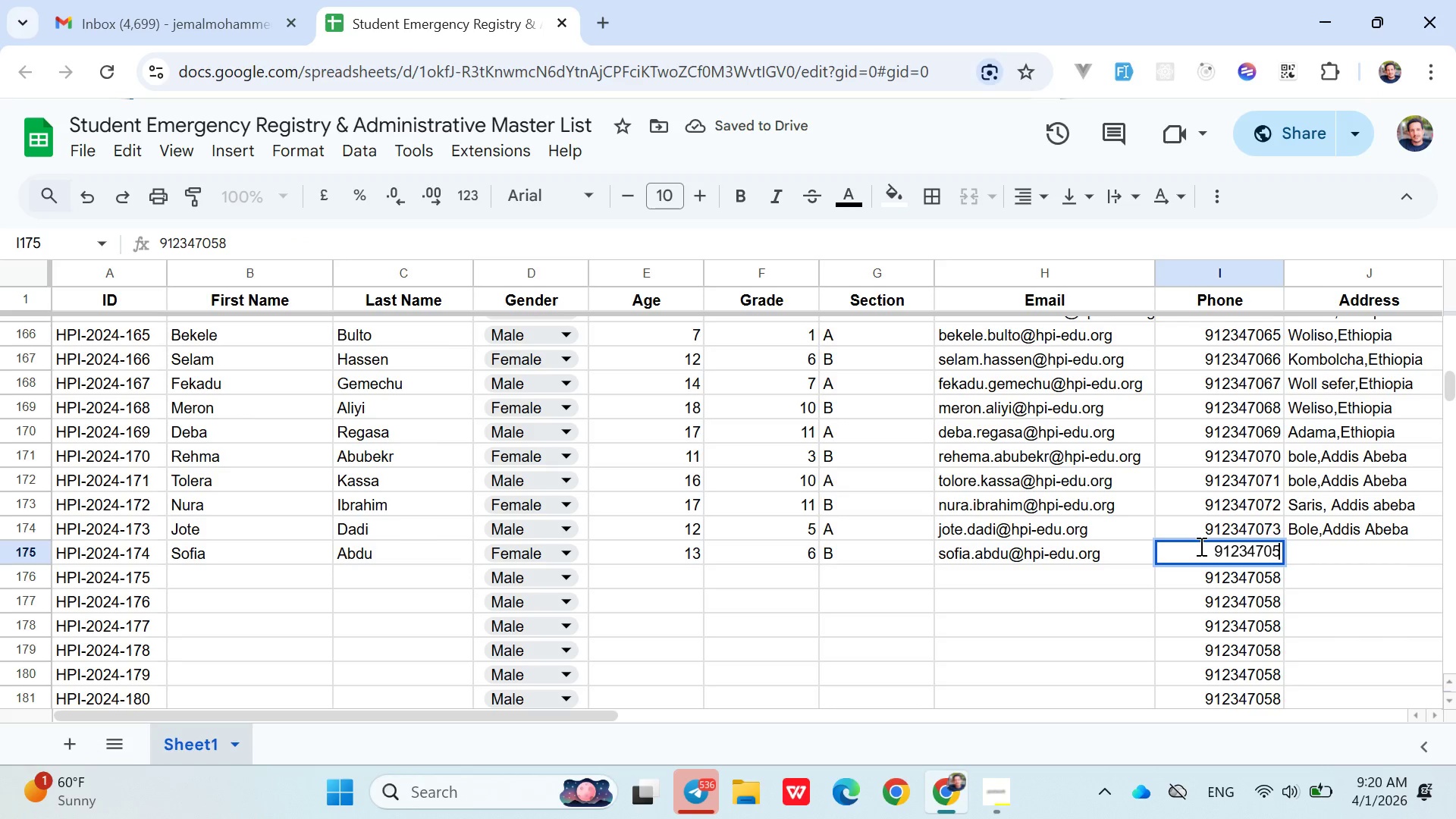 
key(Backspace)
key(Backspace)
type(74)
 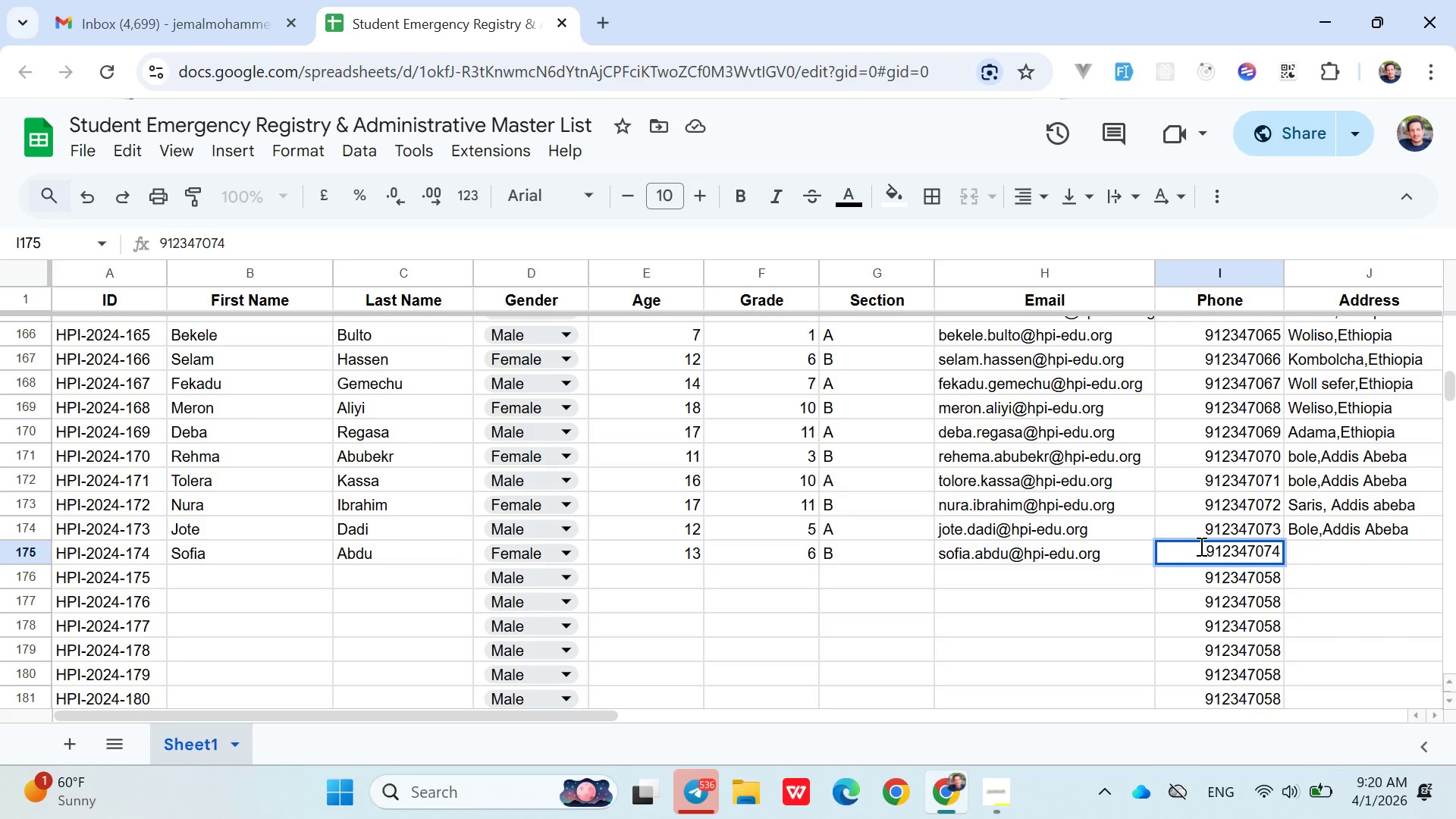 
key(ArrowRight)
 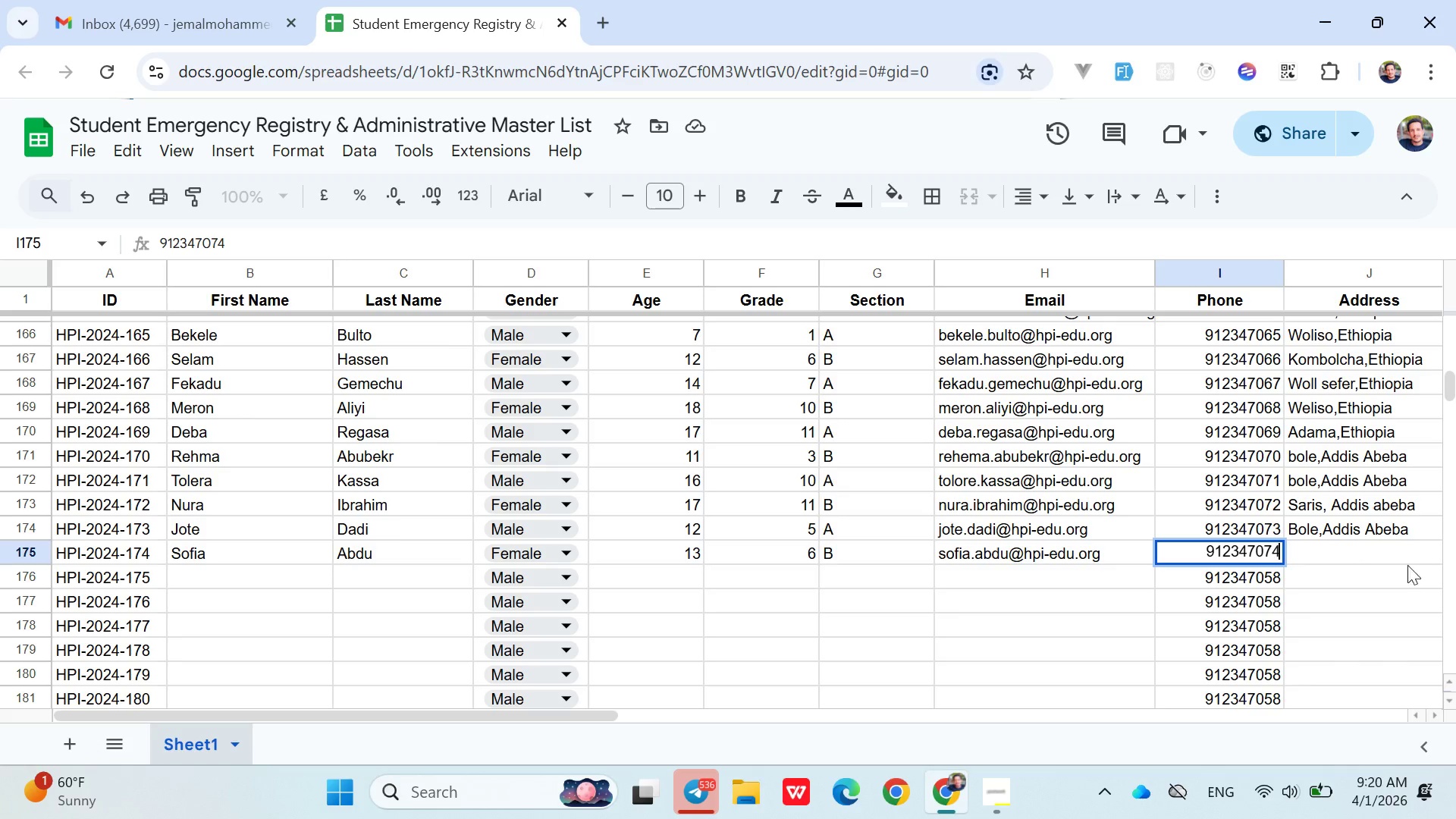 
left_click([1359, 551])
 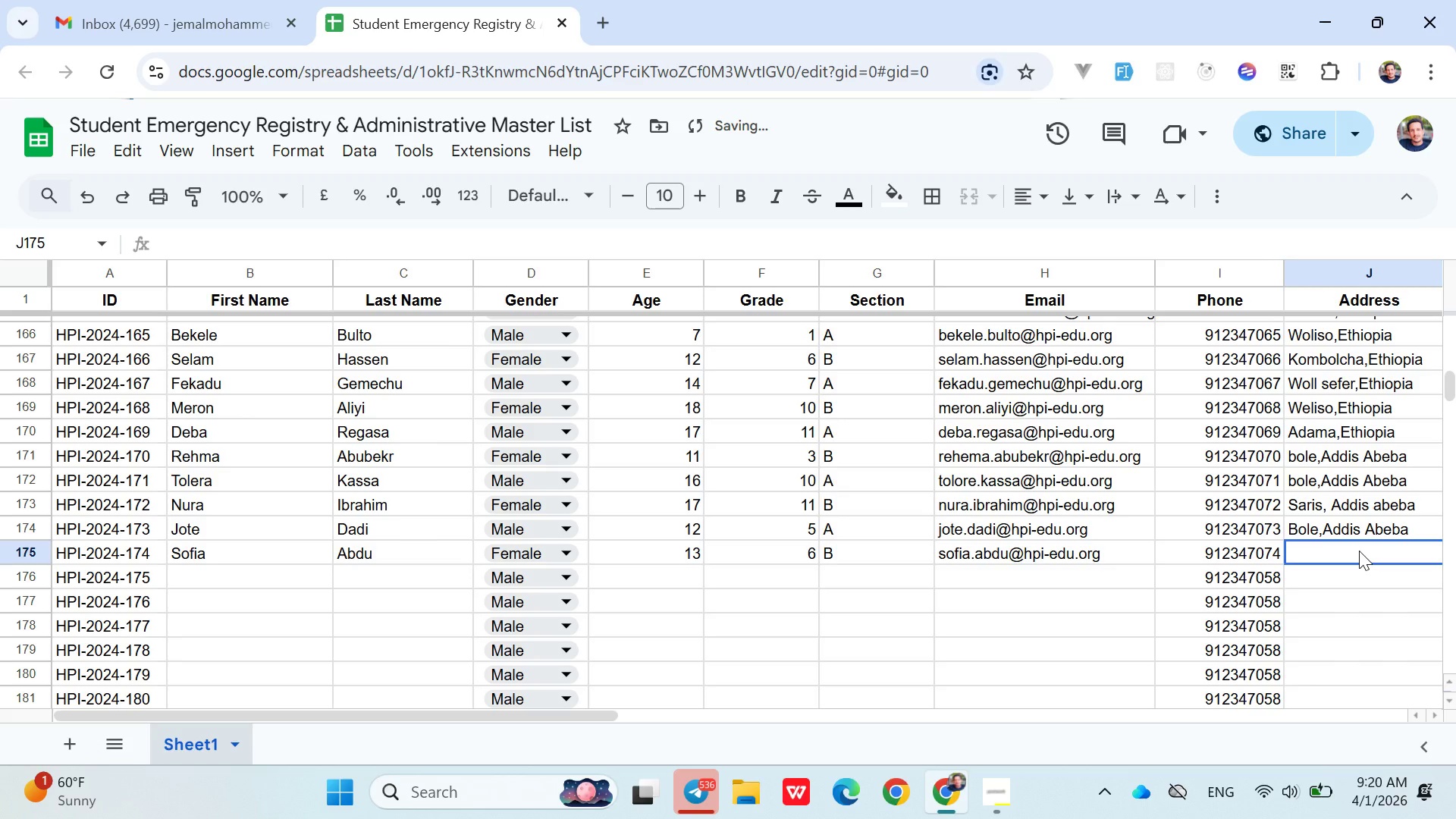 
type(Sar)
 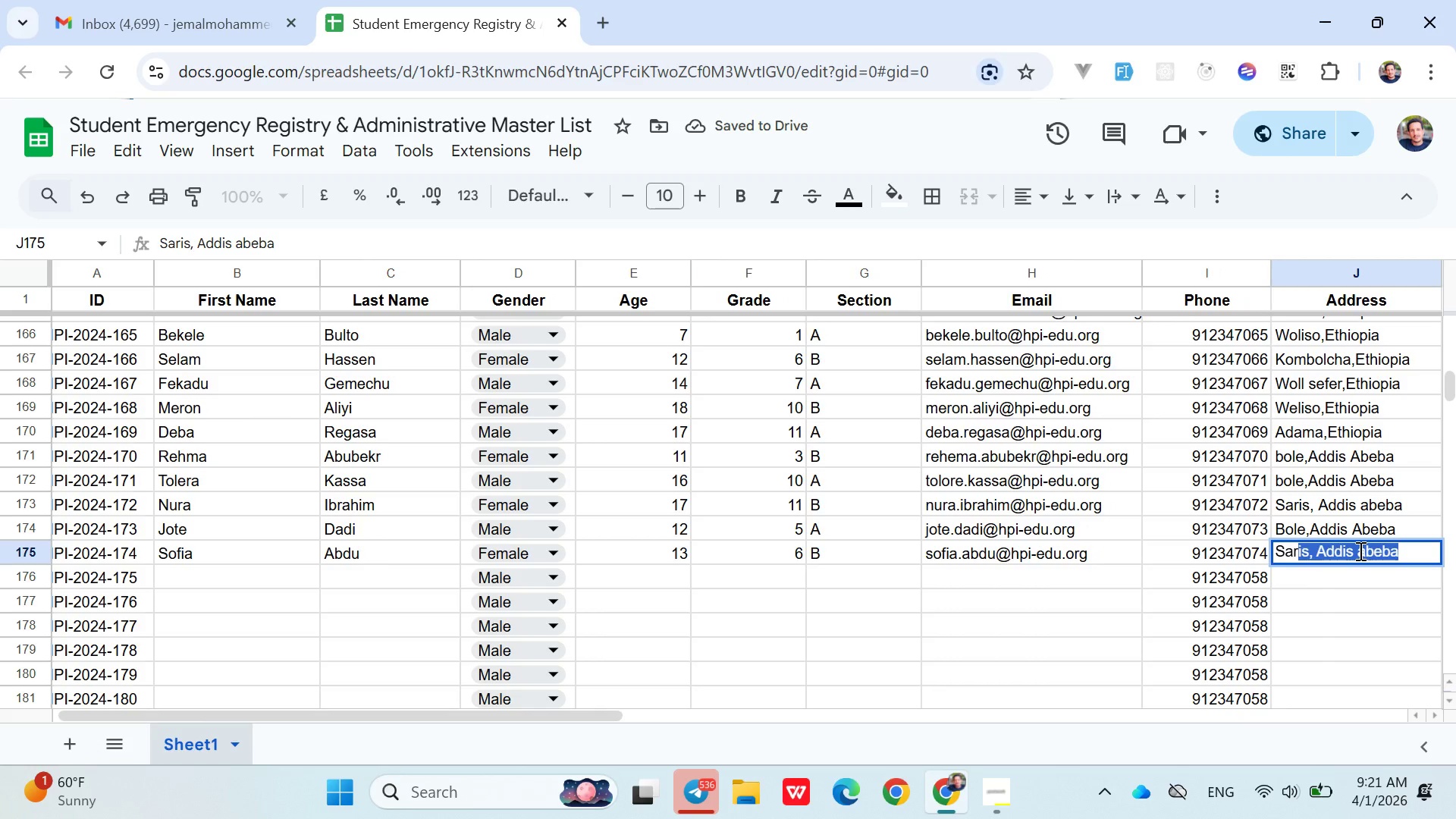 
key(ArrowRight)
 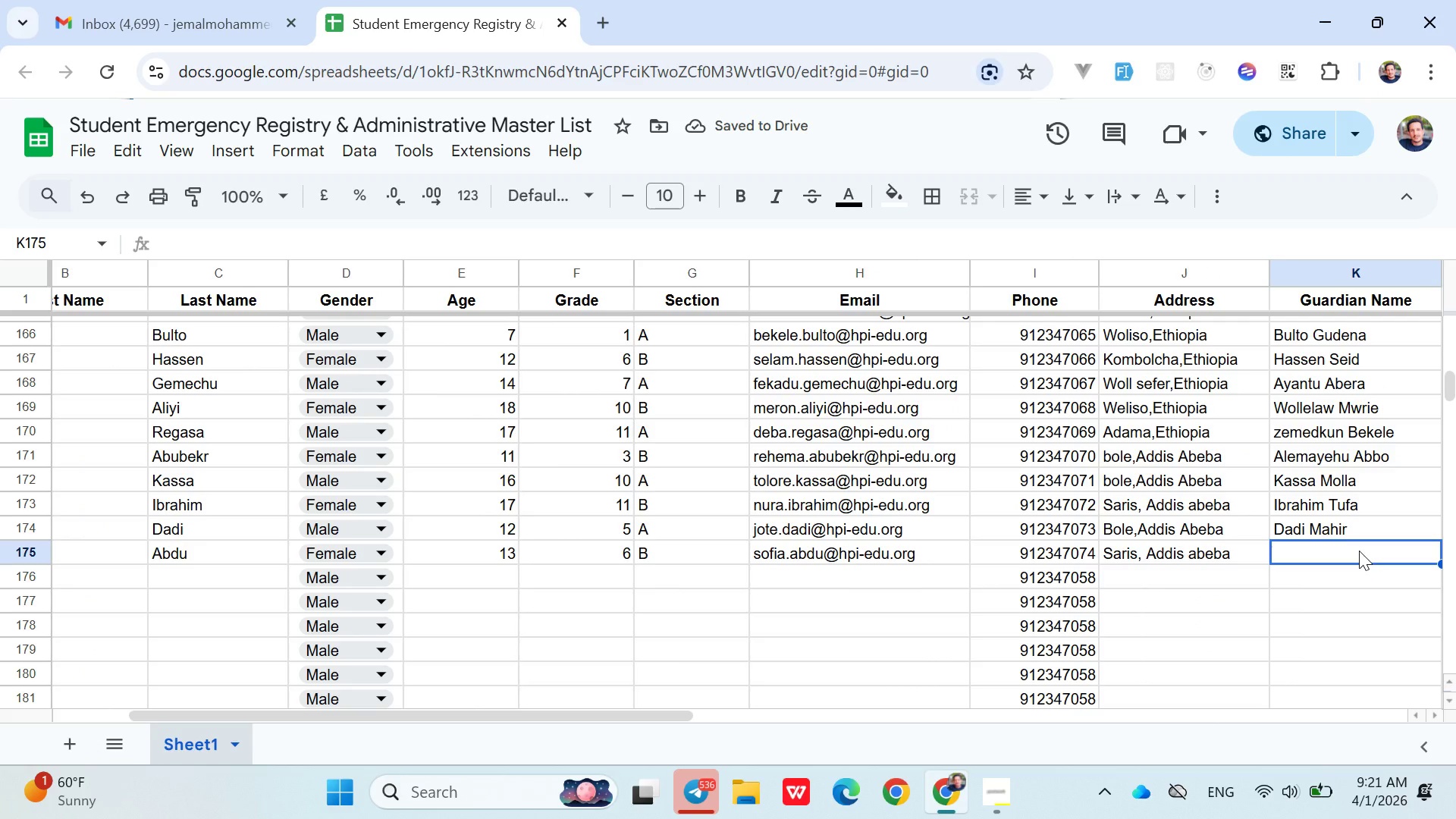 
type(Abdu )
 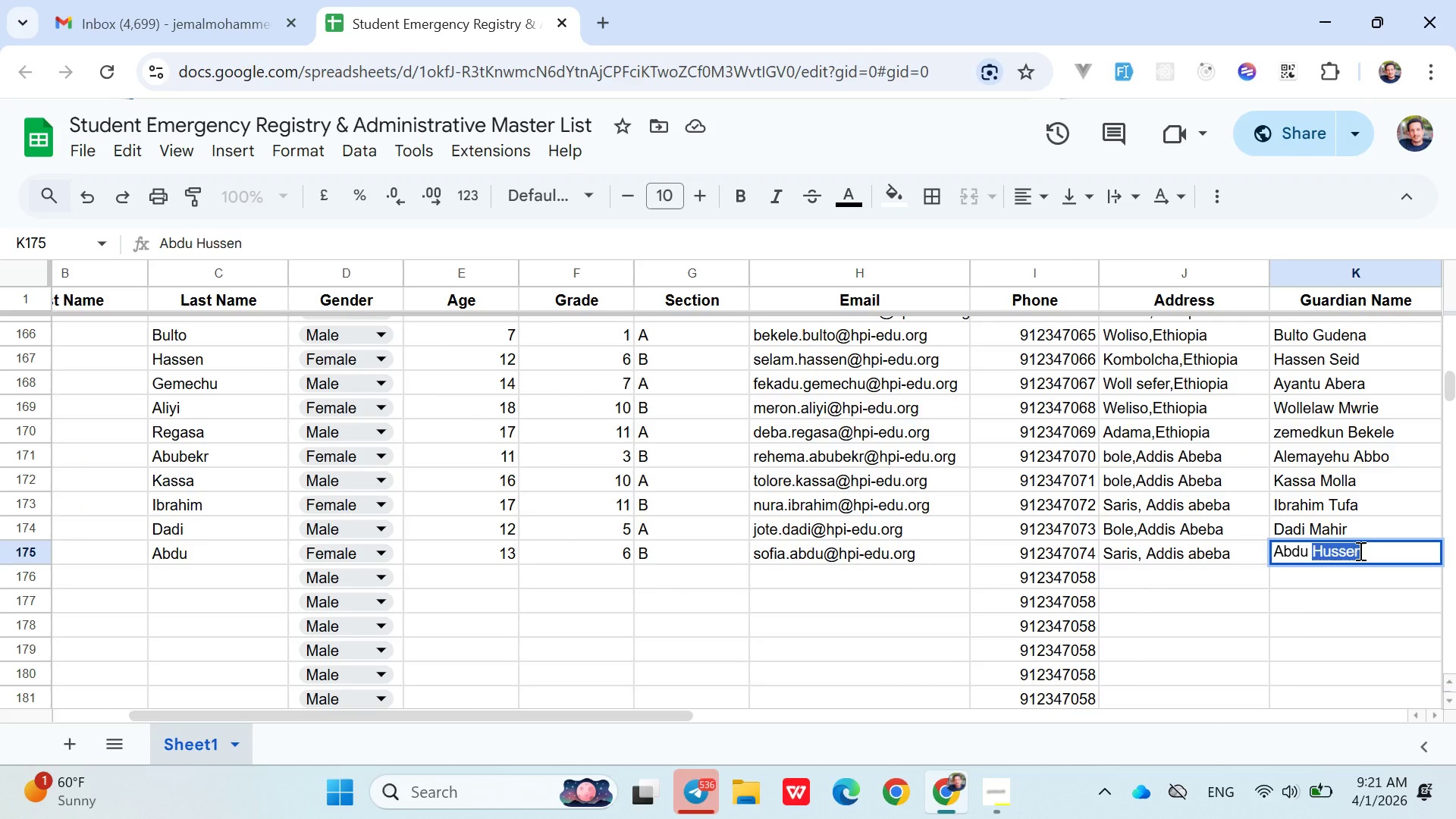 
key(ArrowRight)
 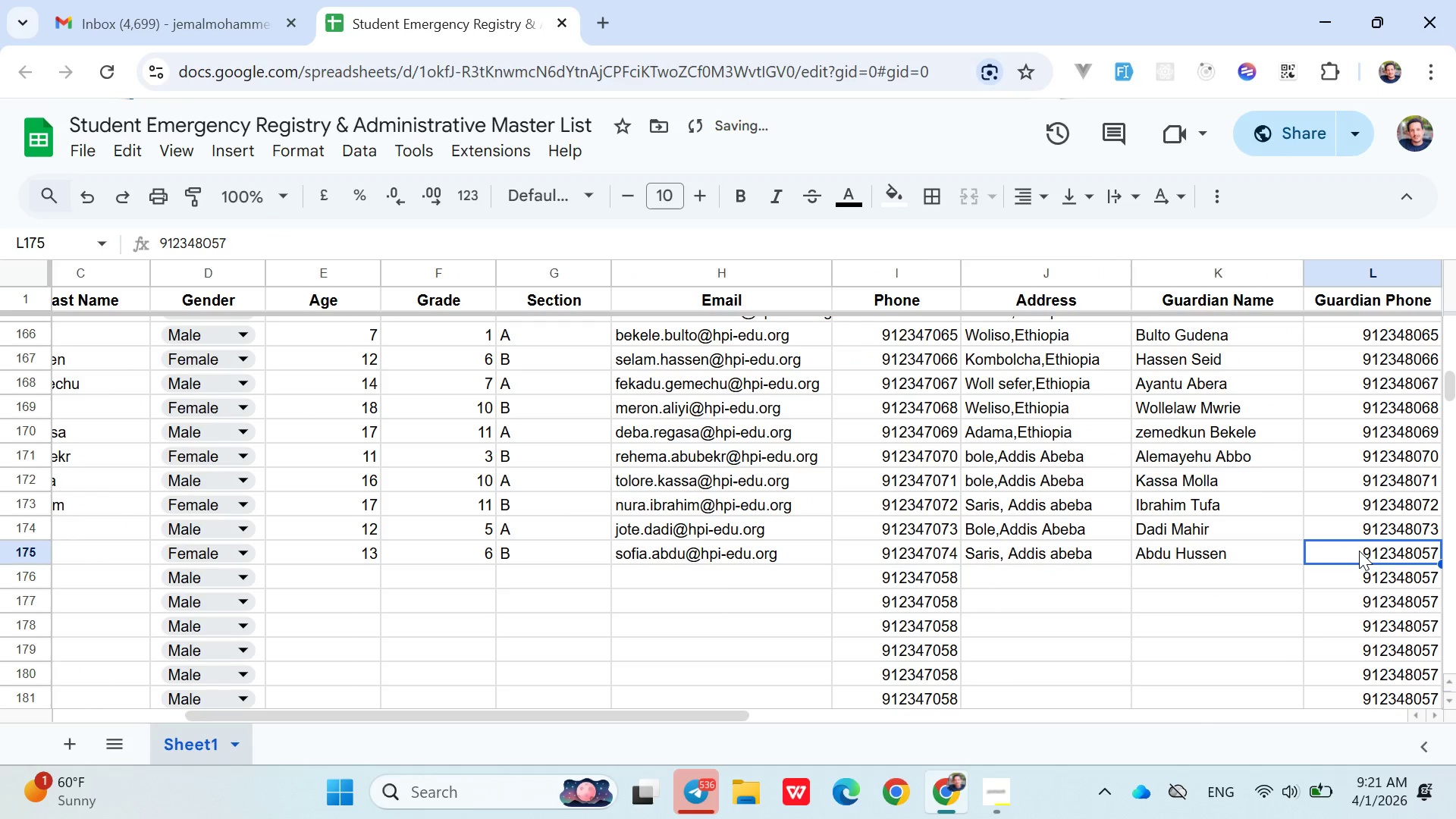 
double_click([1359, 551])
 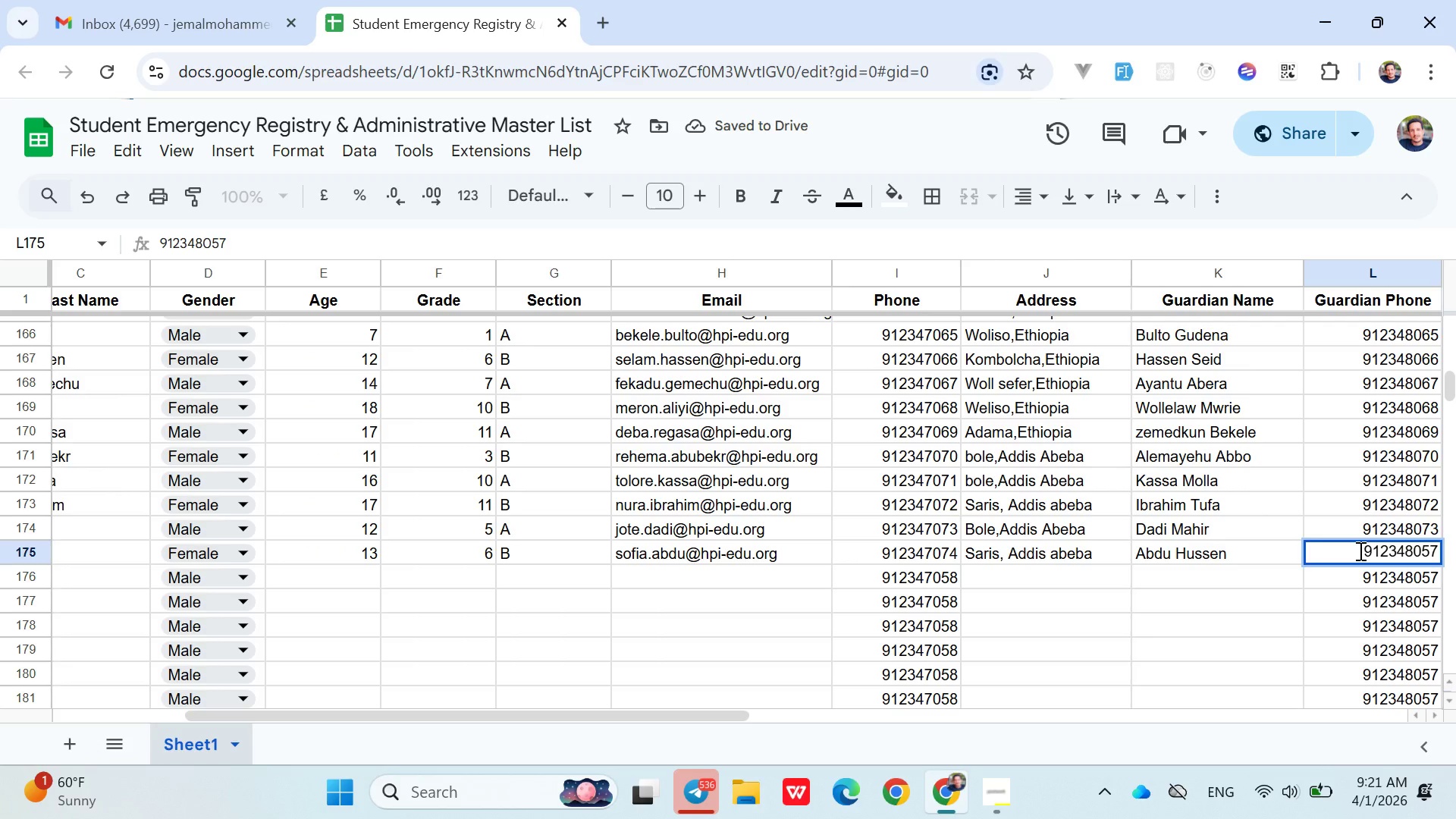 
key(Backspace)
 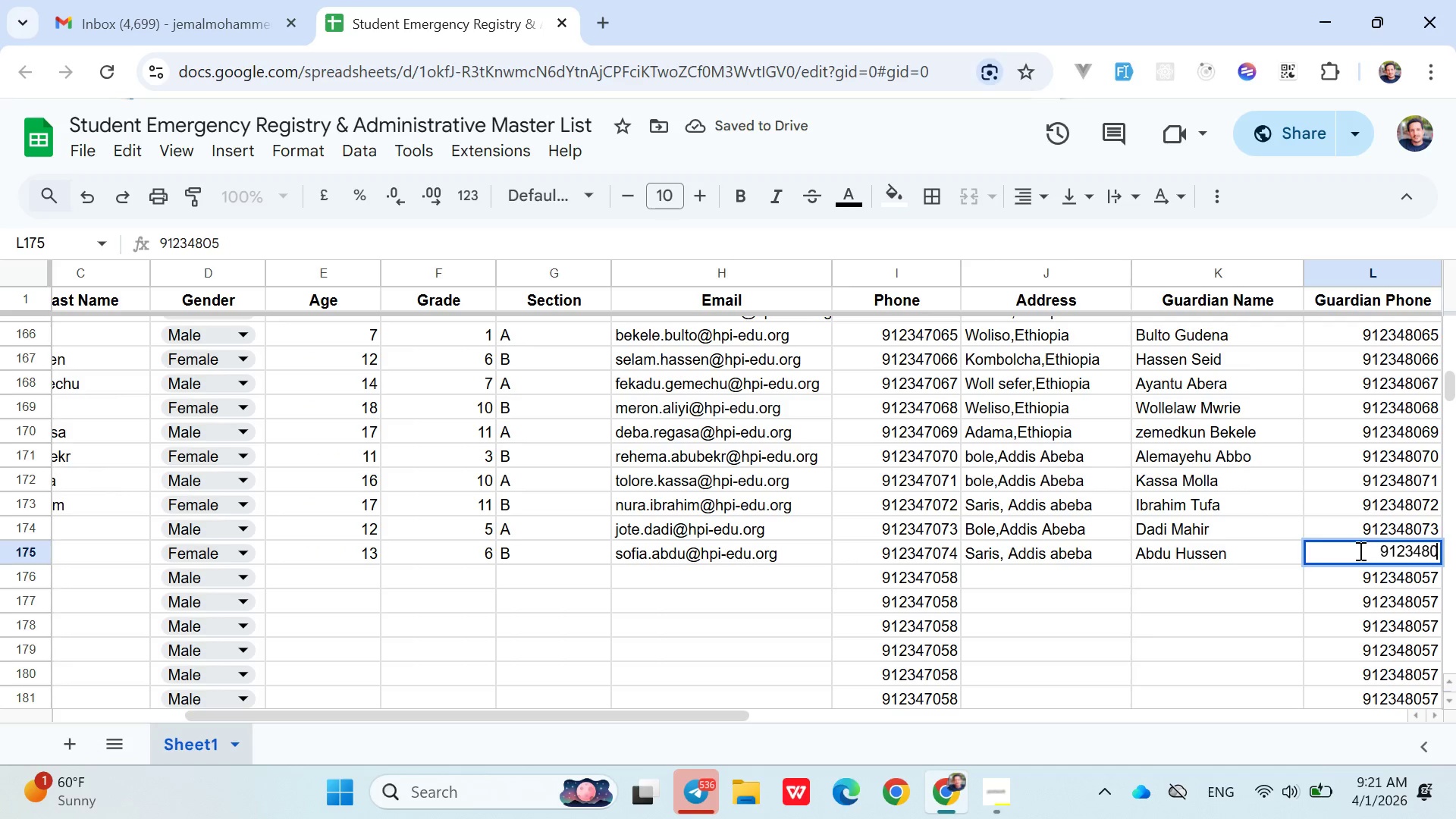 
key(Backspace)
 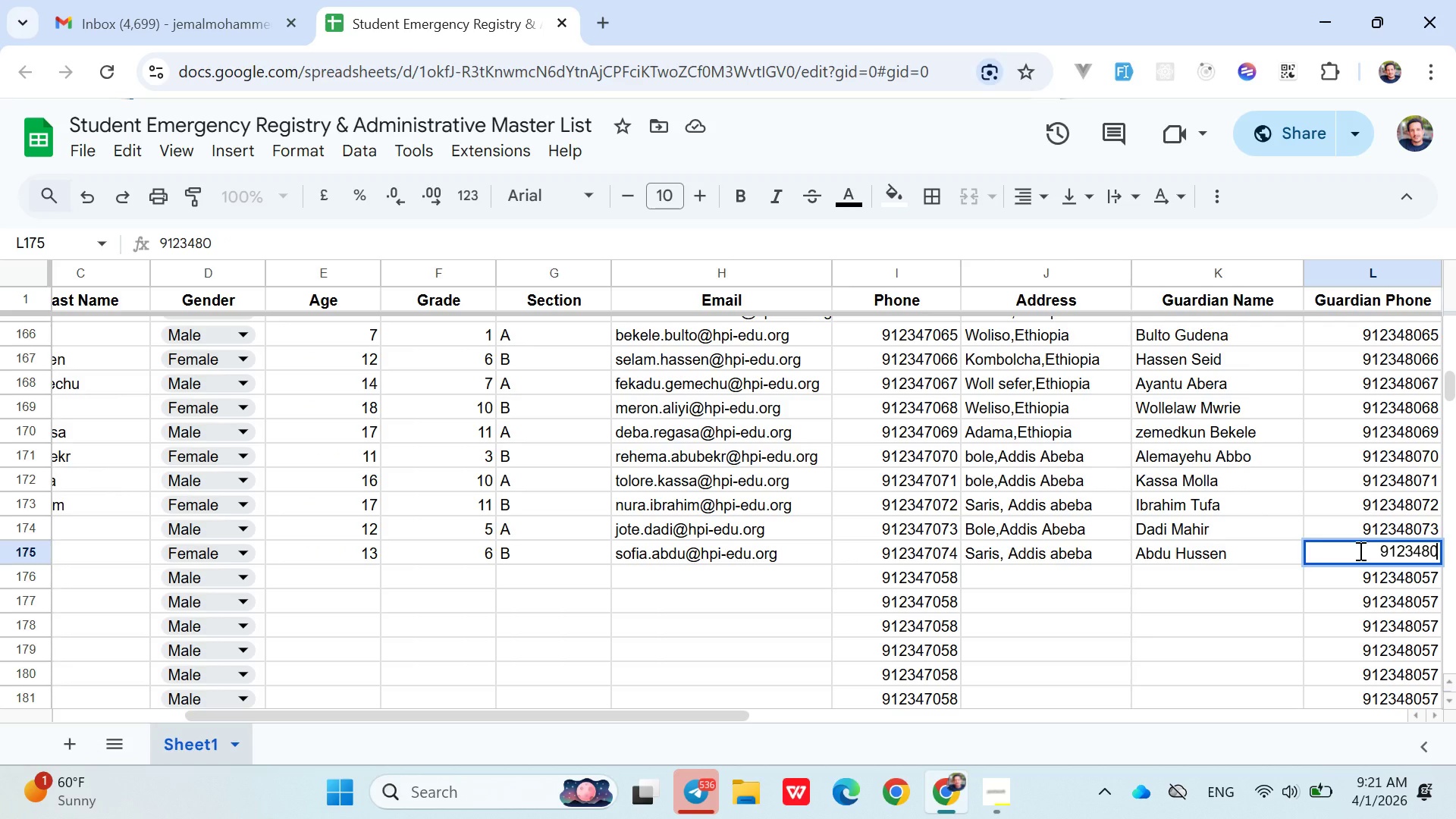 
type(74)
 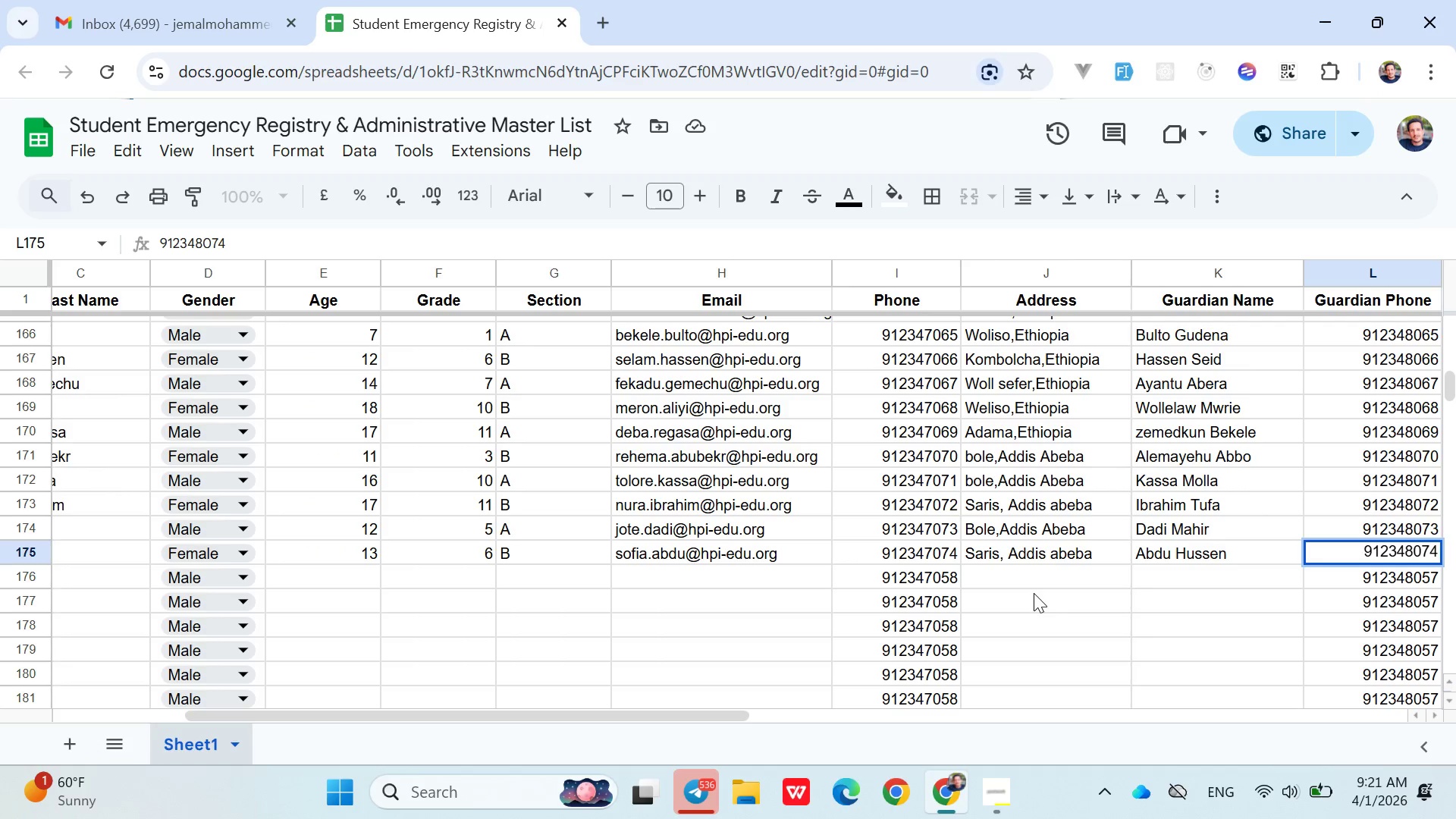 
wait(19.39)
 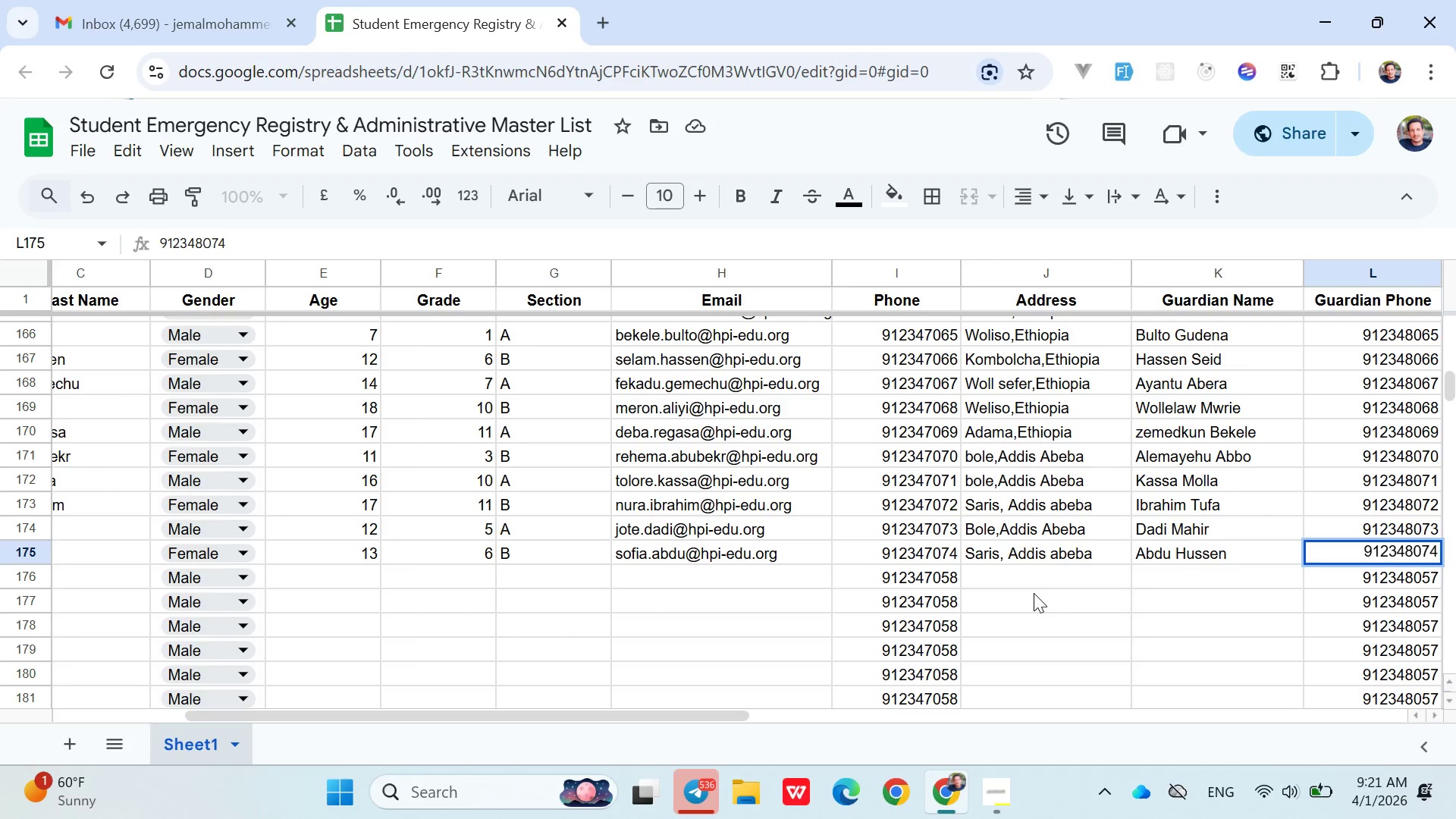 
left_click([1185, 586])
 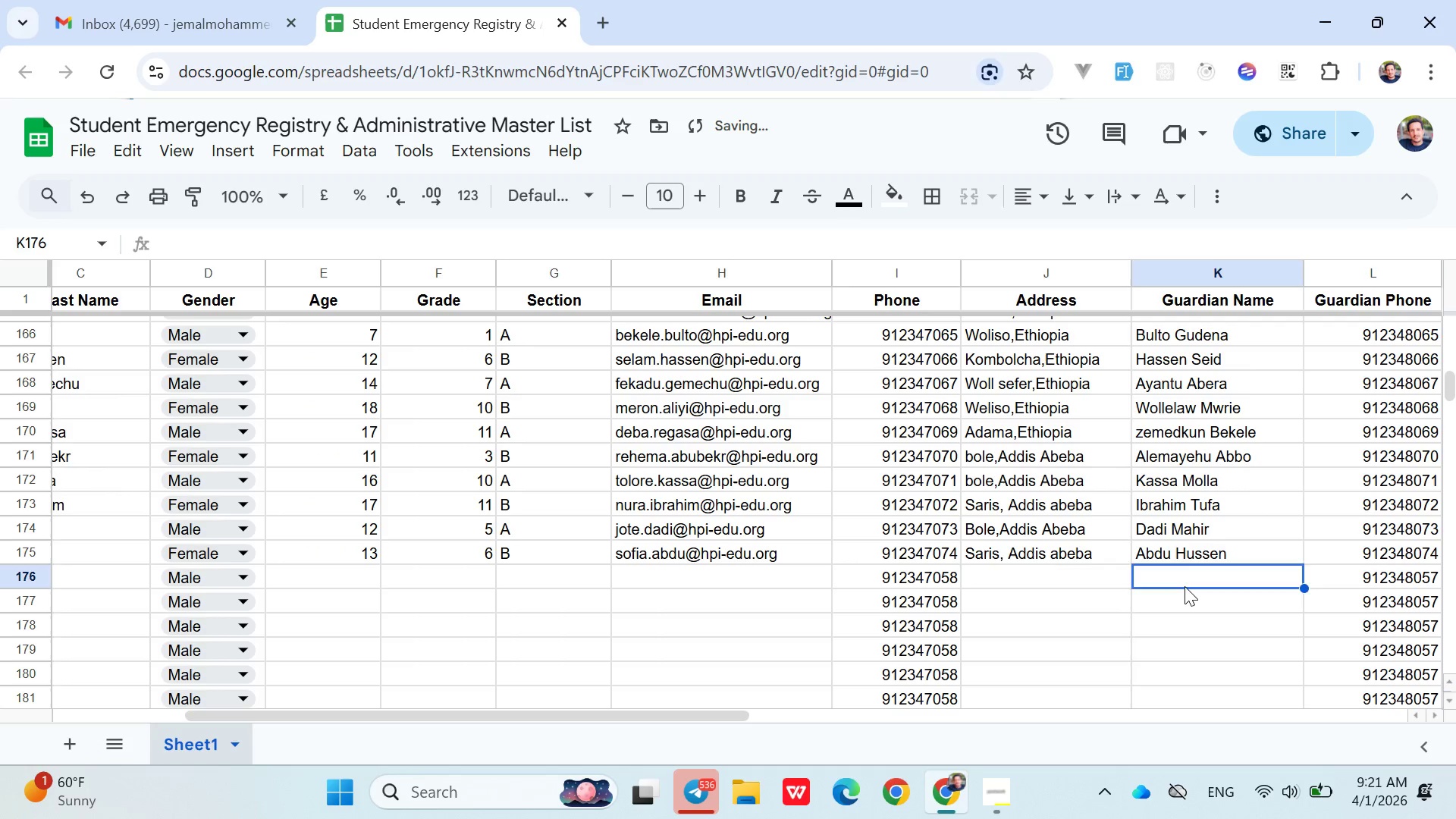 
hold_key(key=ArrowLeft, duration=1.0)
 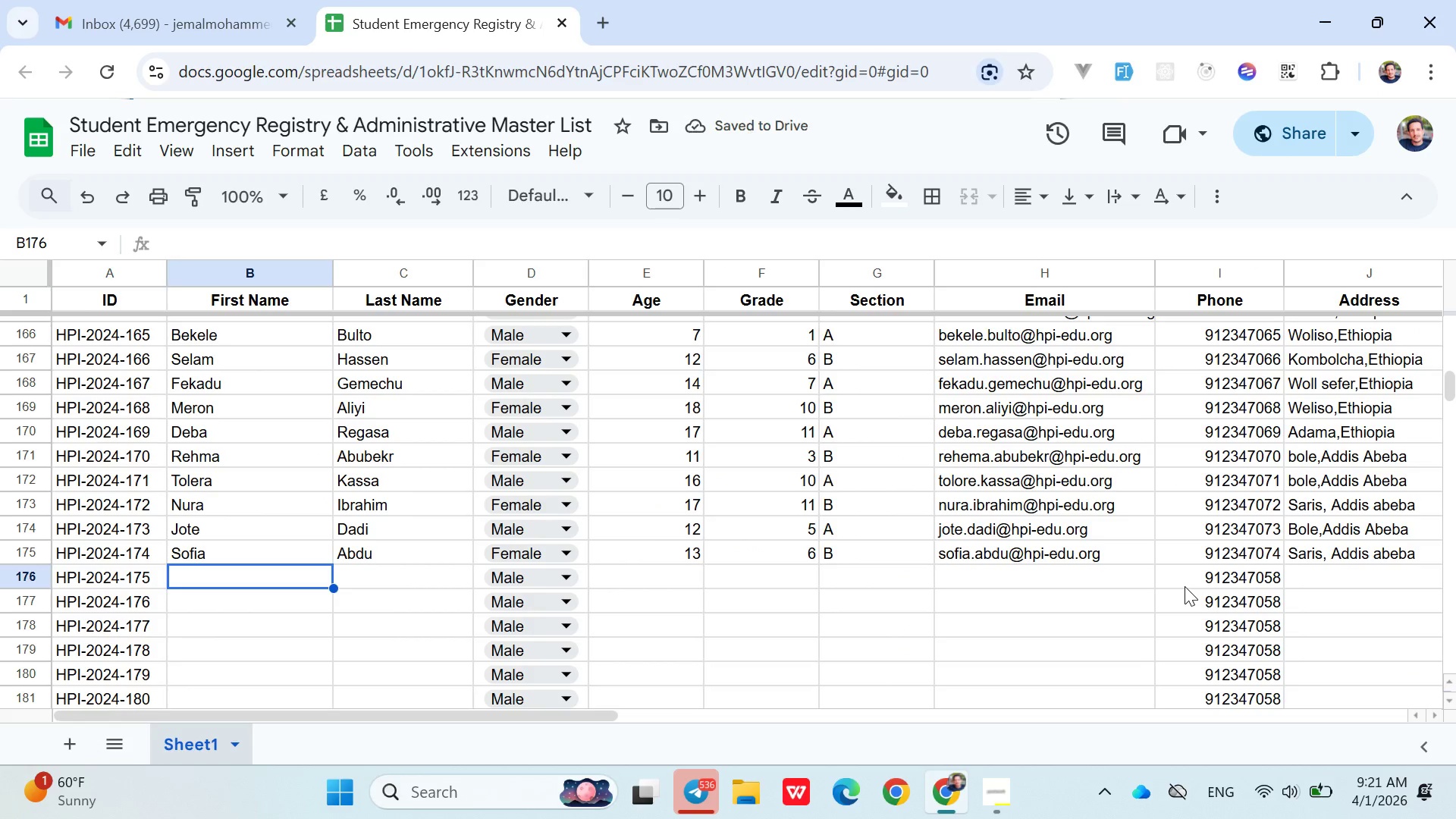 
key(ArrowRight)
 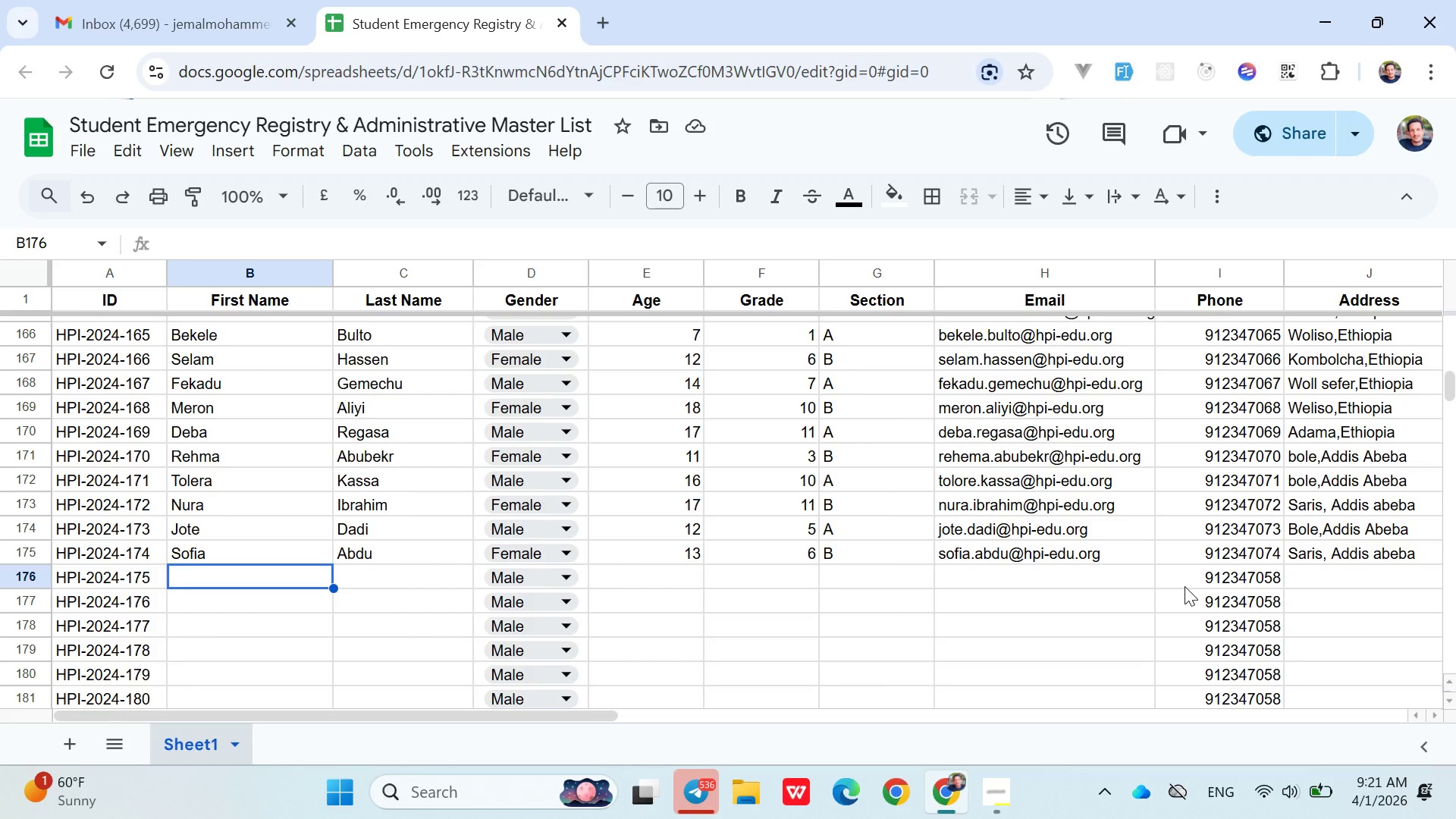 
wait(11.5)
 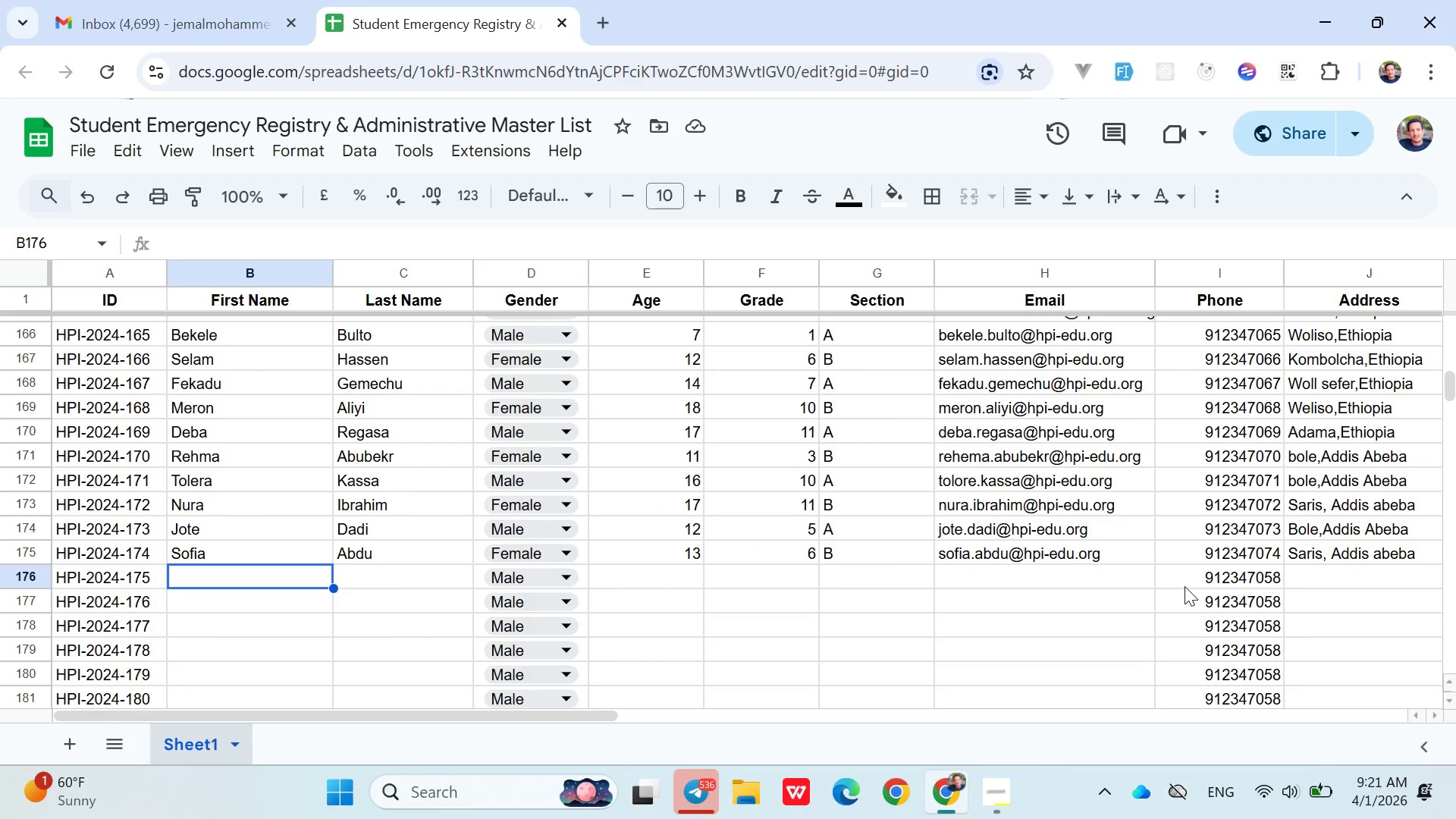 
type(Bura)
key(Backspace)
 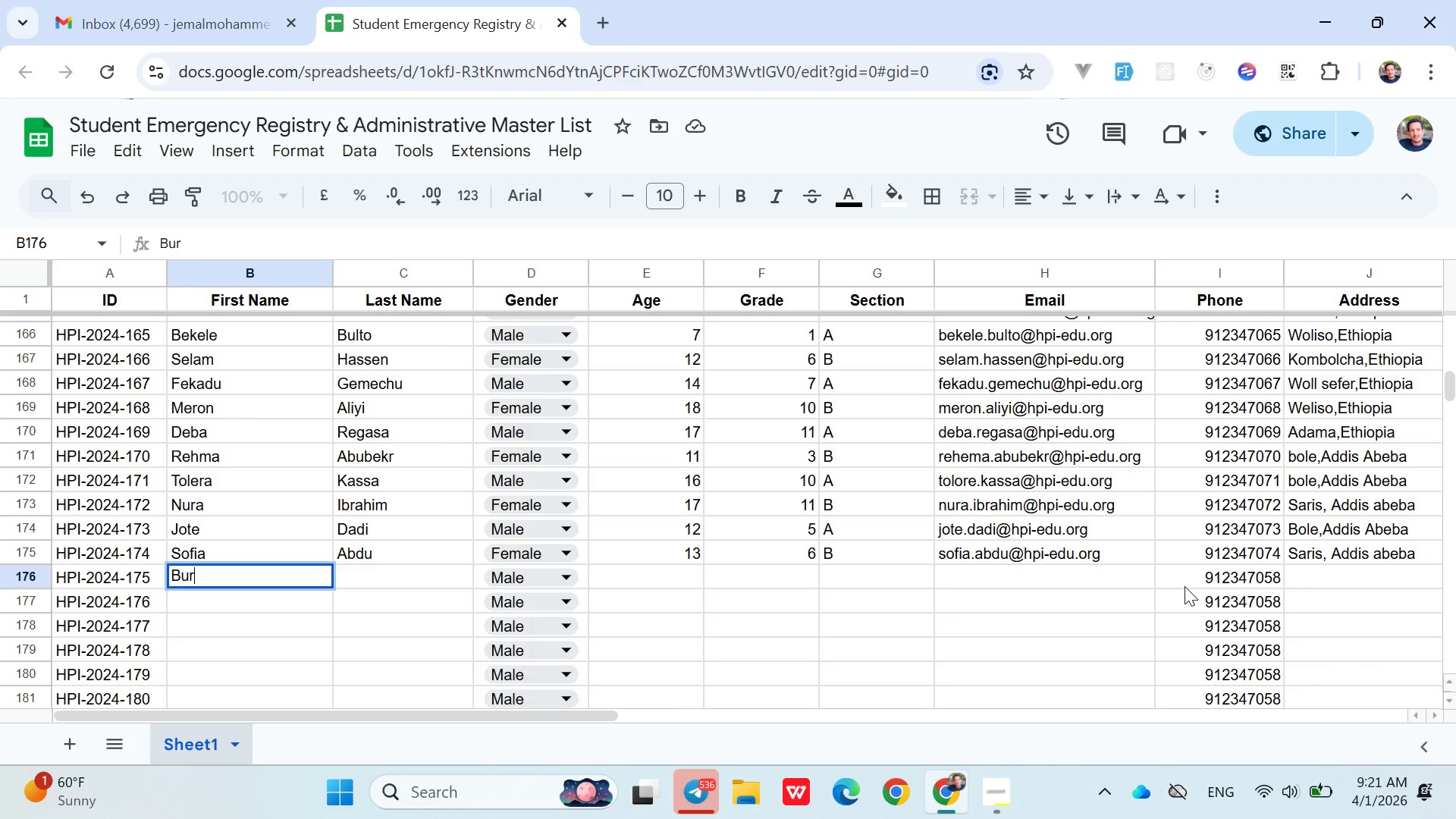 
key(Enter)
 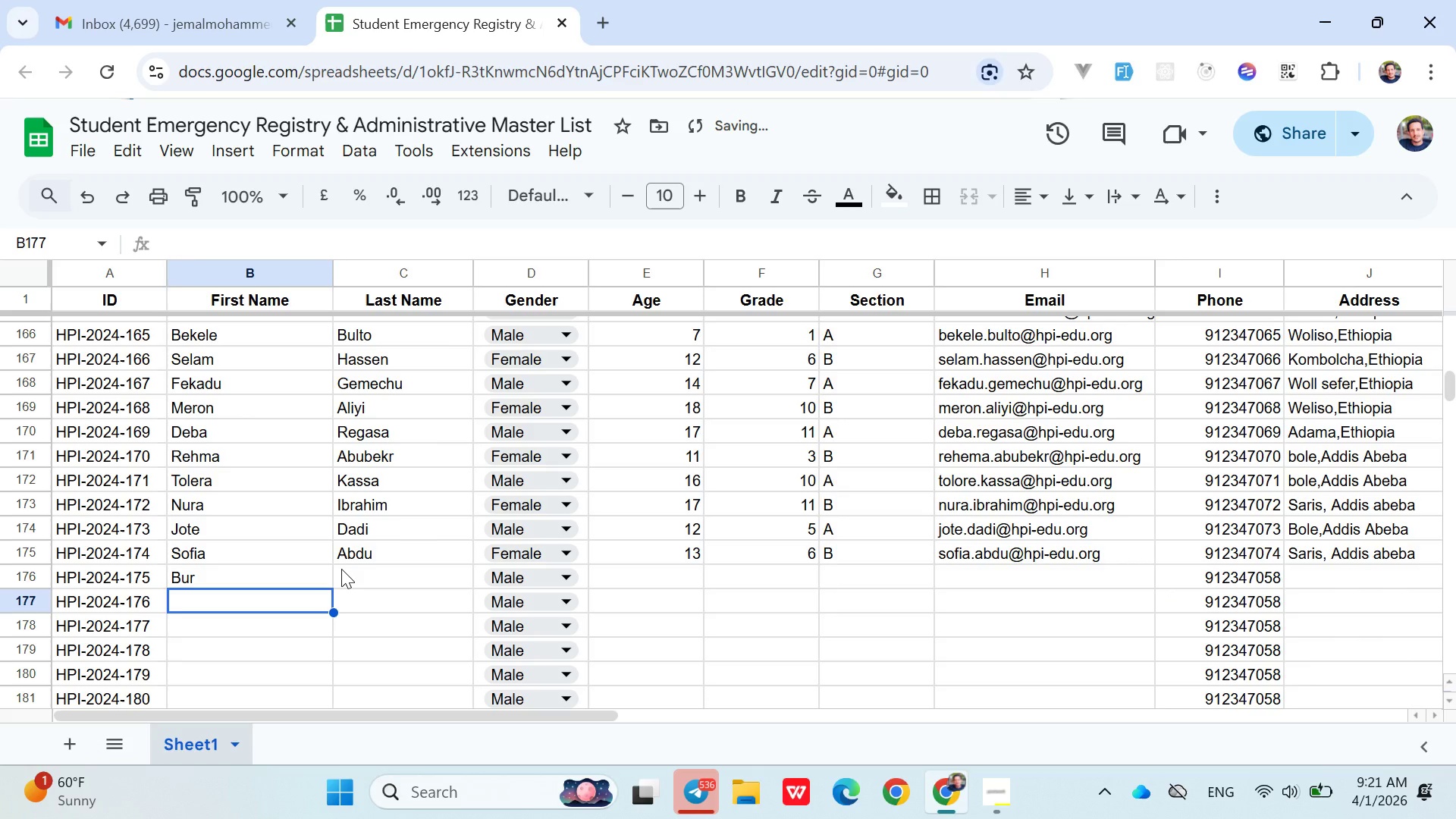 
double_click([265, 572])
 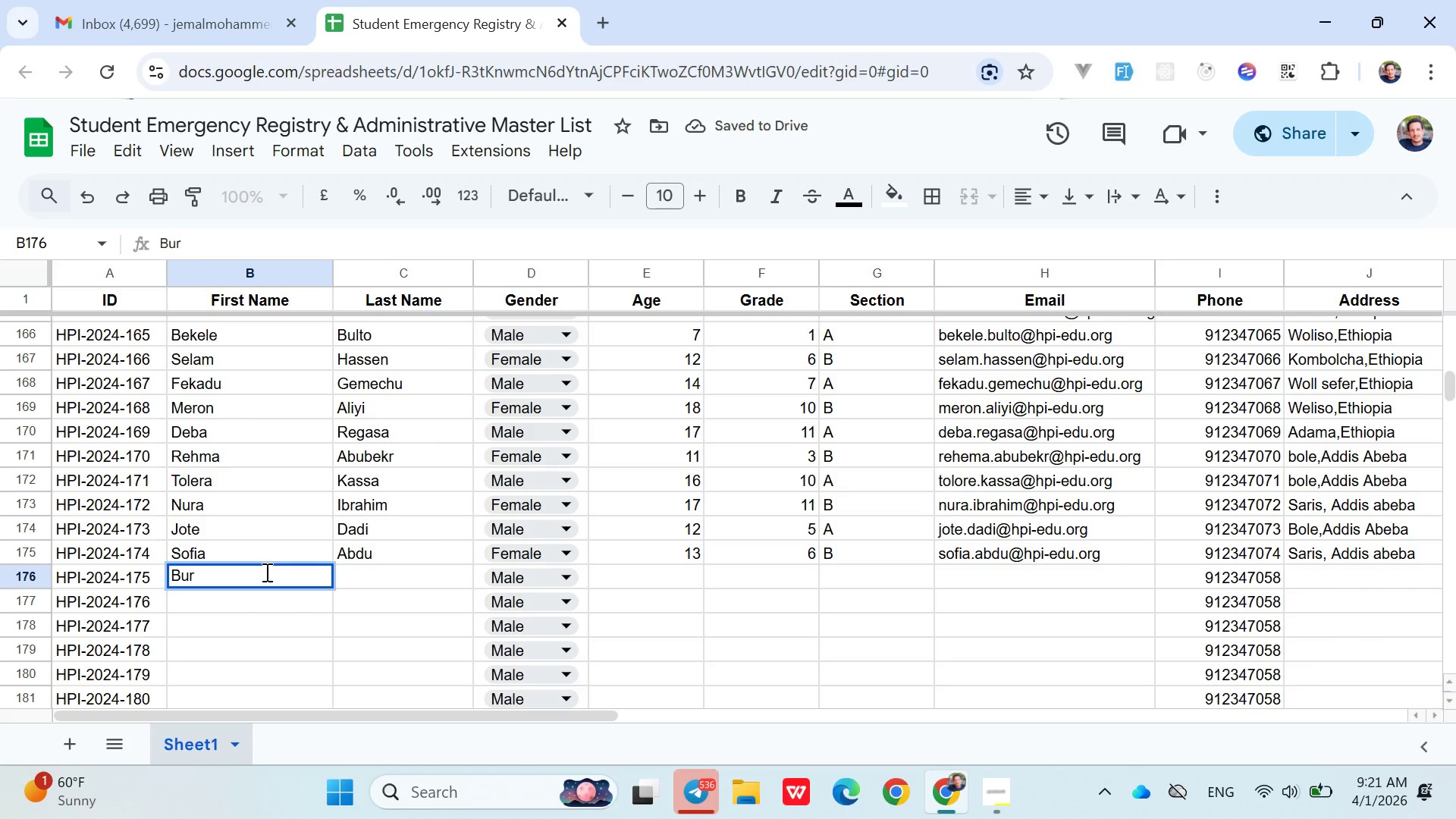 
key(Backspace)
key(Backspace)
type(oru)
 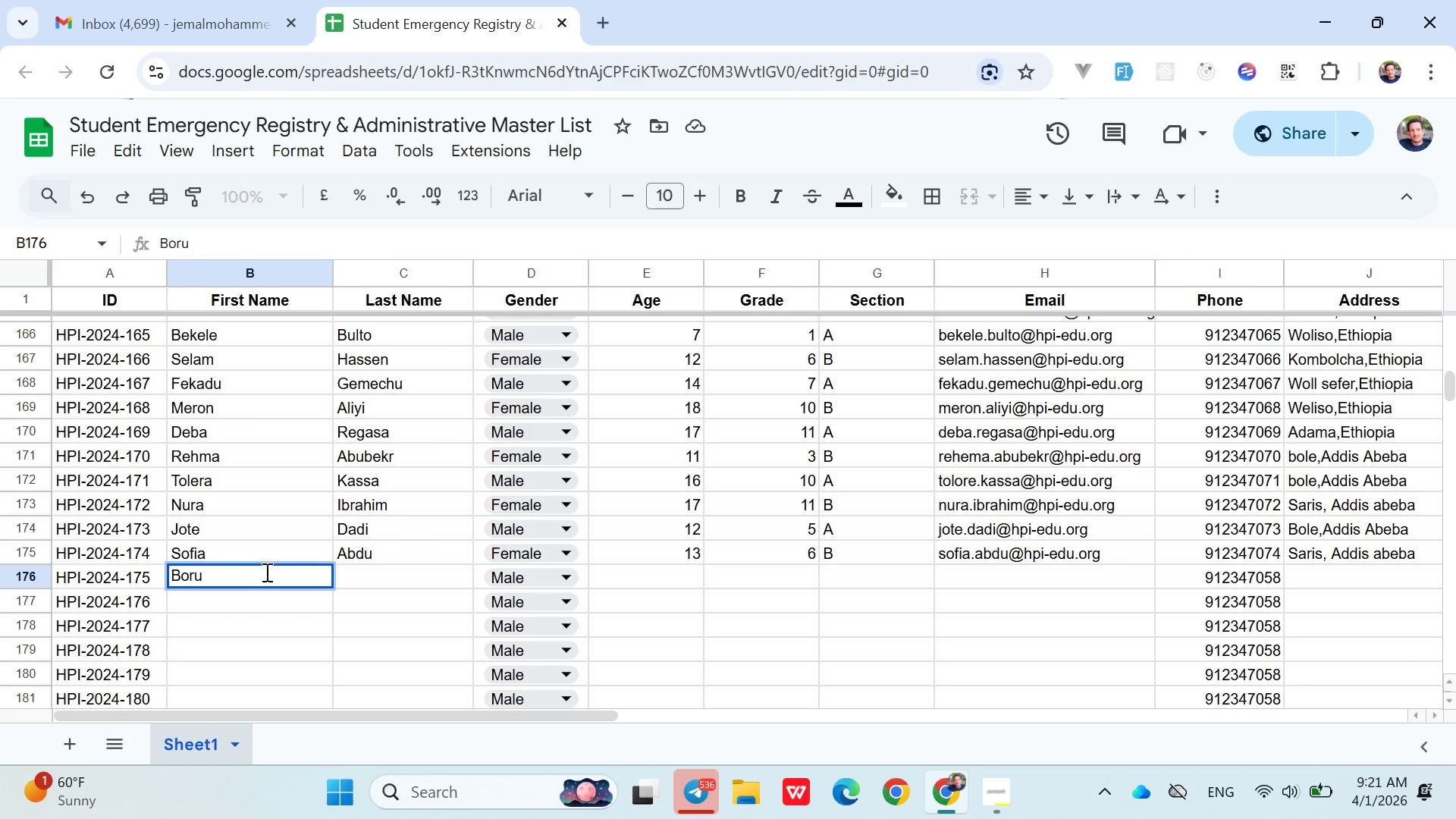 
key(ArrowRight)
 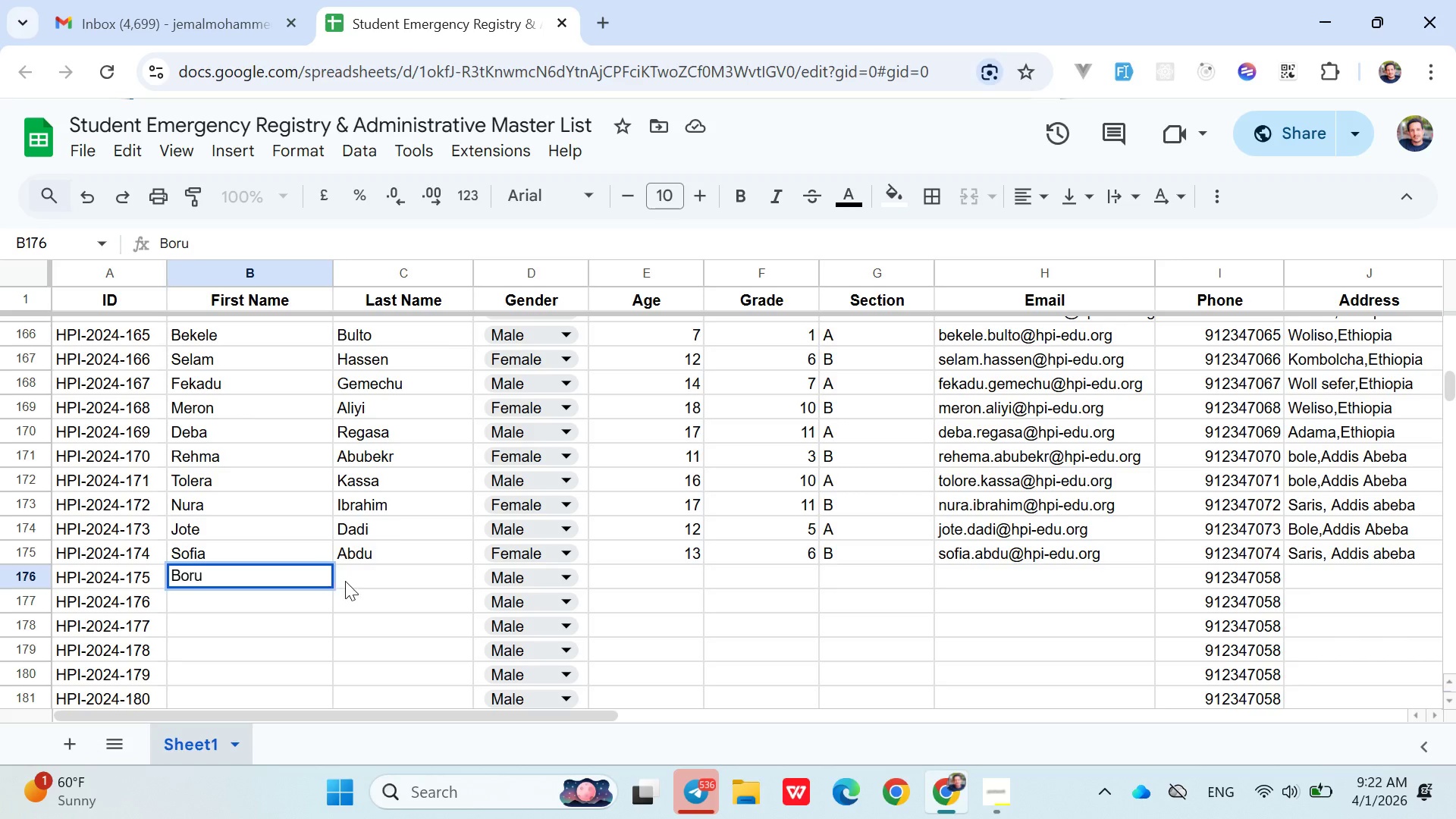 
left_click([358, 581])
 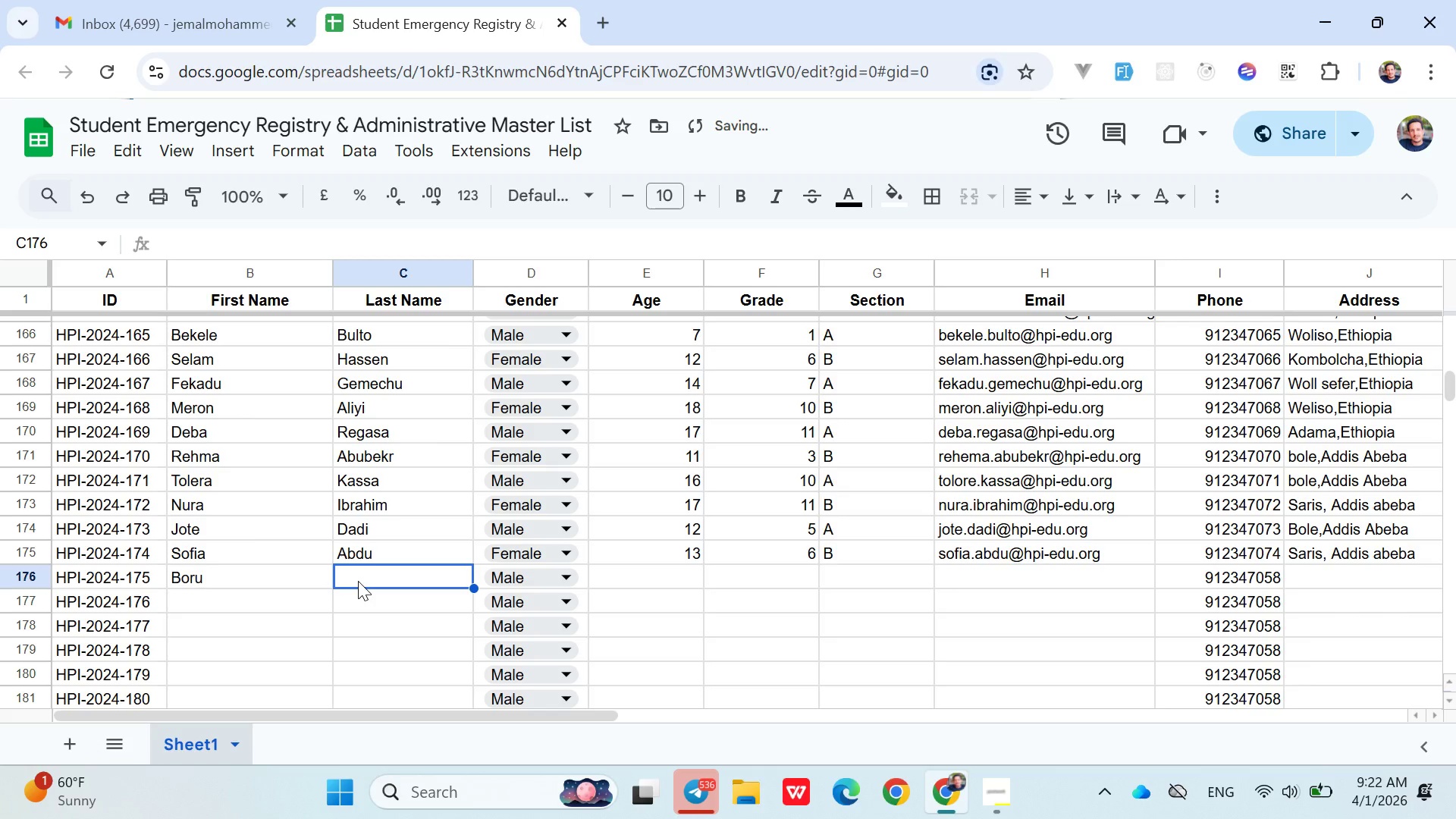 
type(Tufa)
 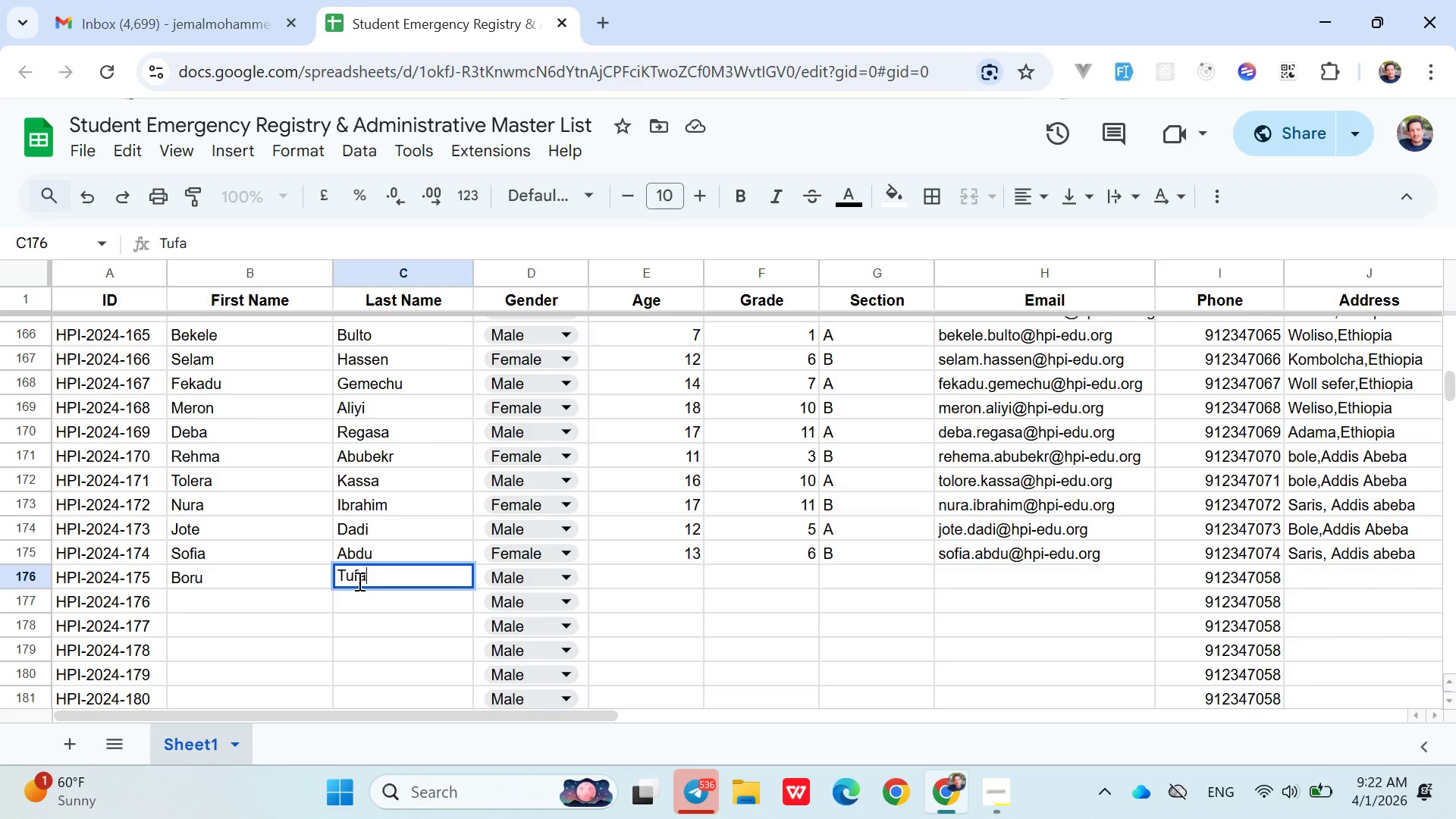 
wait(16.95)
 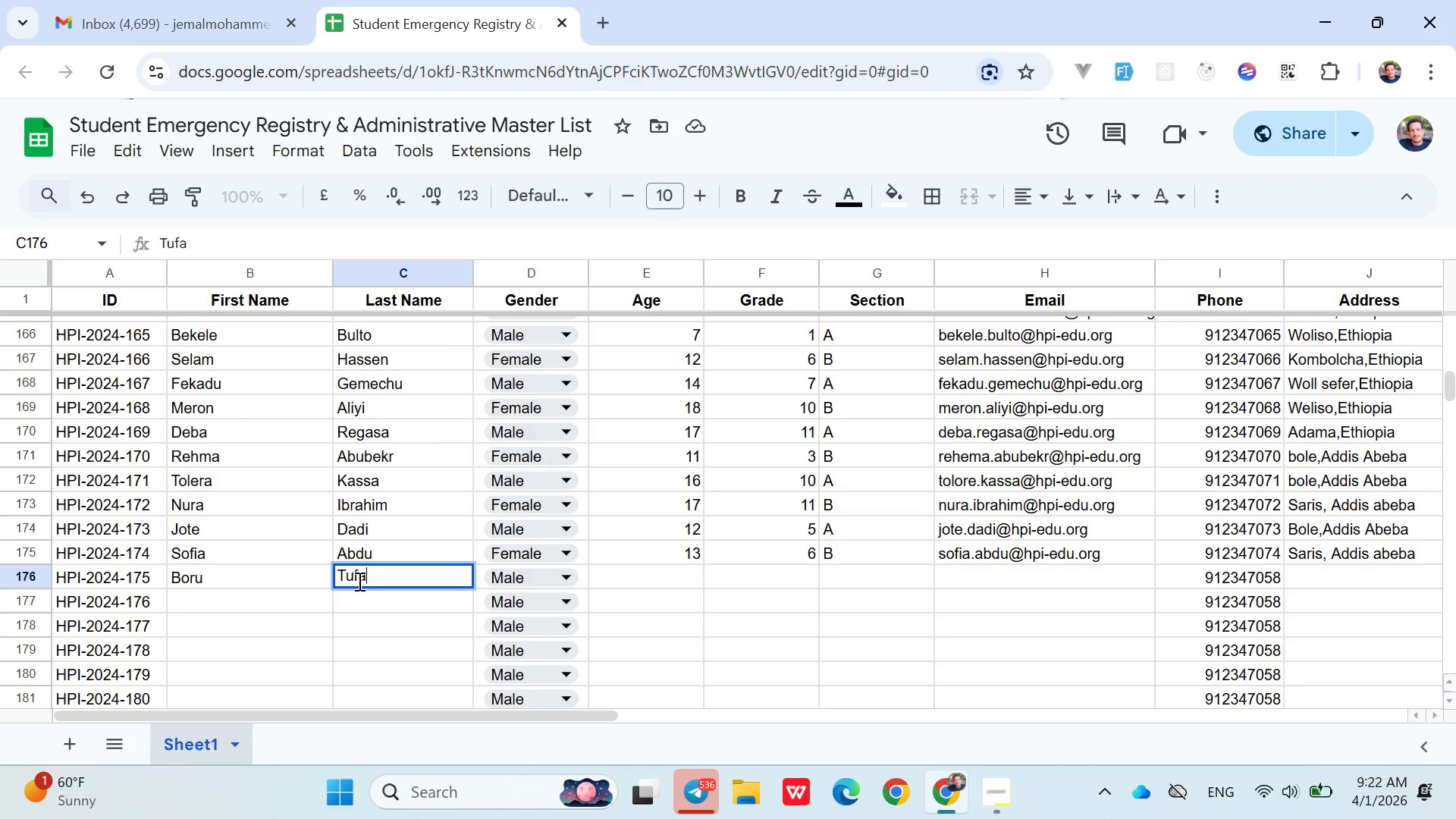 
left_click([616, 580])
 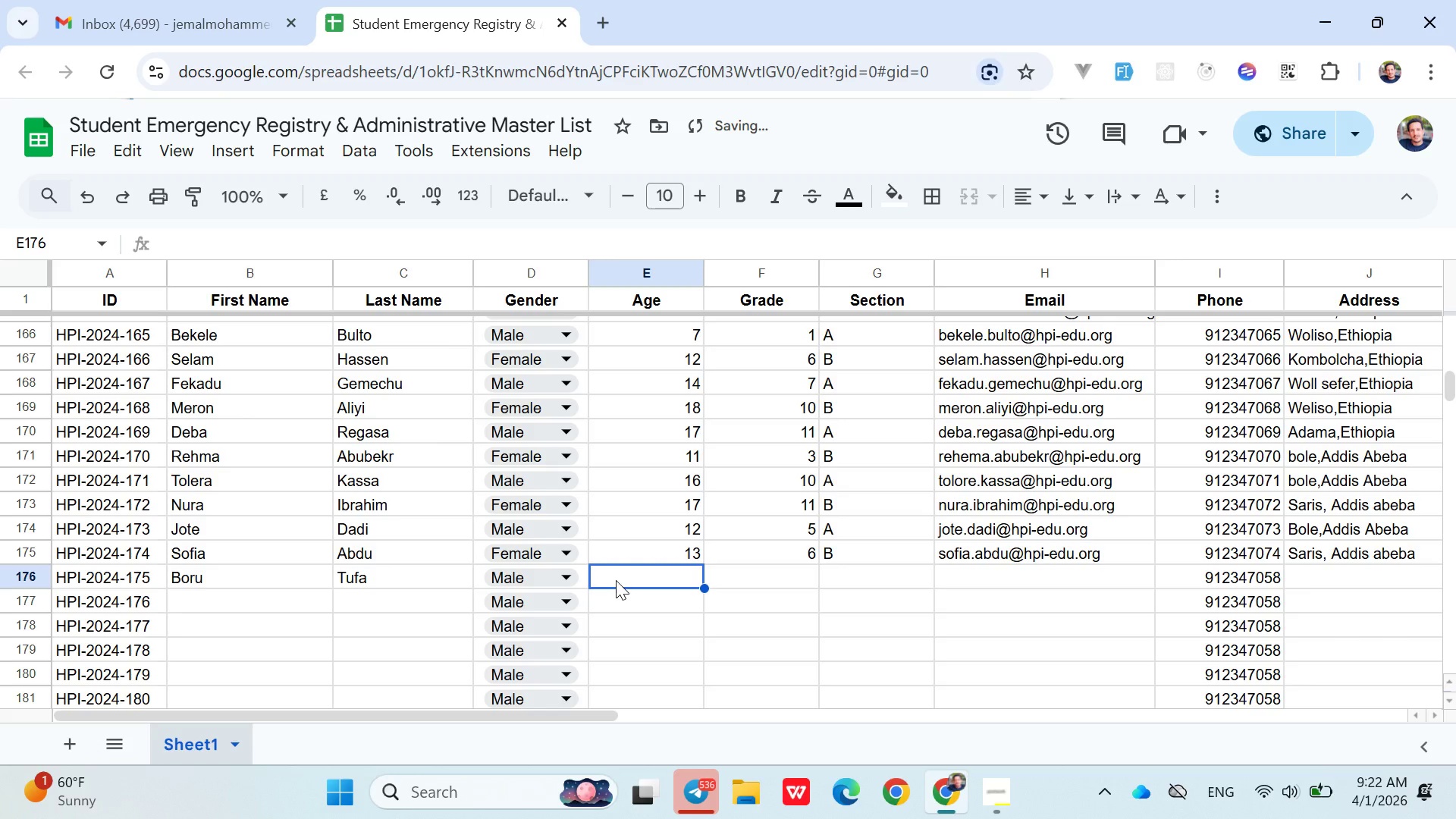 
type(15)
 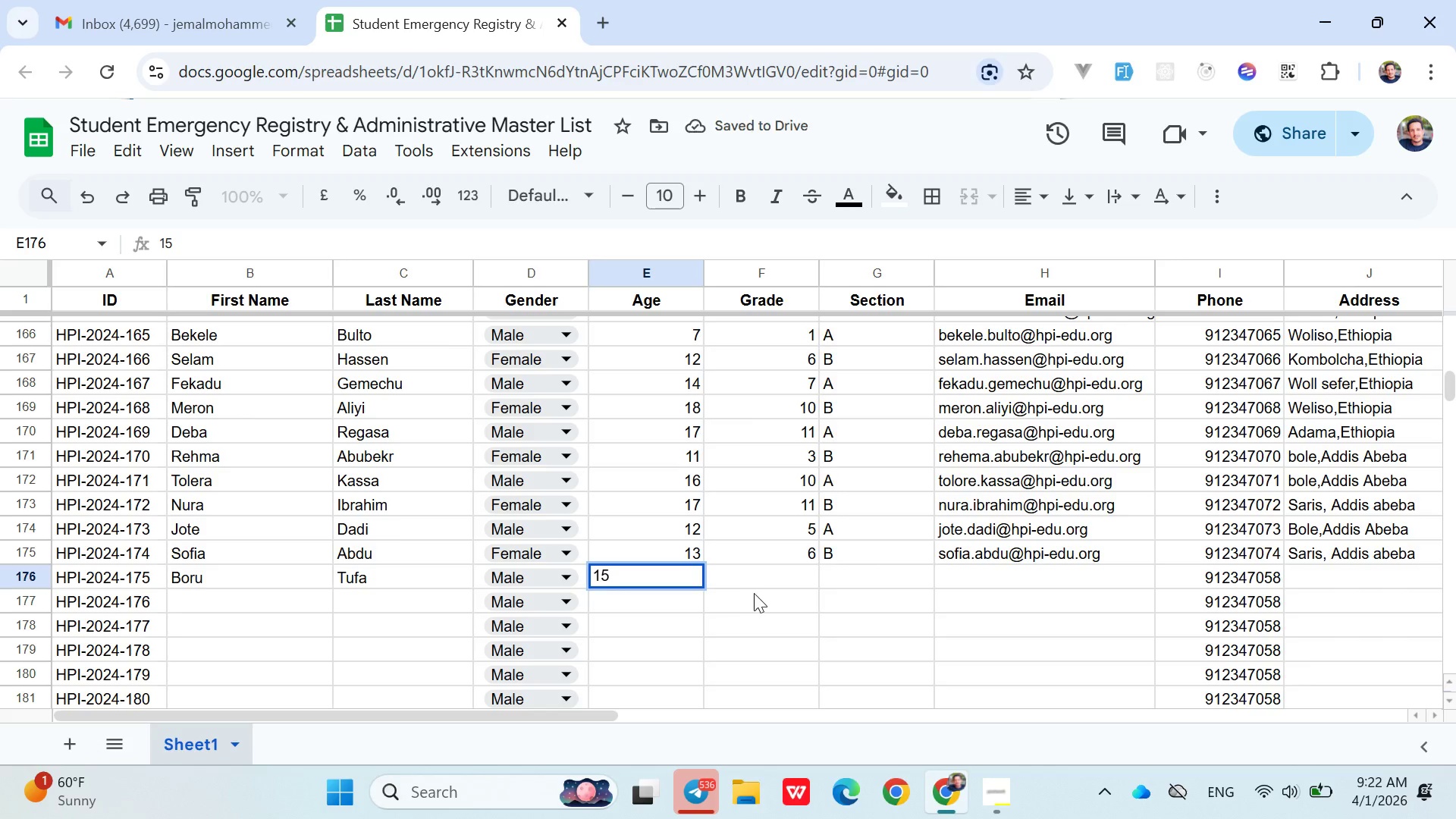 
left_click([766, 595])
 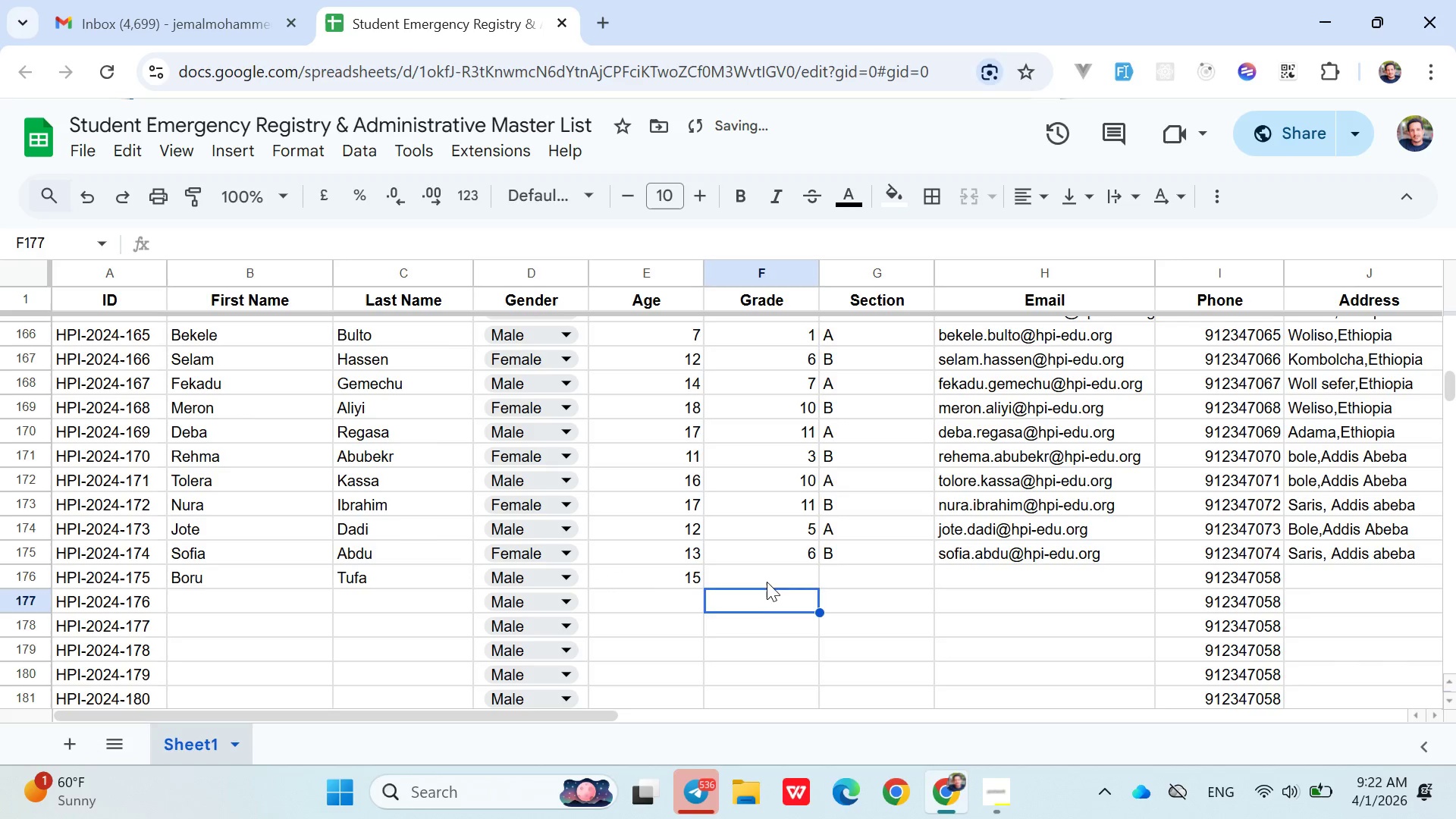 
left_click([767, 579])
 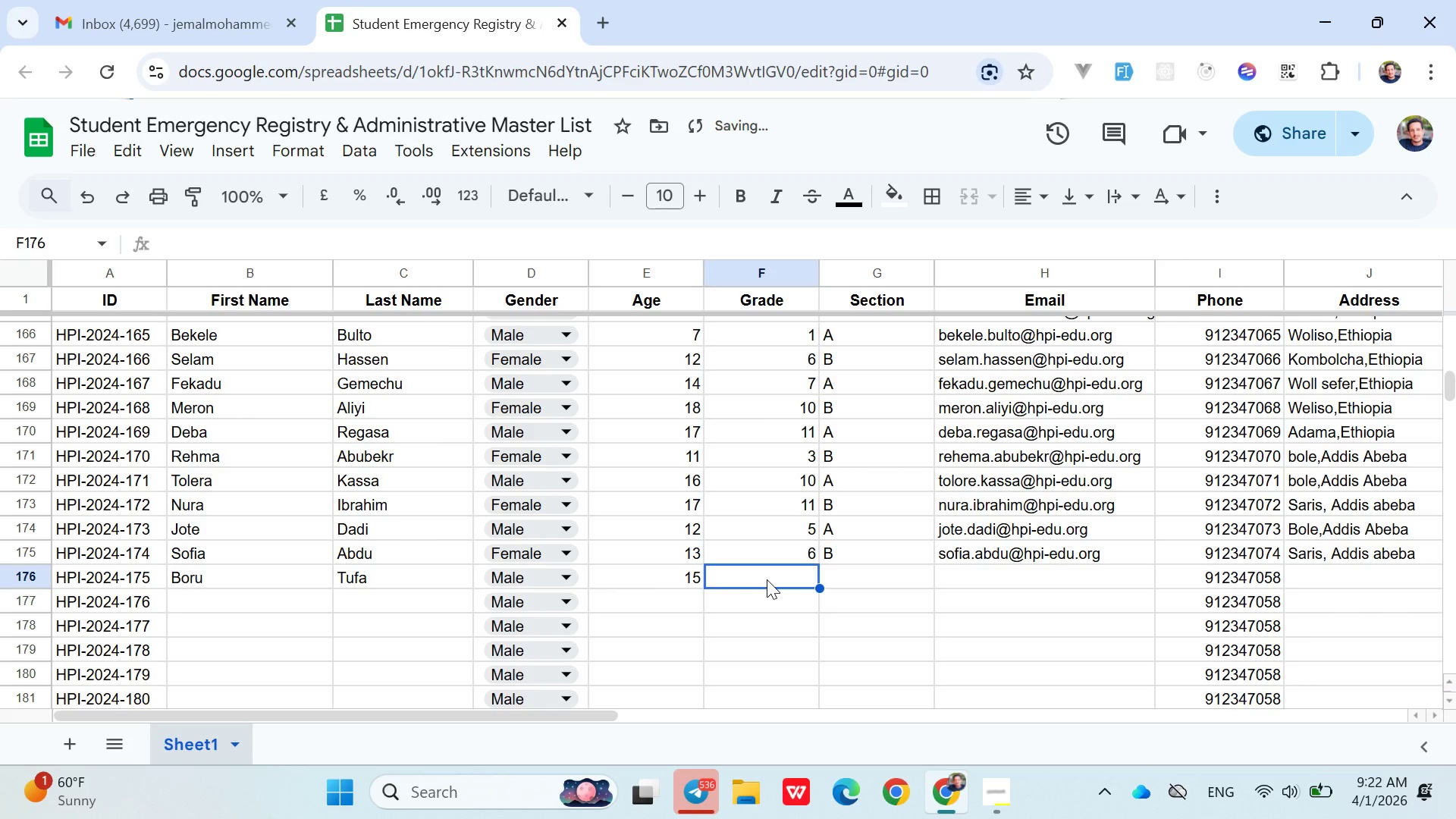 
key(7)
 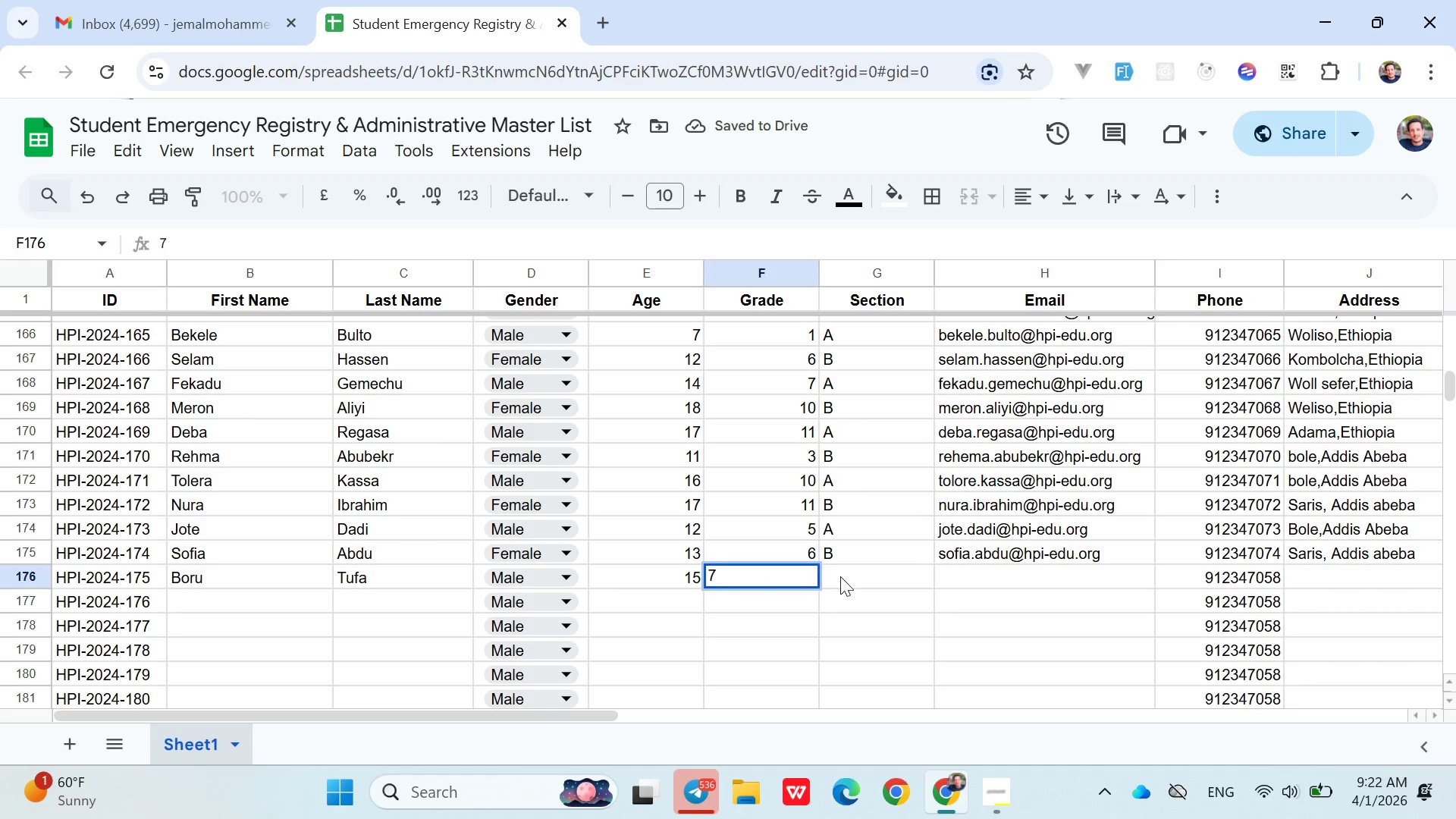 
left_click([855, 576])
 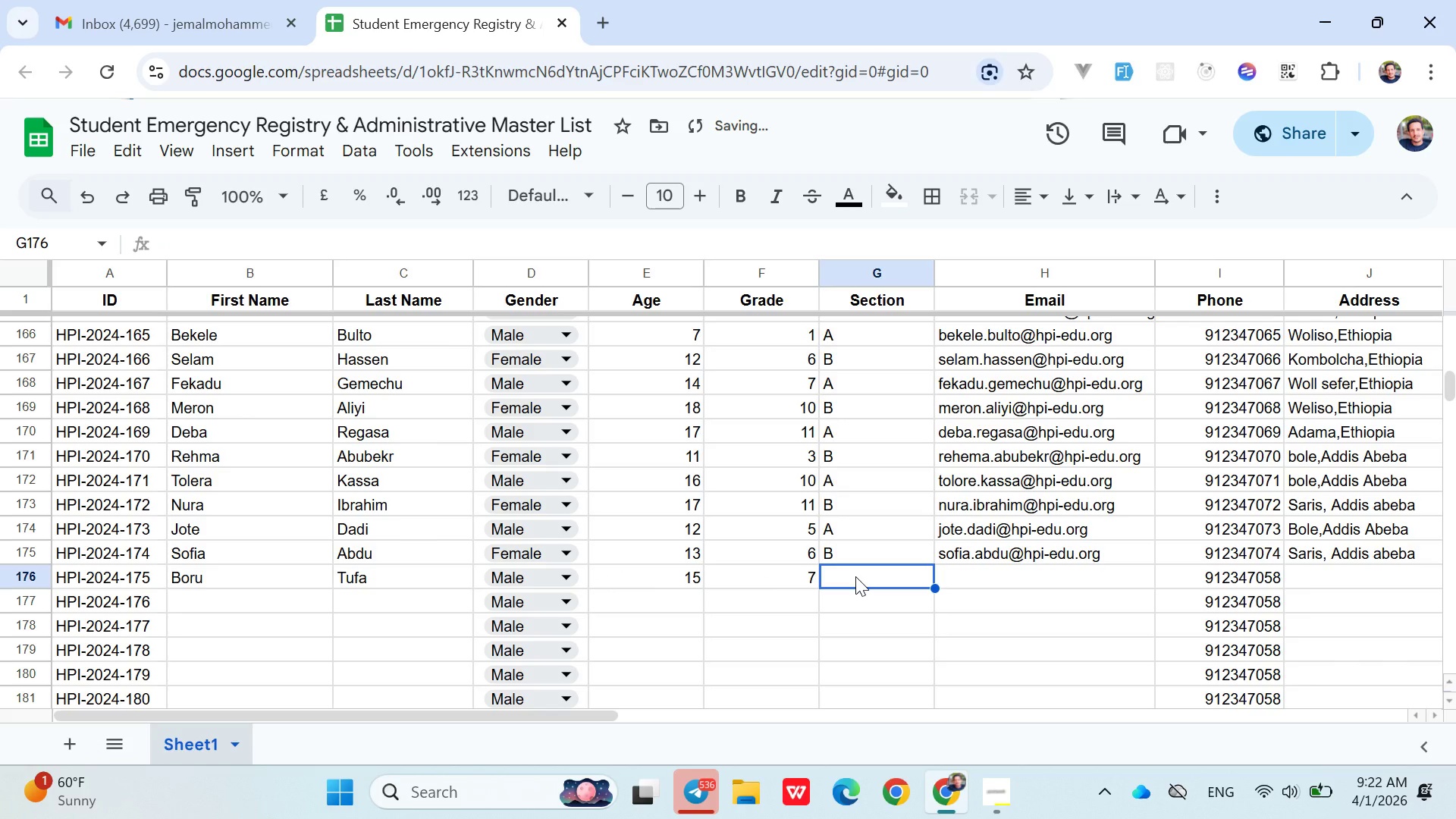 
key(Shift+A)
 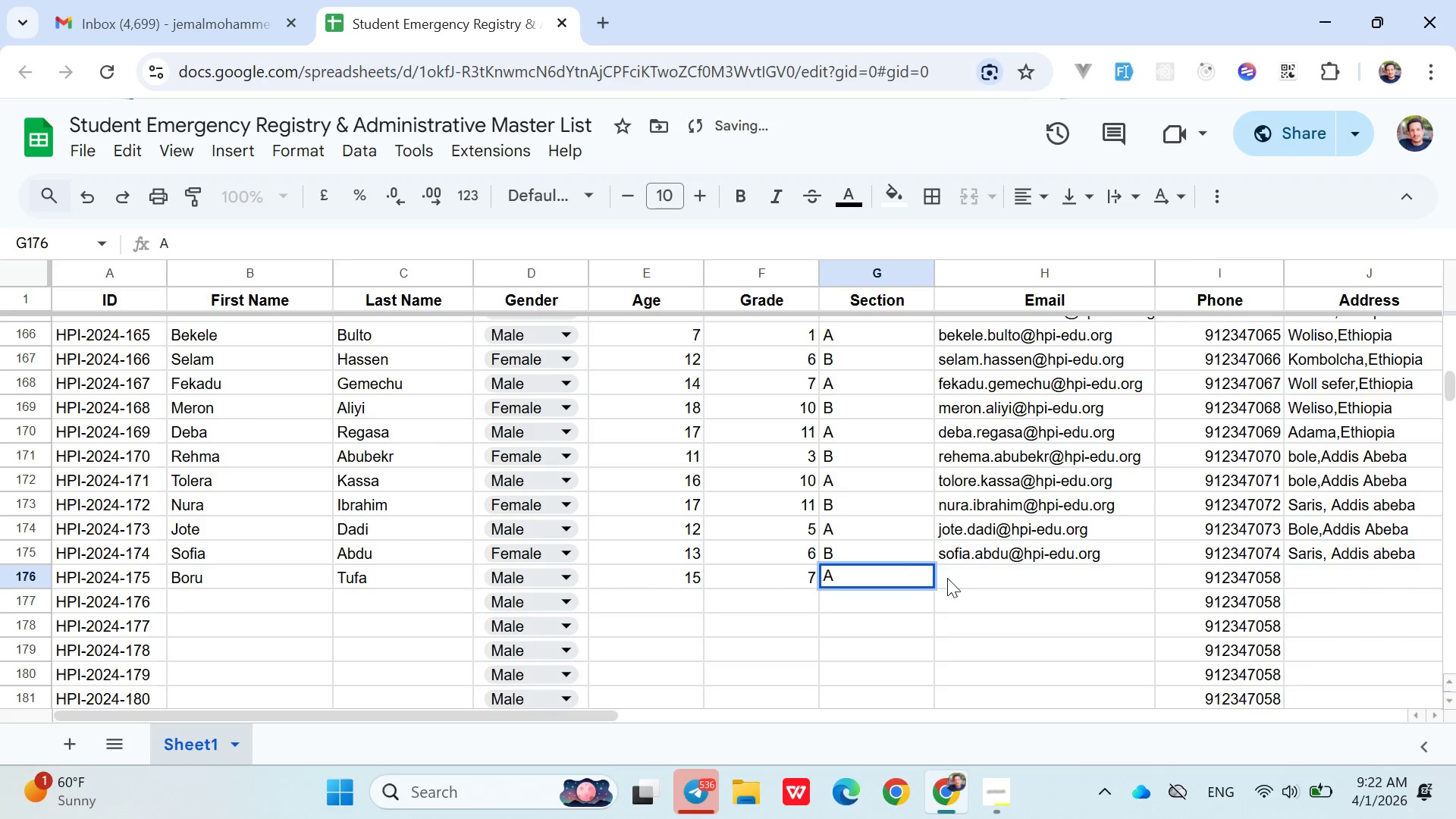 
left_click([965, 579])
 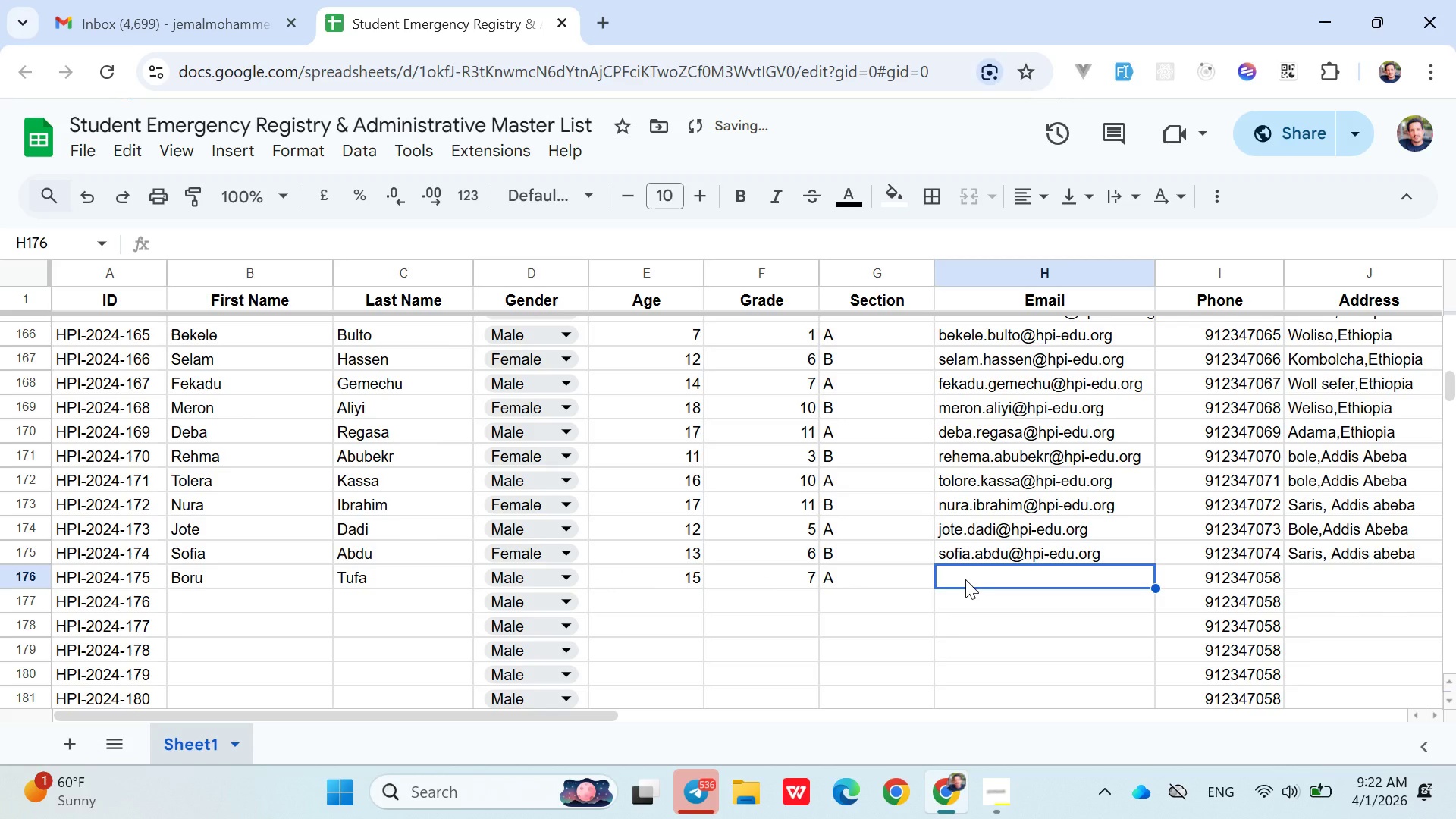 
type(boru.tufa@hpi-edu.org)
 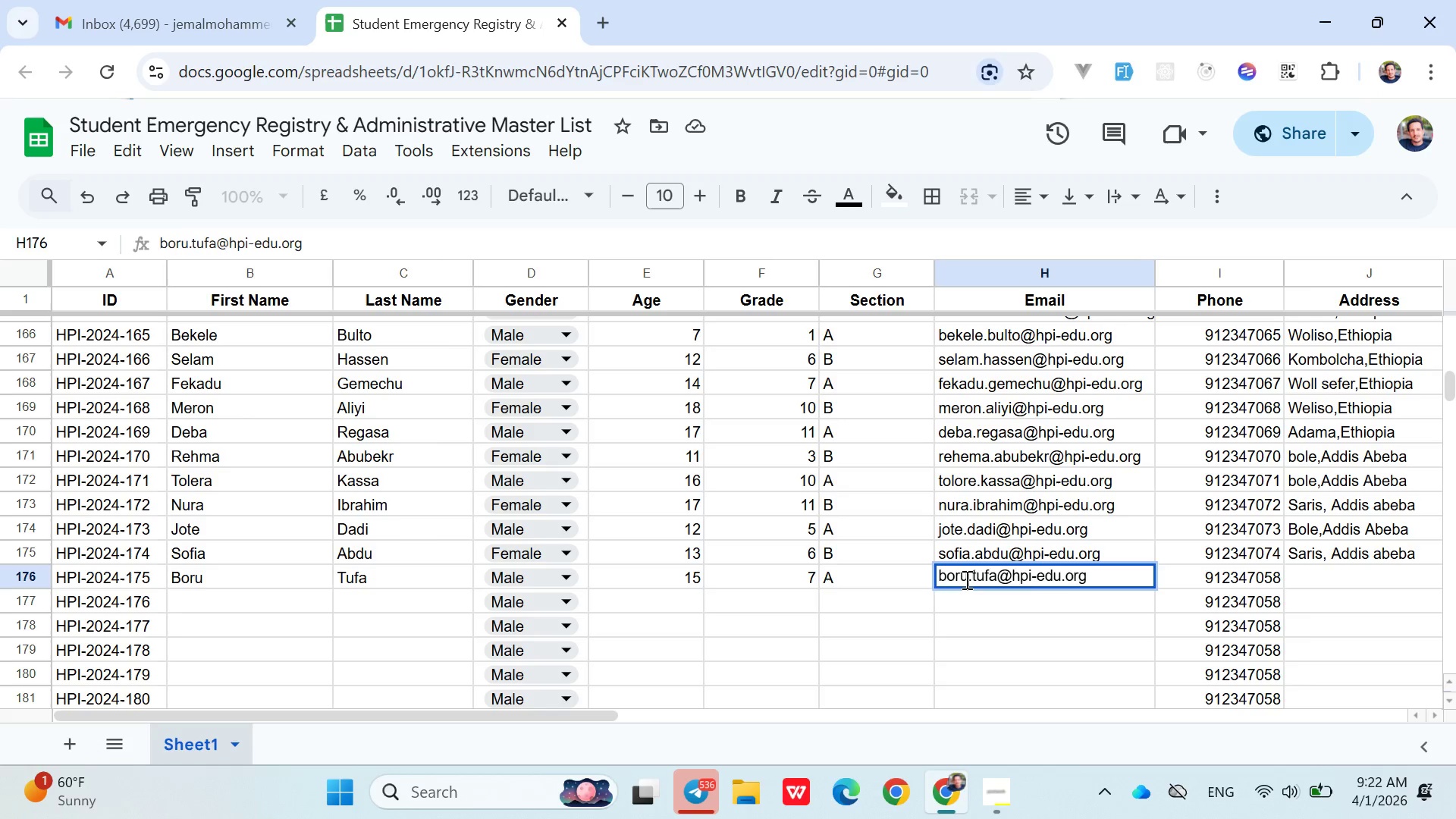 
key(ArrowRight)
 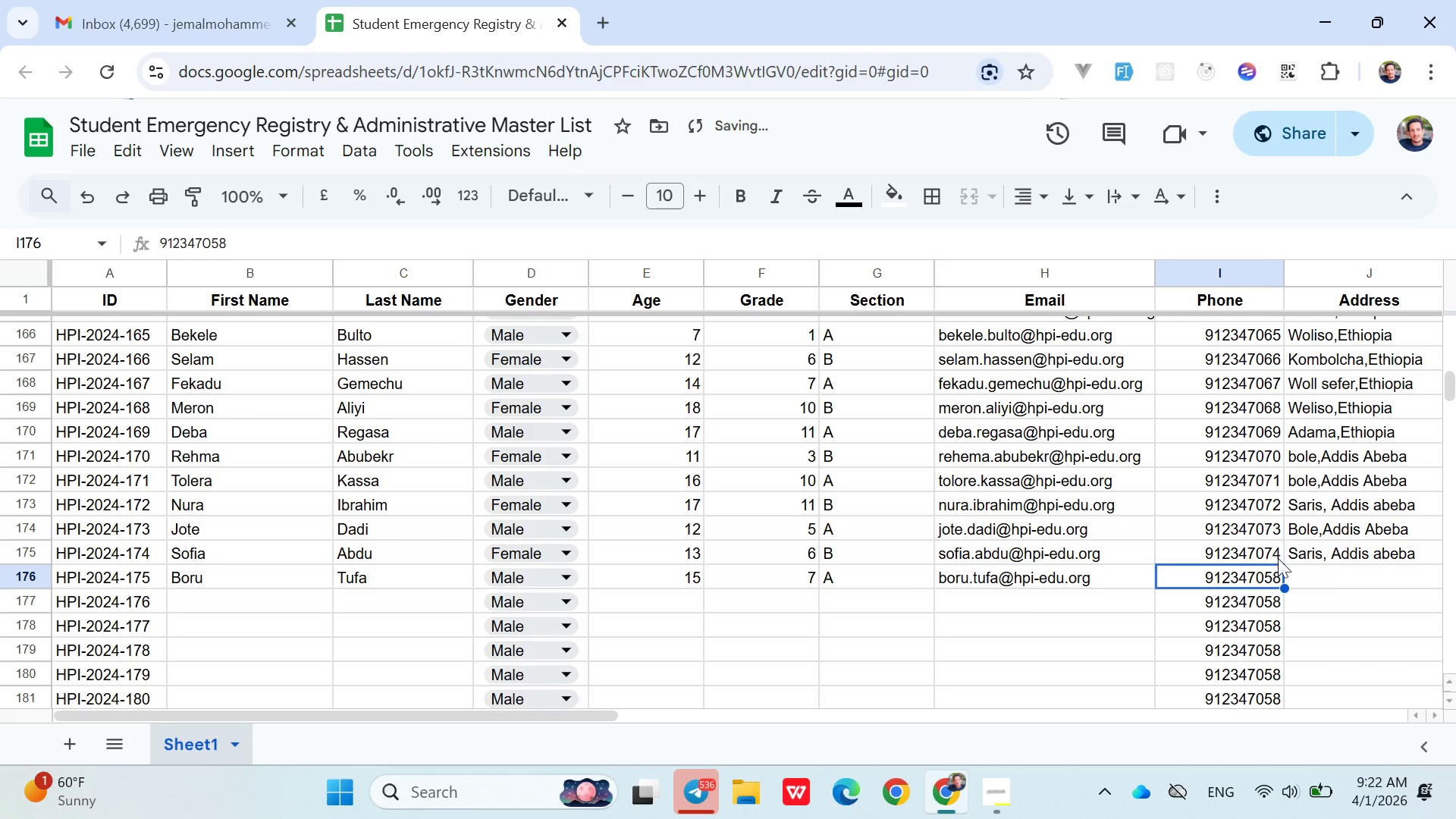 
double_click([1274, 570])
 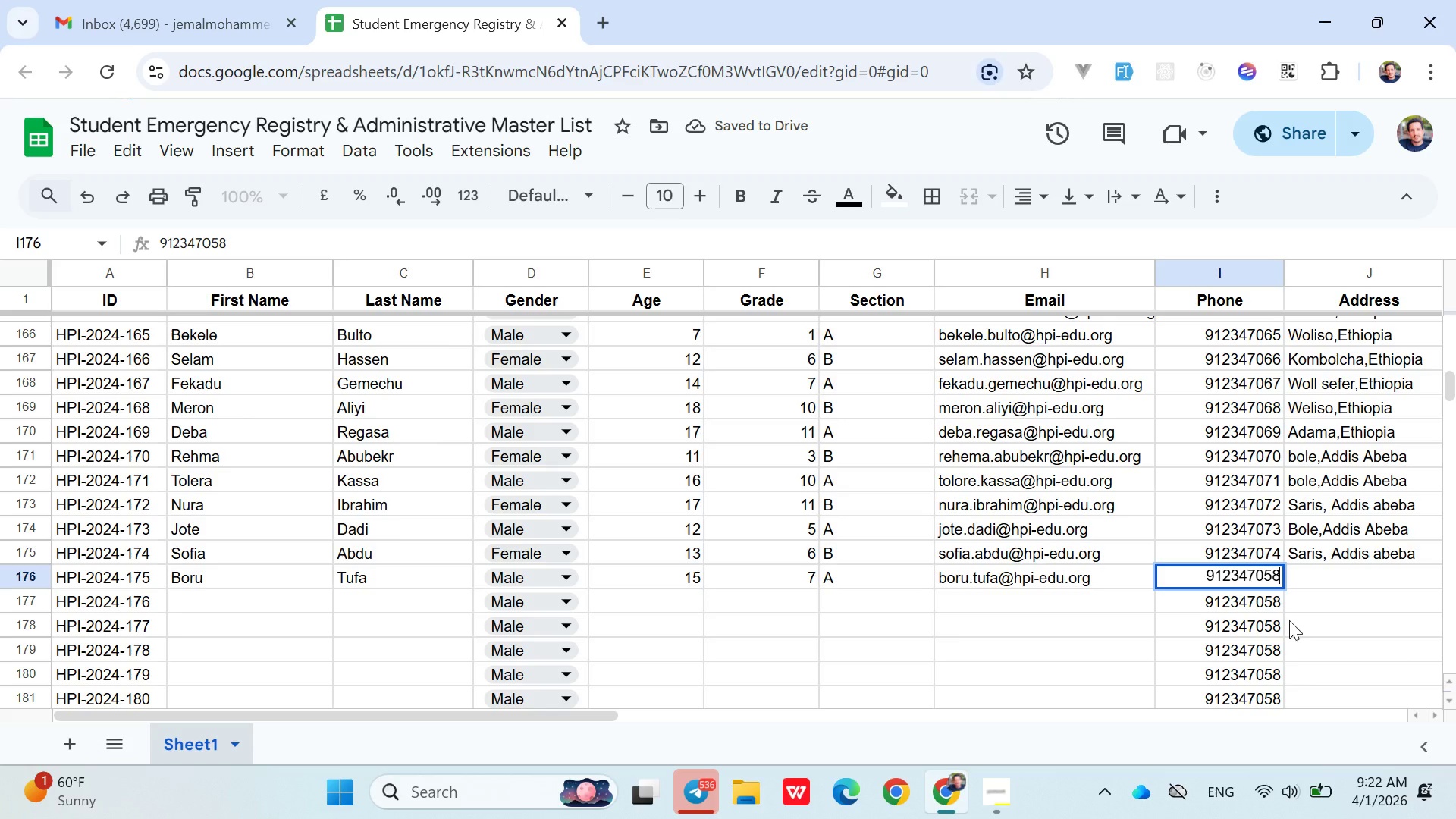 
key(Backspace)
key(Backspace)
type(75)
 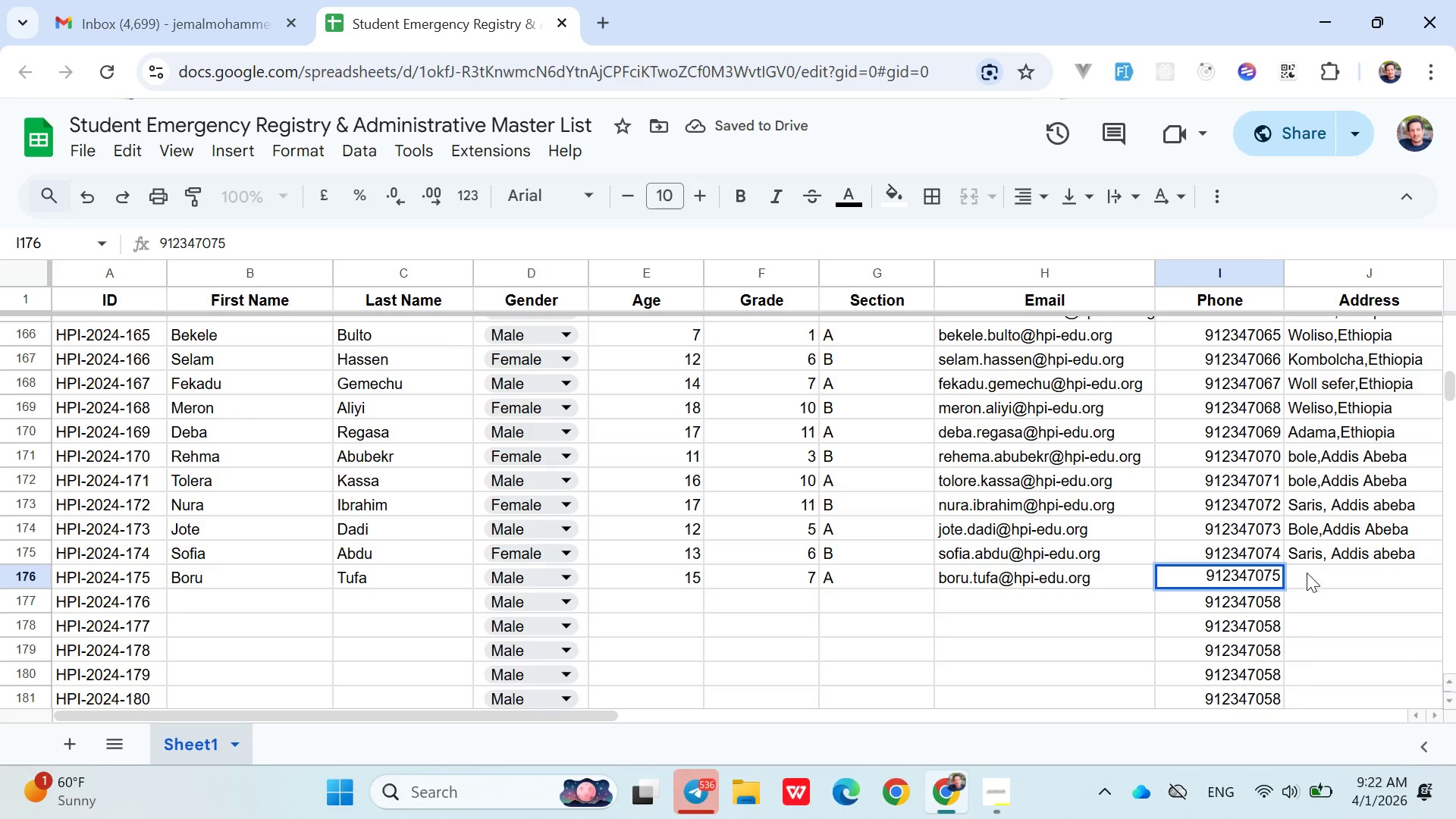 
left_click([1308, 570])
 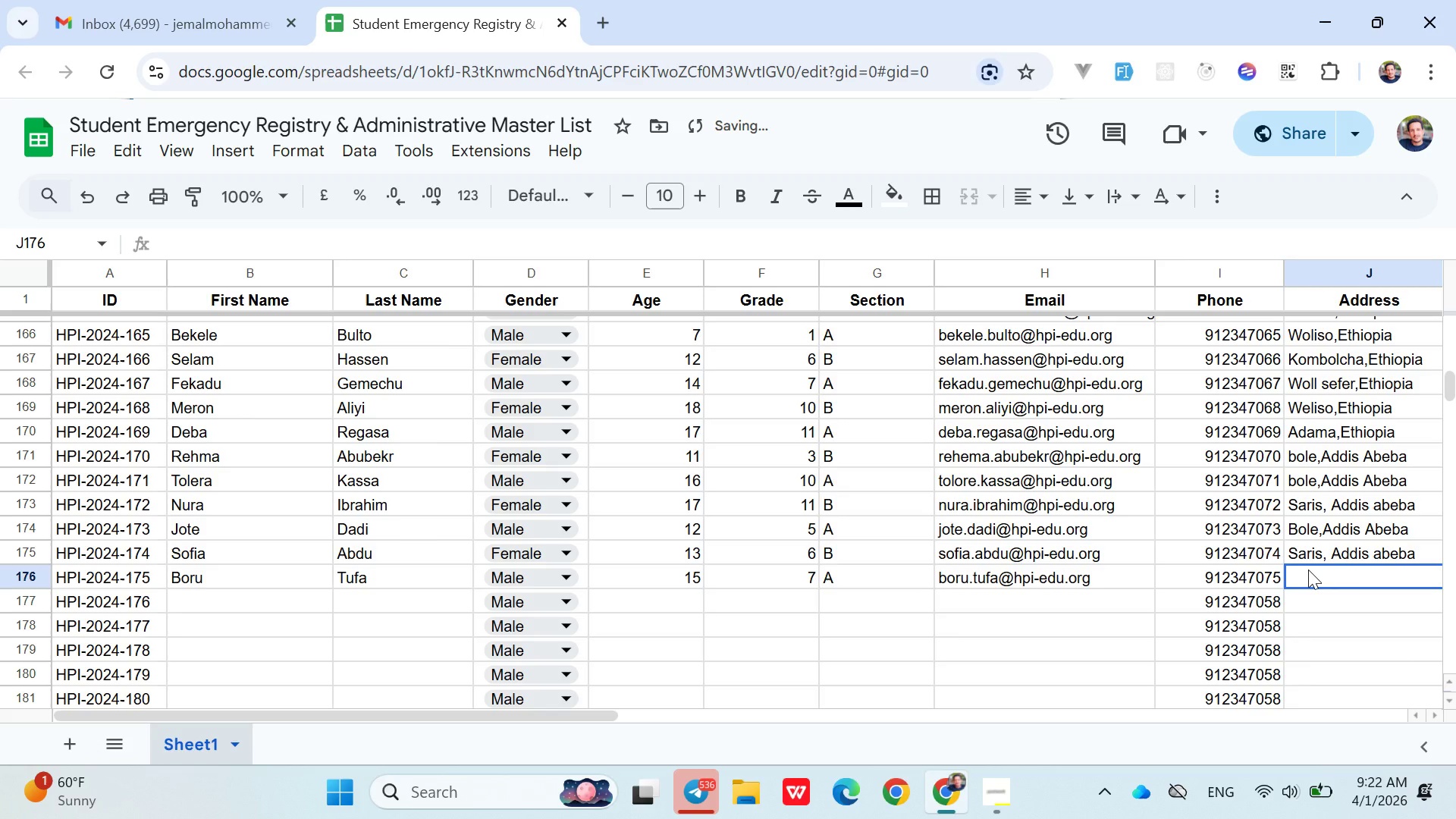 
type(Bol)
 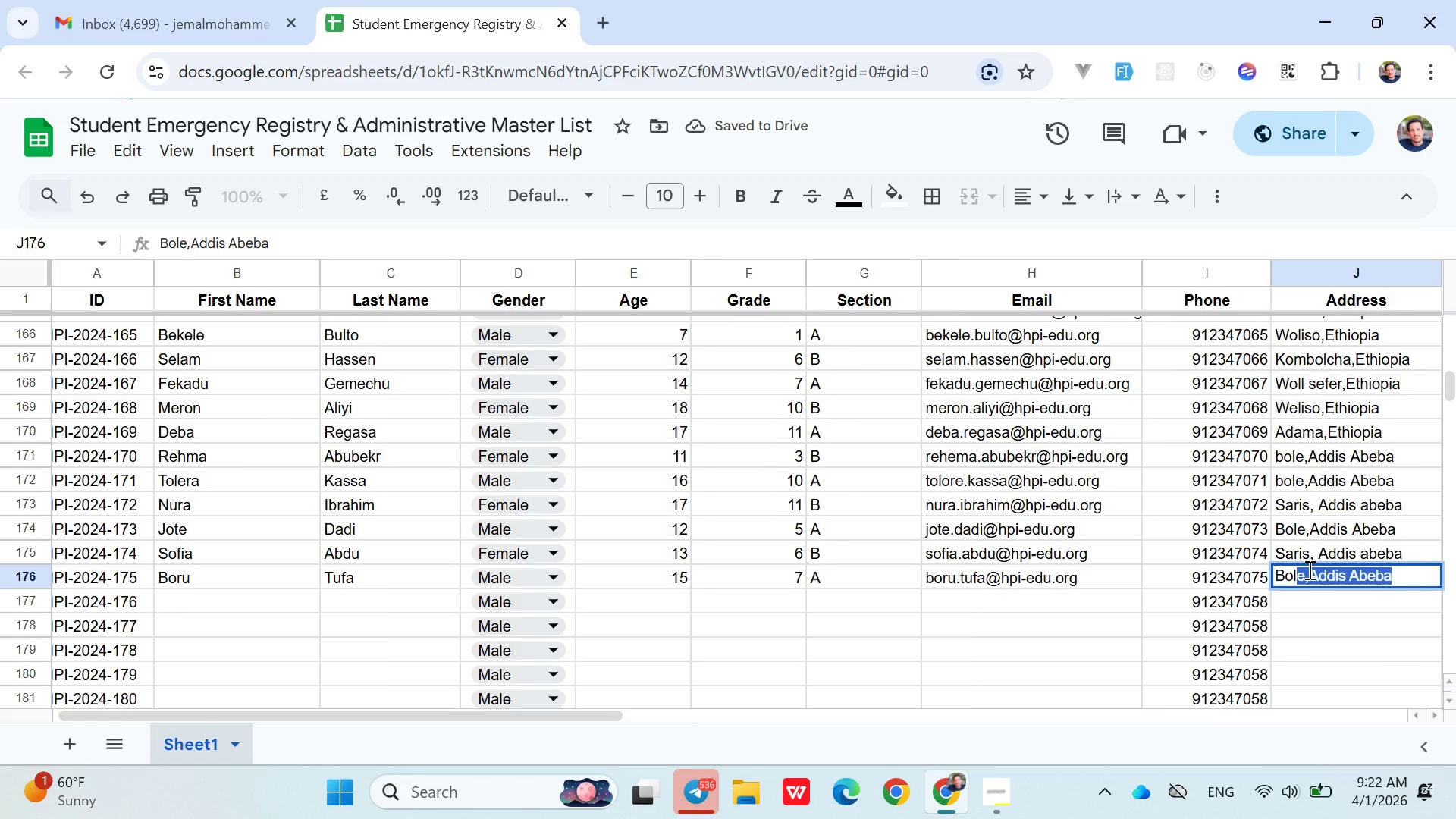 
key(ArrowRight)
 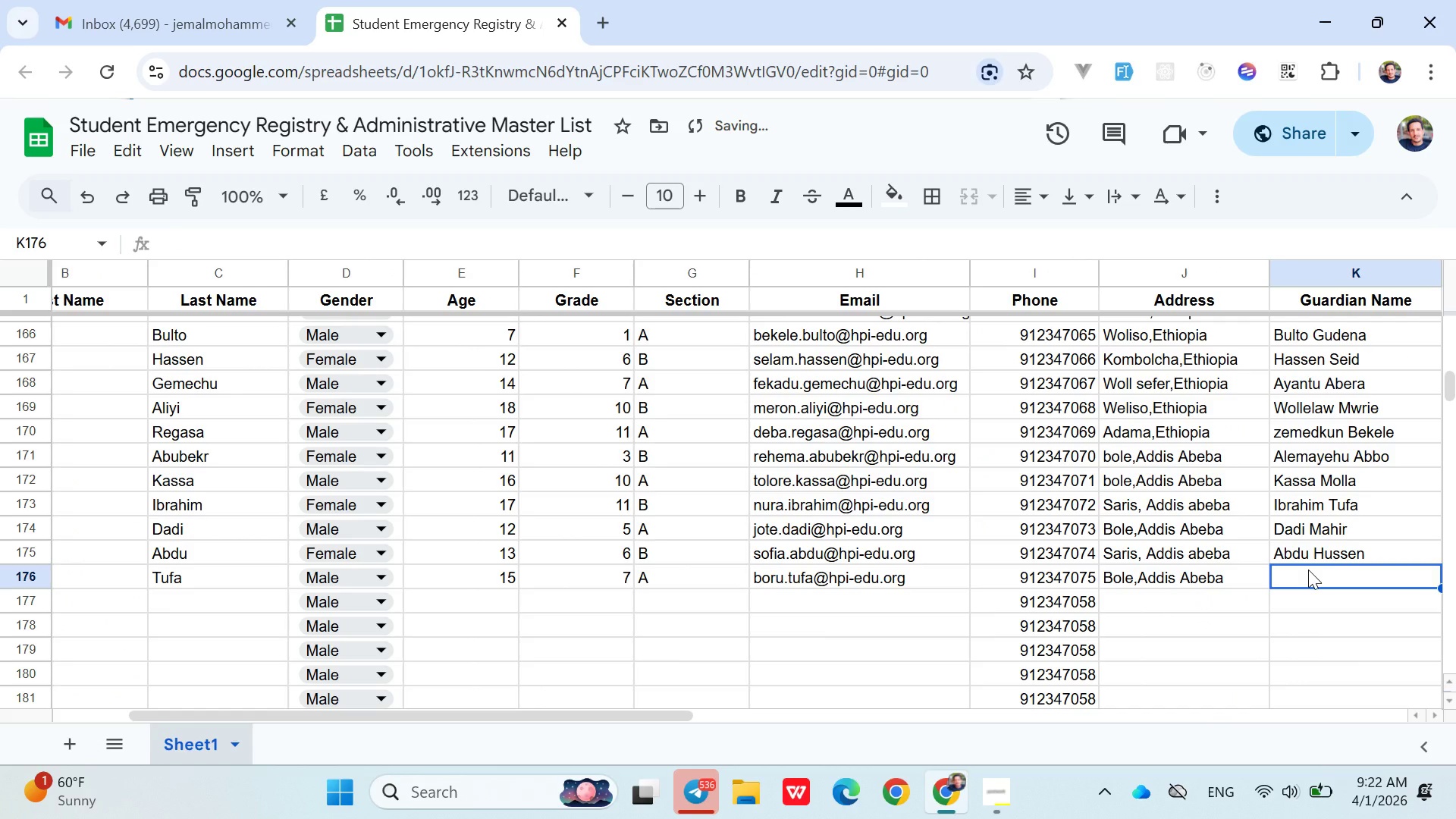 
type(Tuffa Tesfu)
 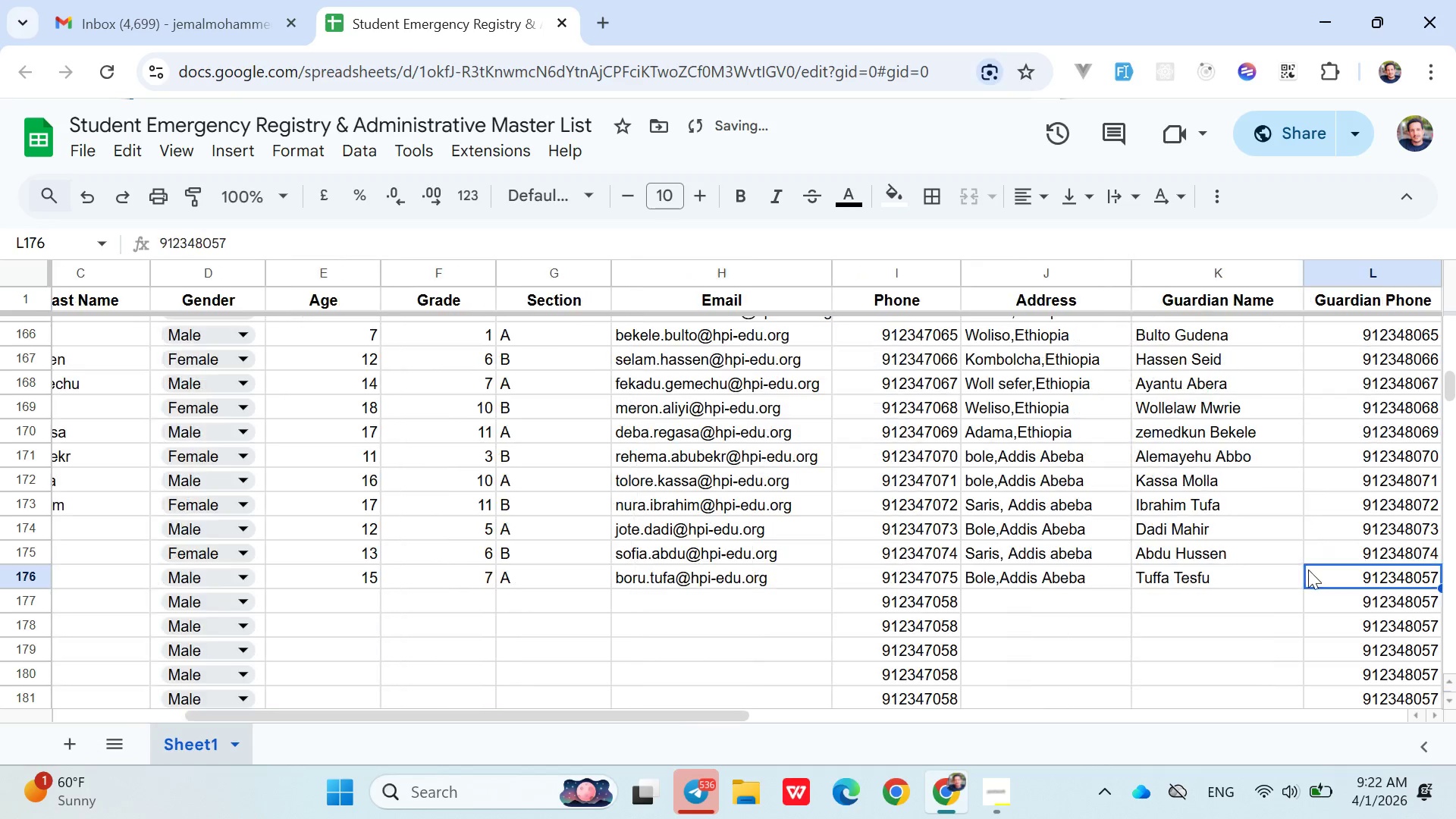 
 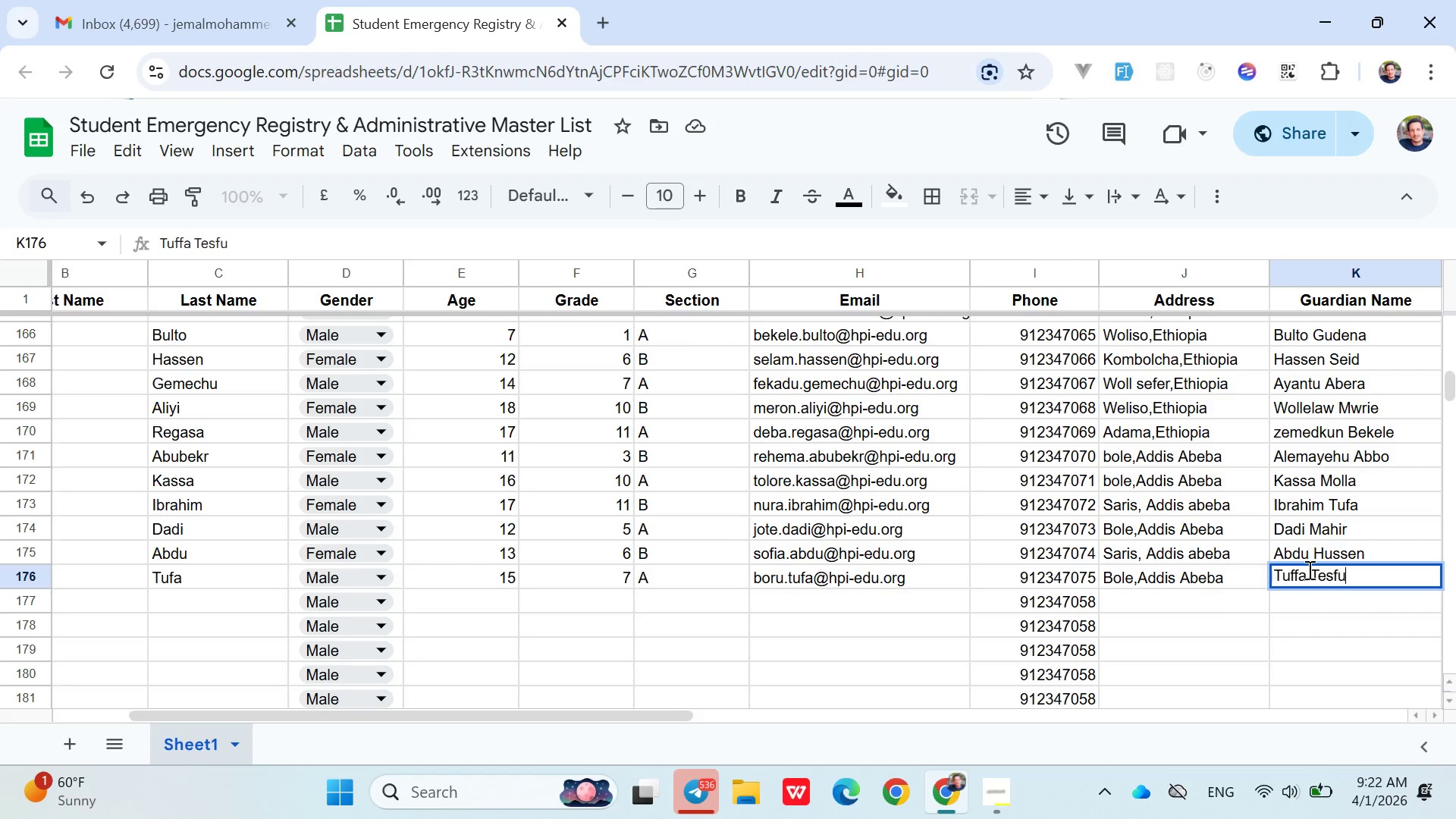 
key(ArrowRight)
 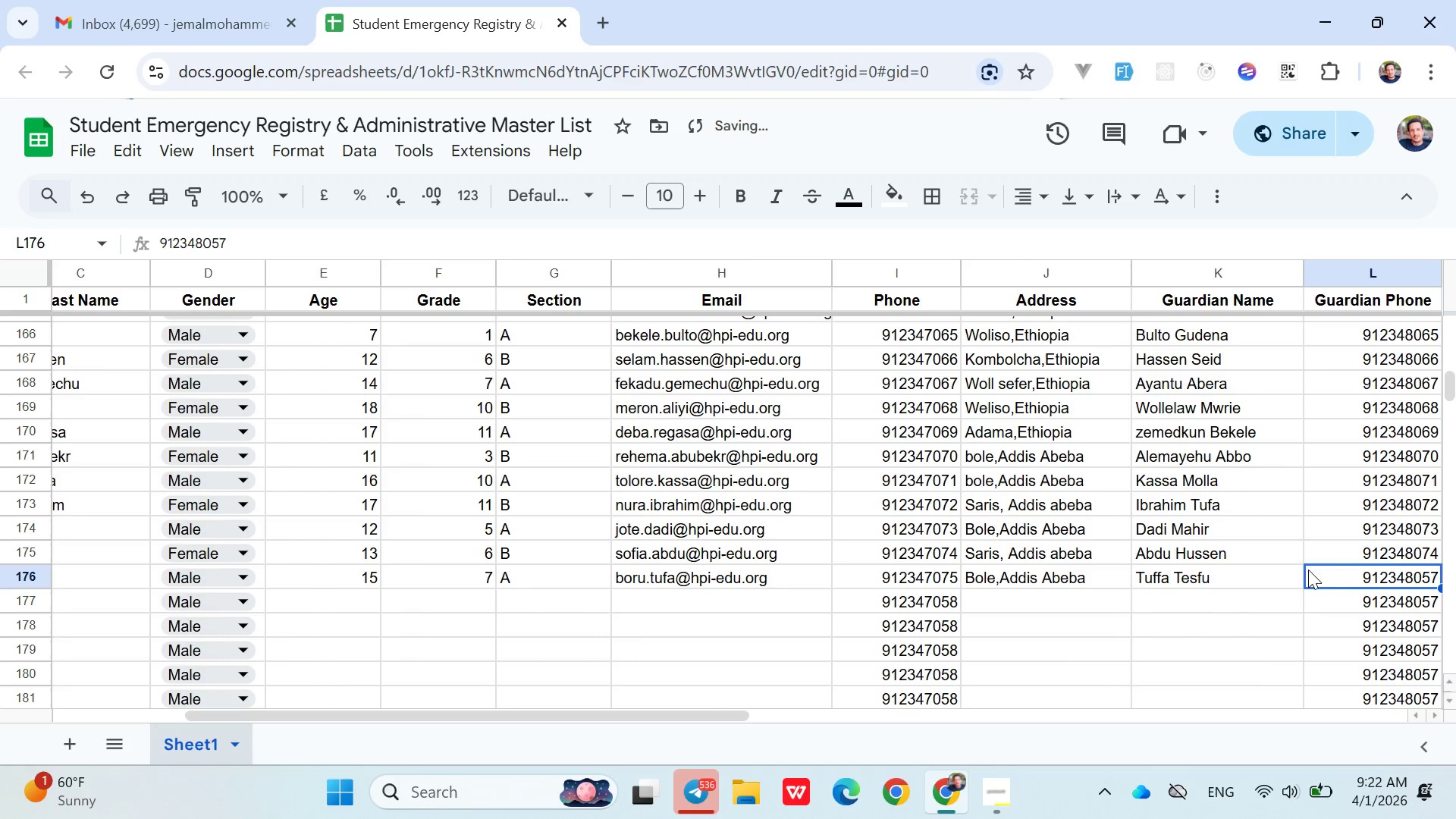 
double_click([1327, 575])
 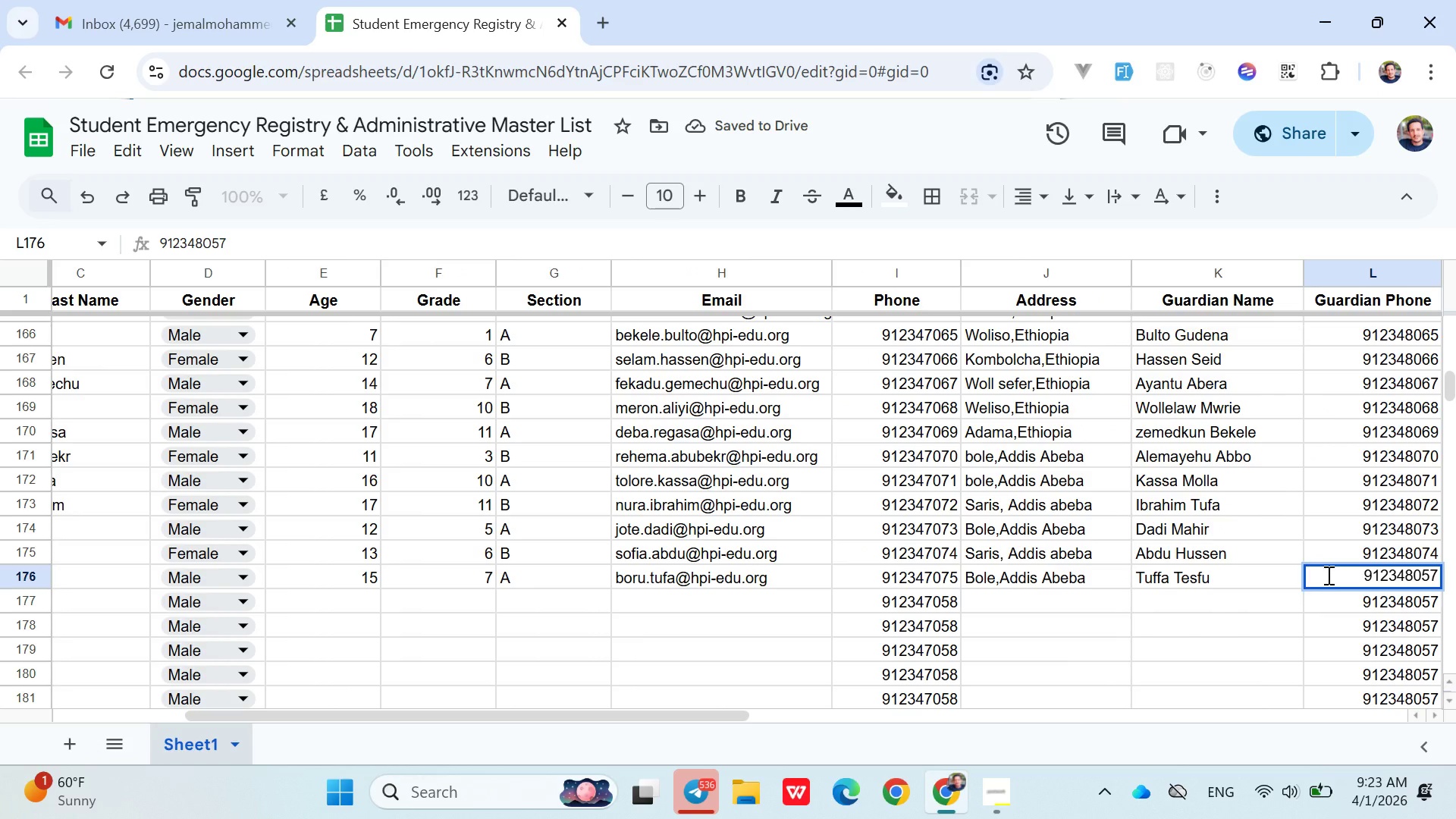 
key(Backspace)
key(Backspace)
type(75)
 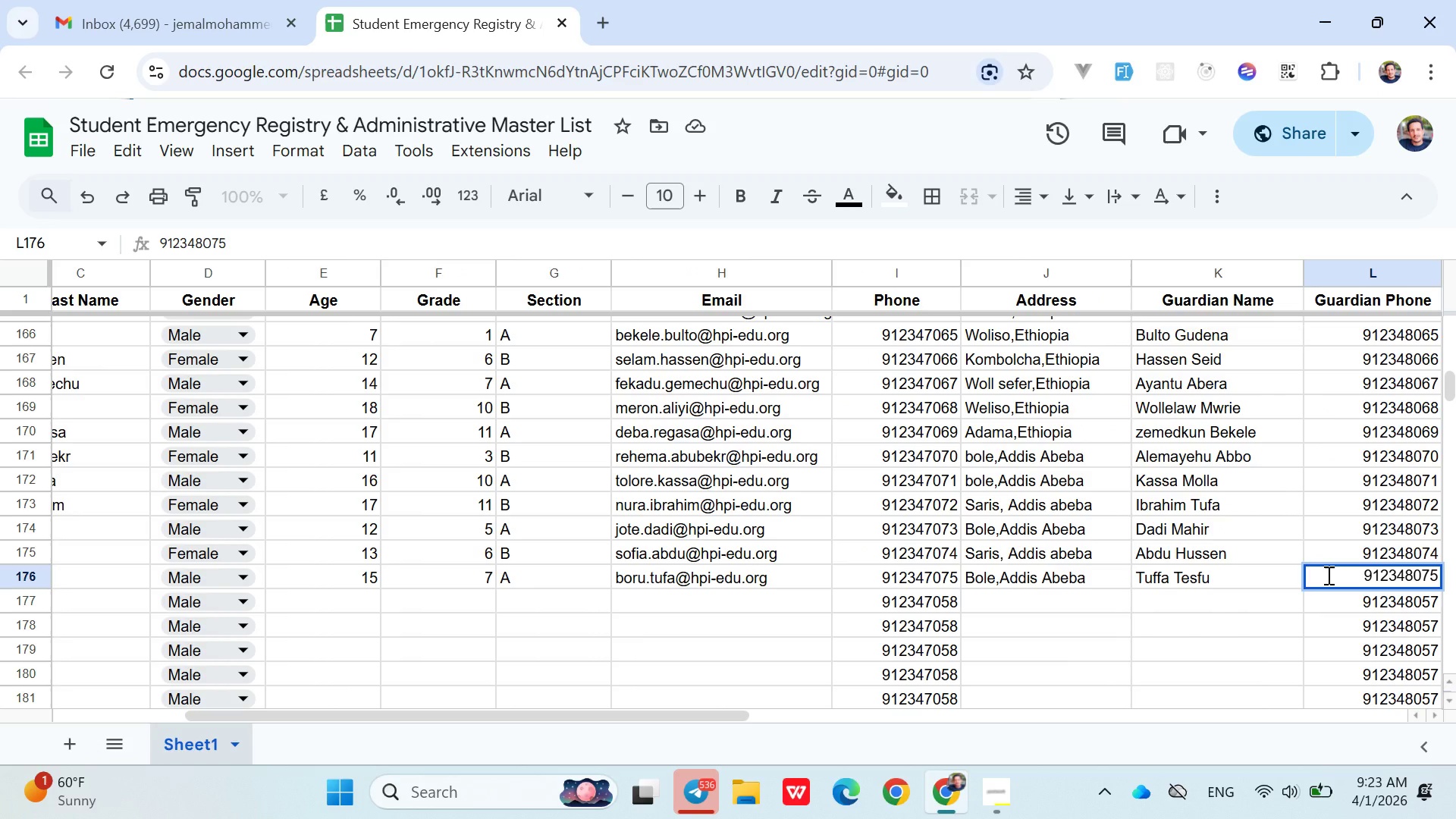 
key(ArrowDown)
 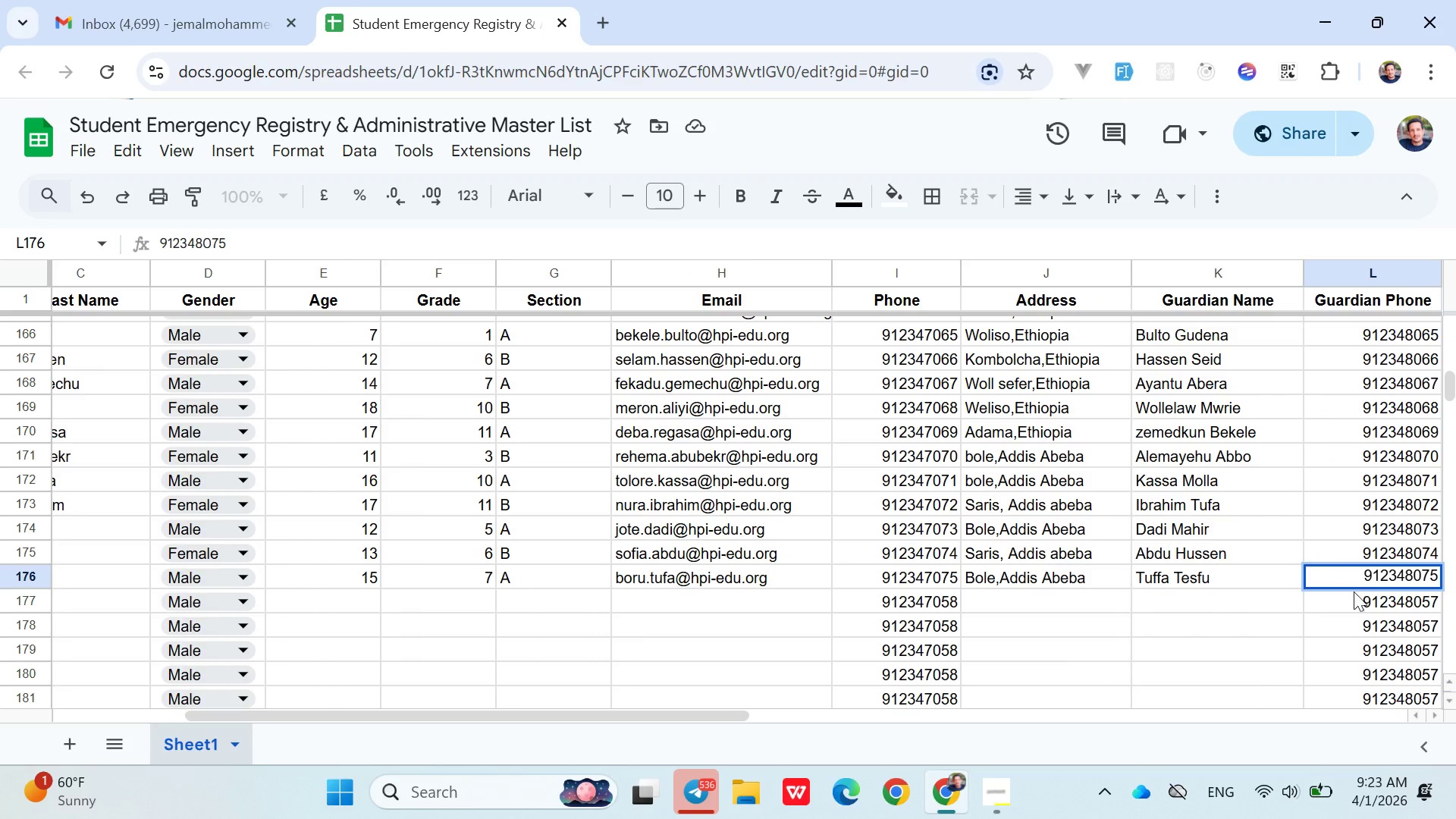 
left_click([1362, 602])
 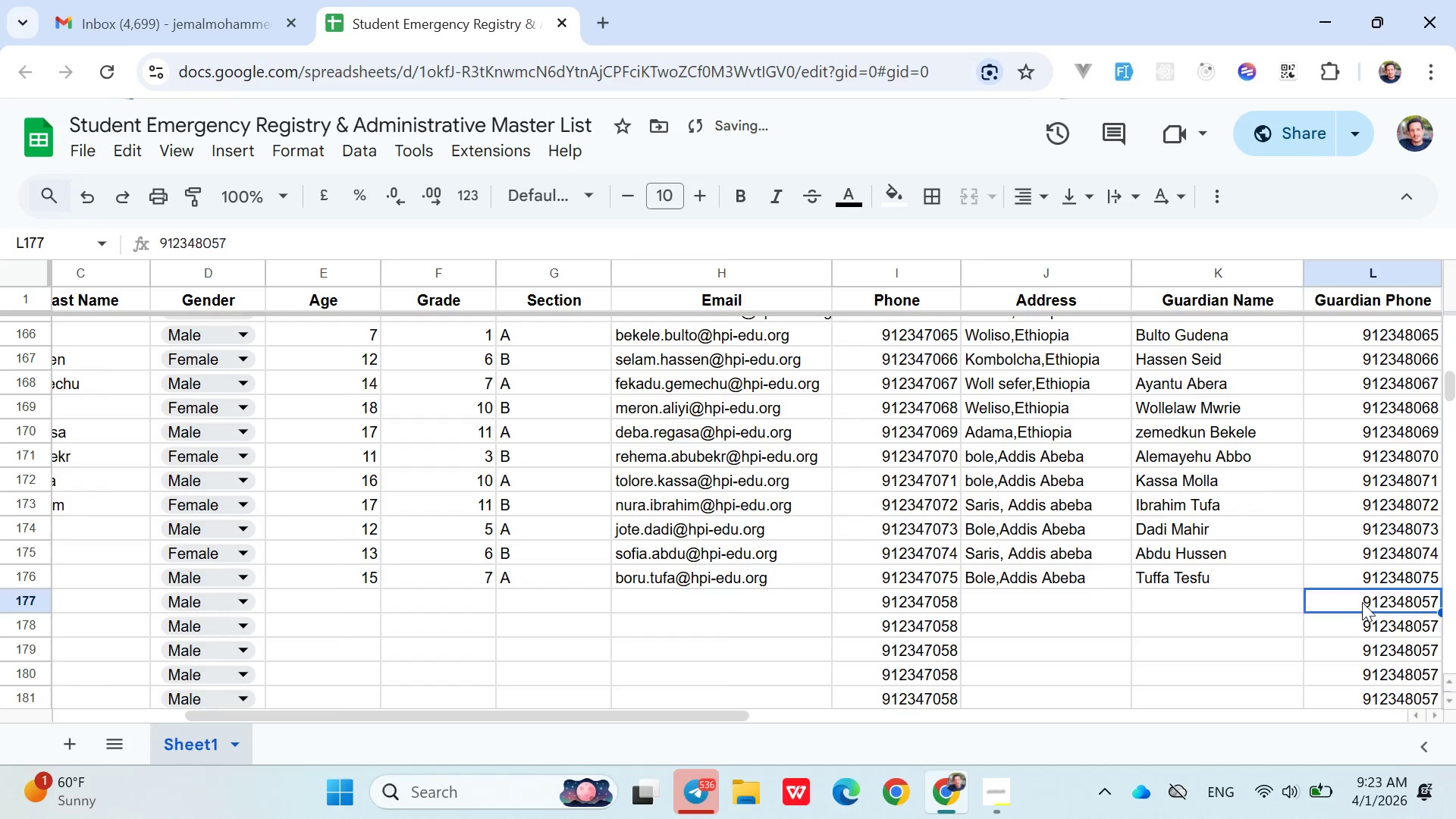 
hold_key(key=ArrowLeft, duration=1.03)
 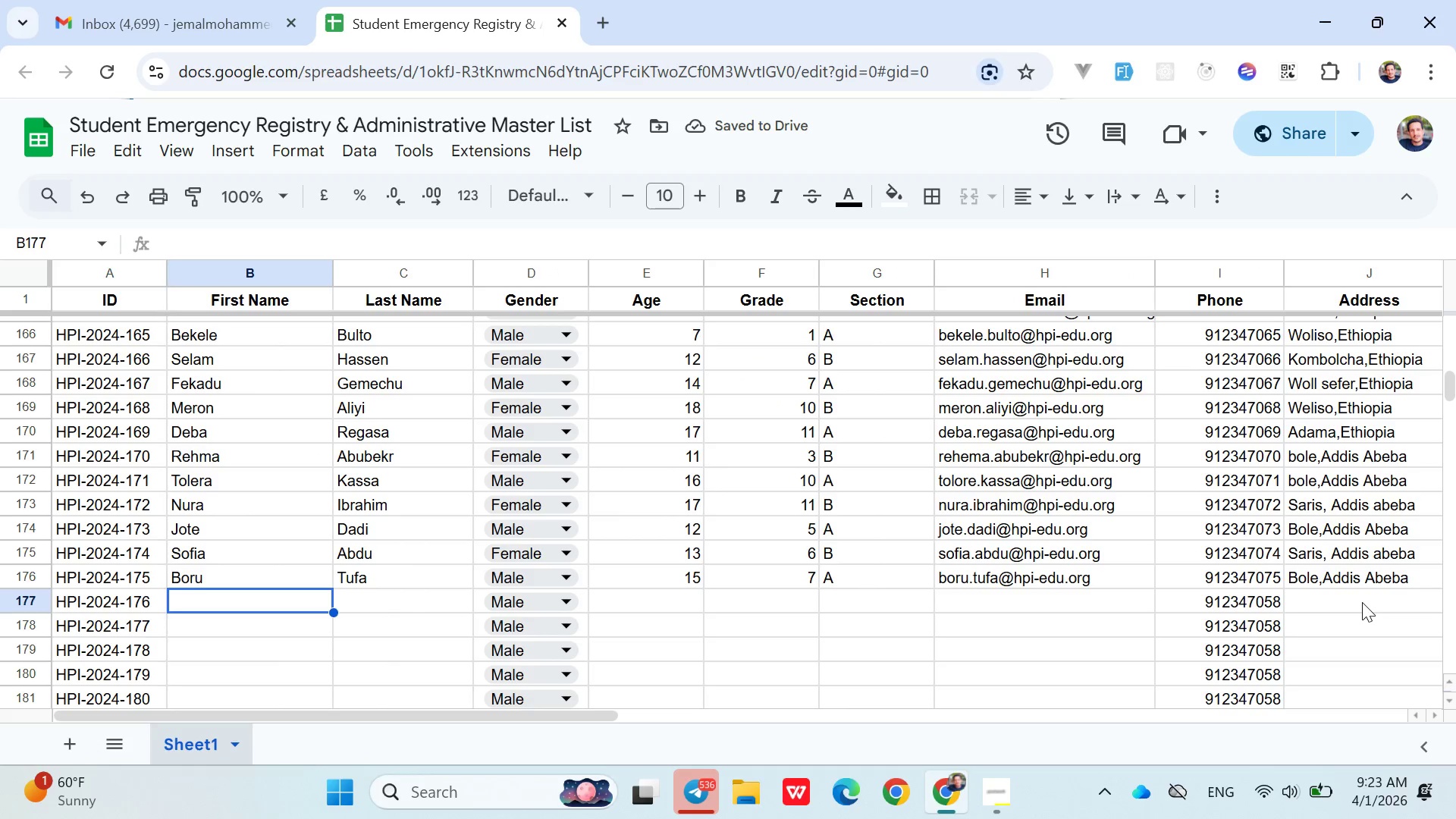 
key(ArrowRight)
 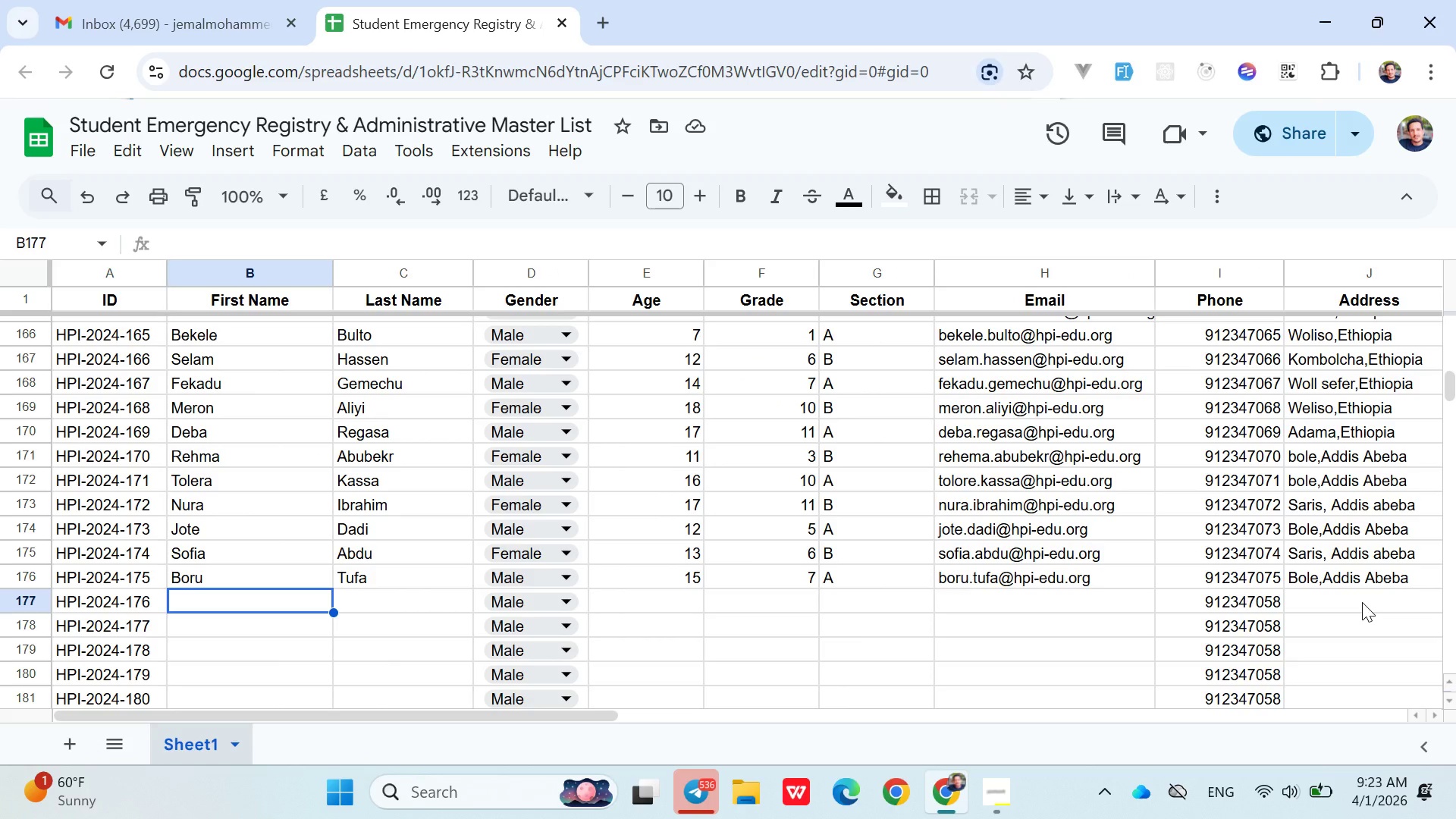 
wait(25.69)
 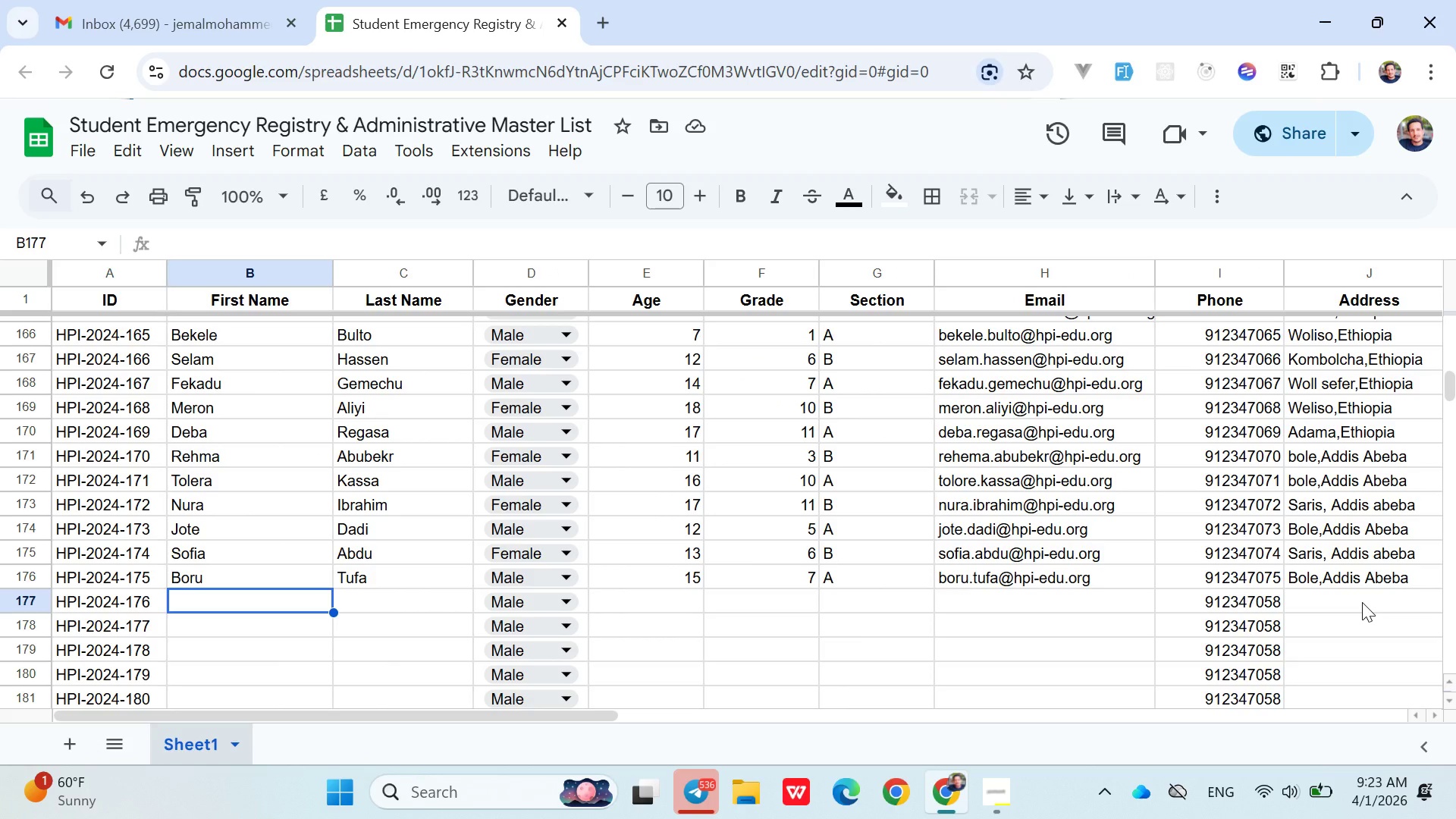 
type(Asha)
 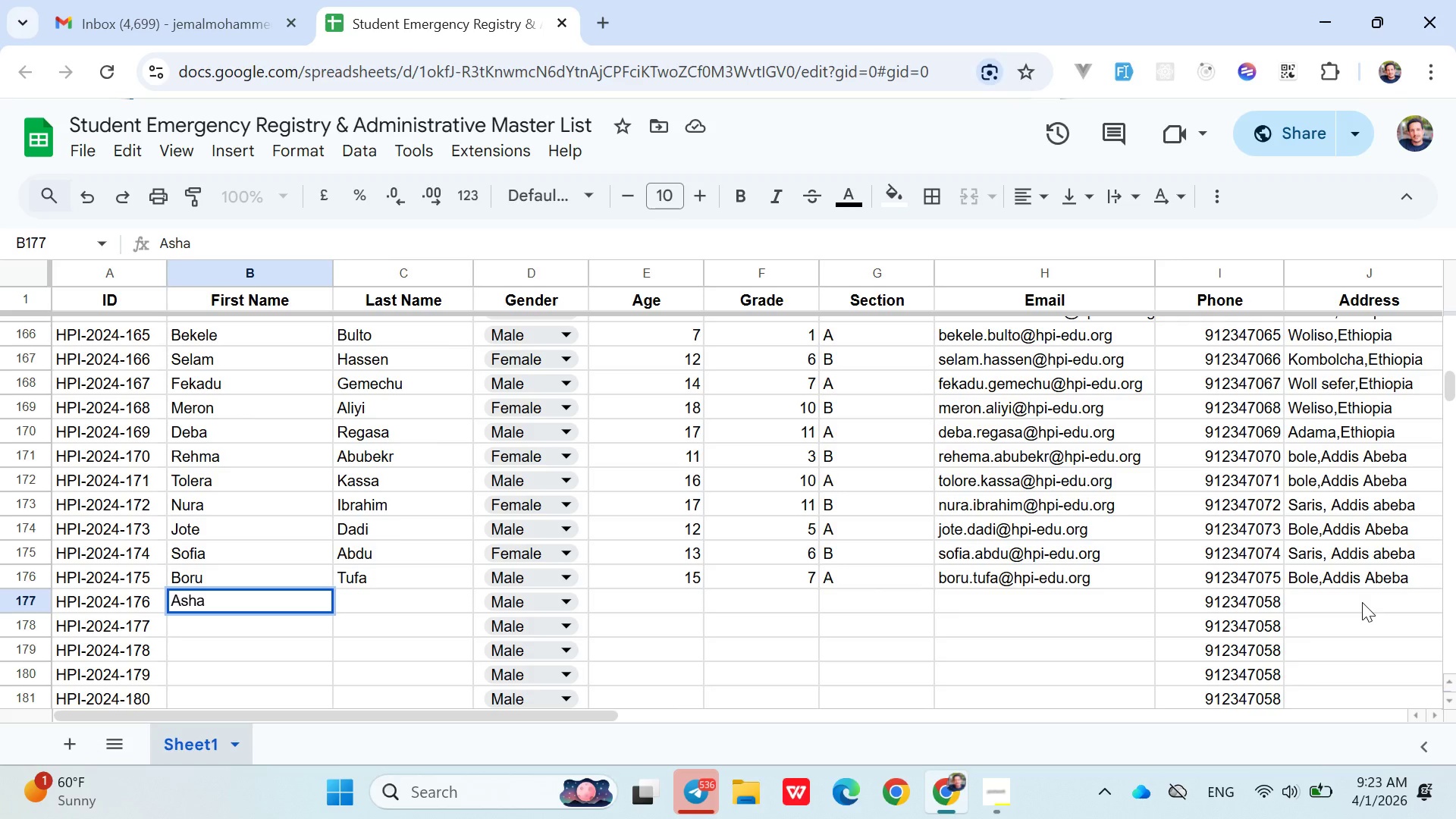 
key(ArrowRight)
 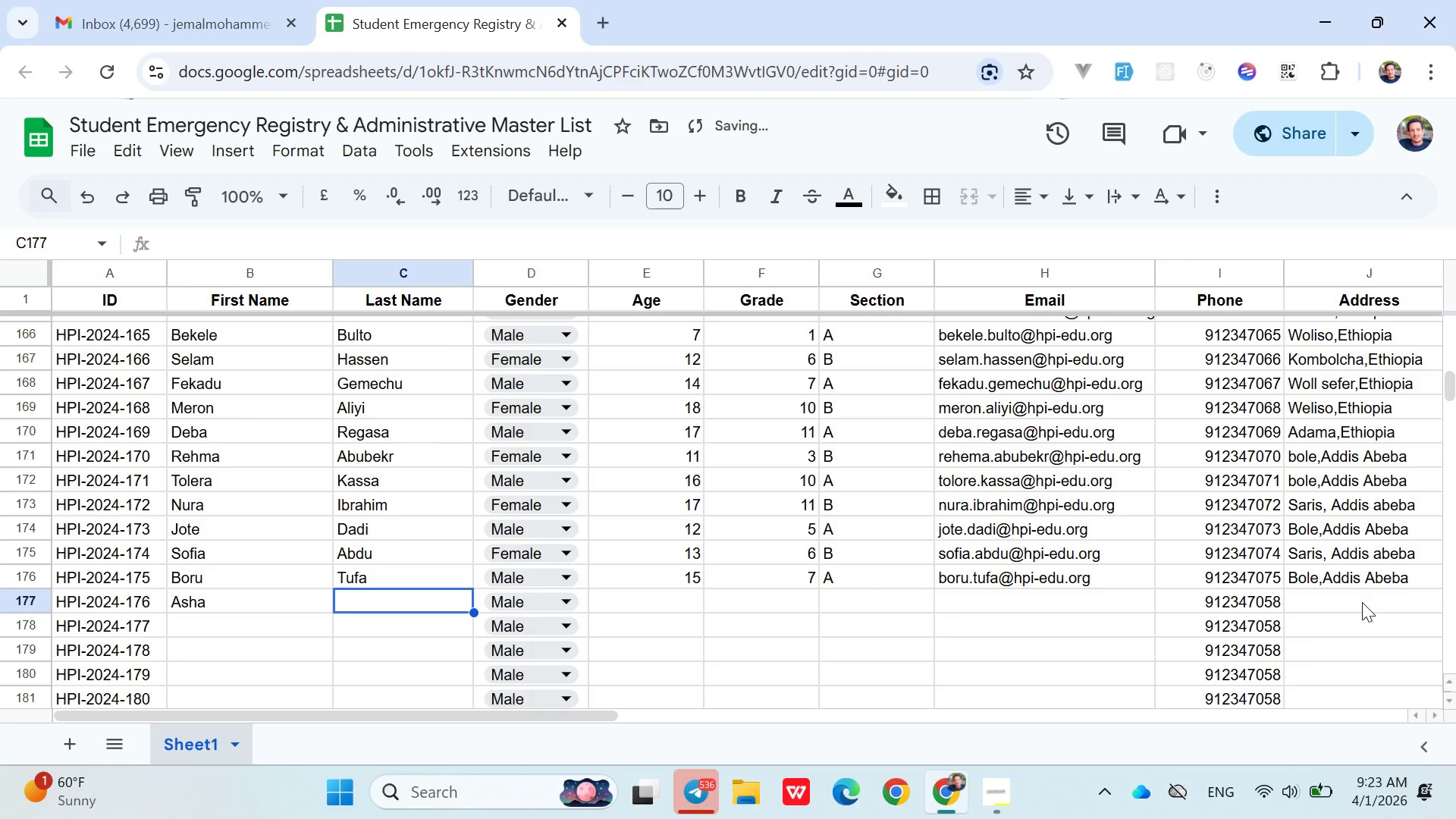 
type(Hassen)
 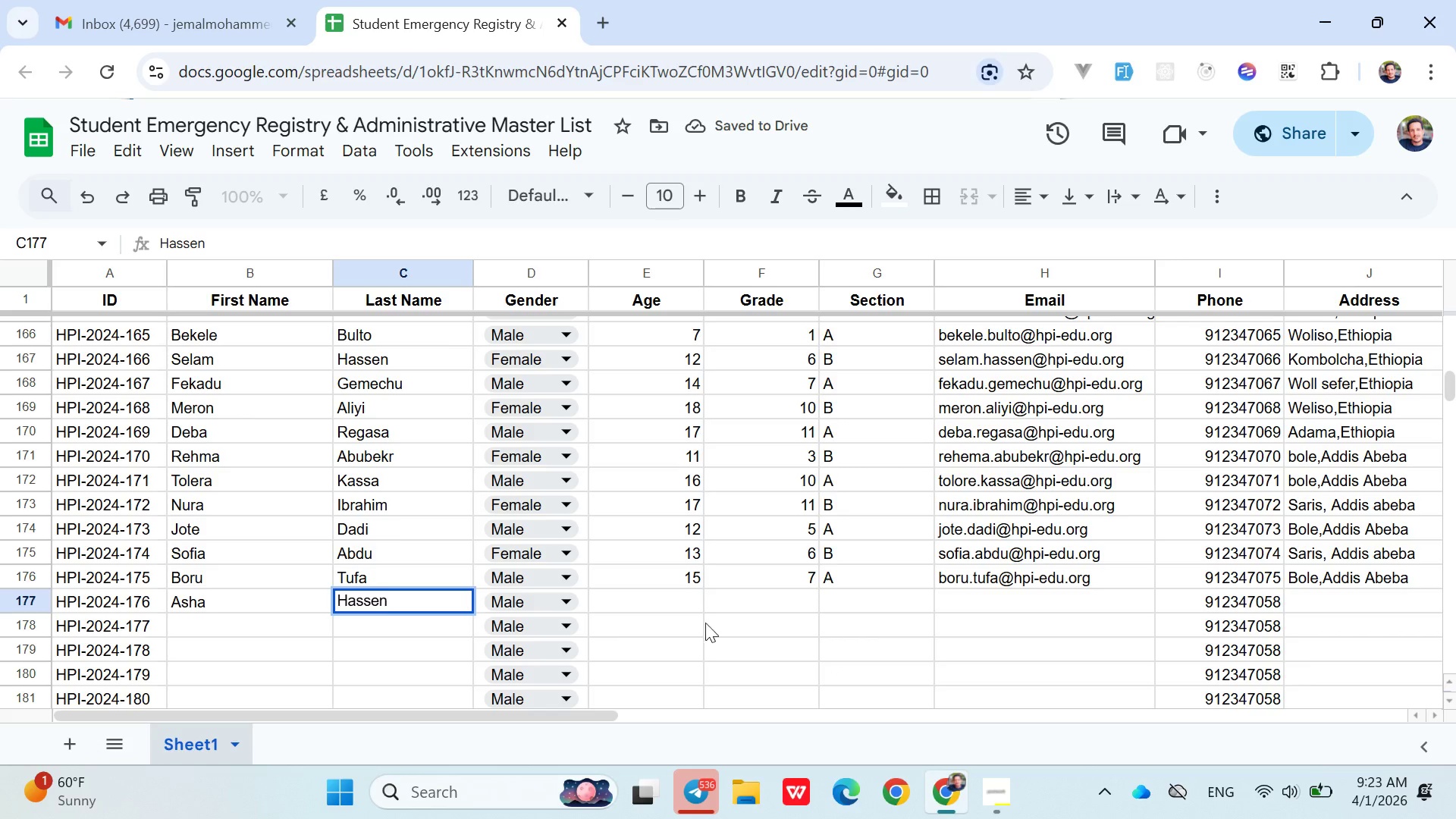 
left_click([573, 593])
 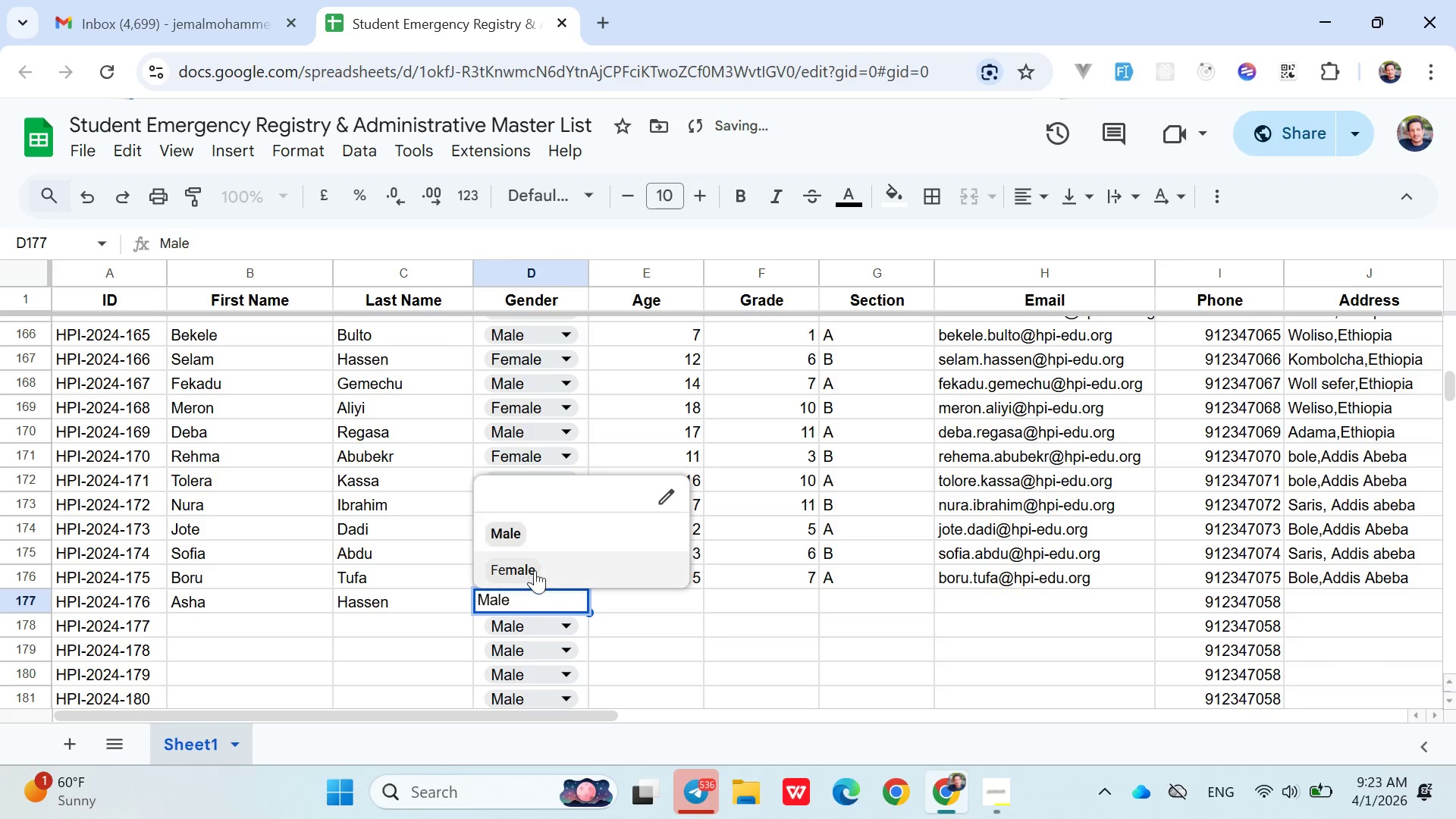 
left_click([529, 563])
 